 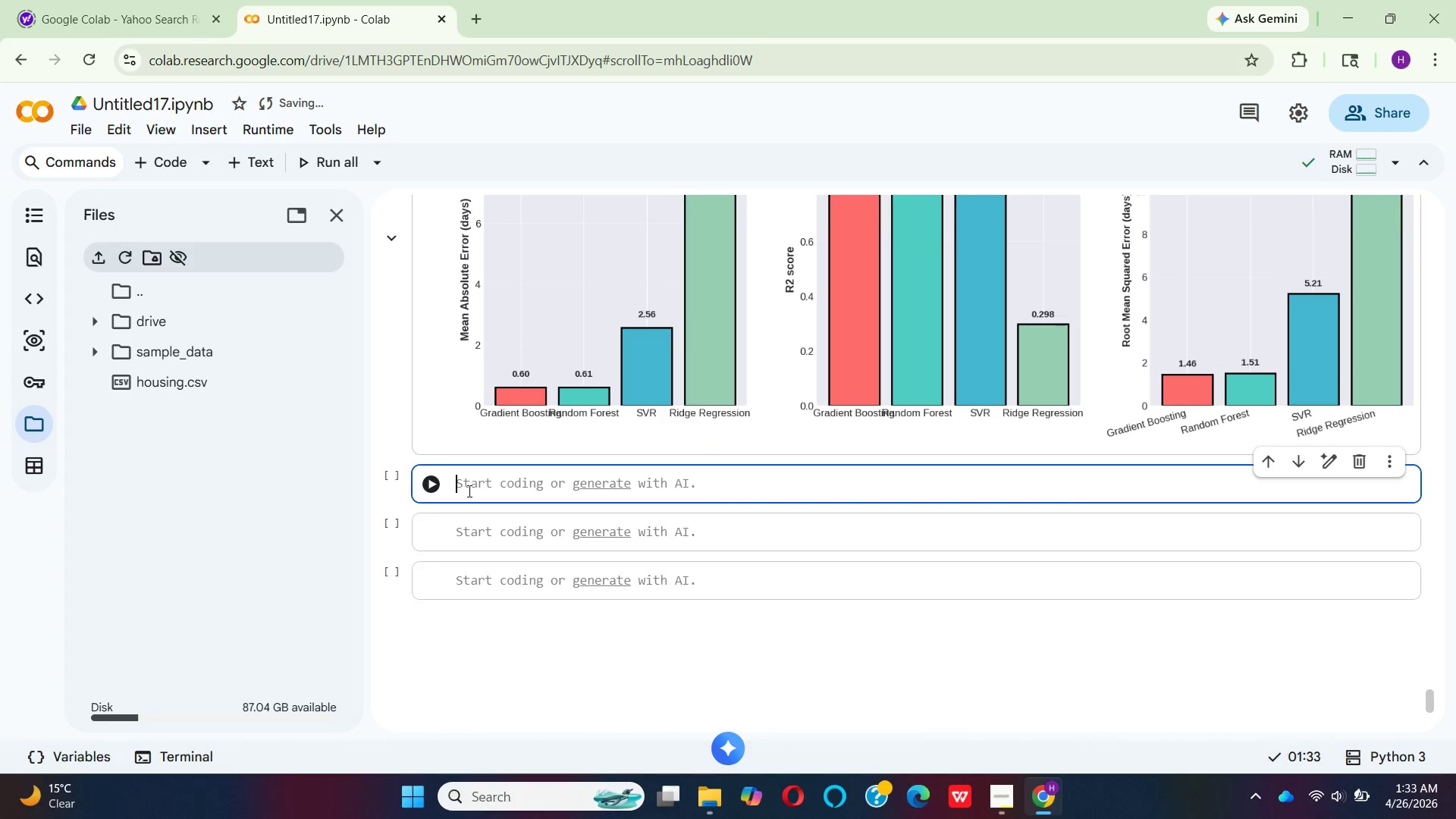 
key(Shift+3)
 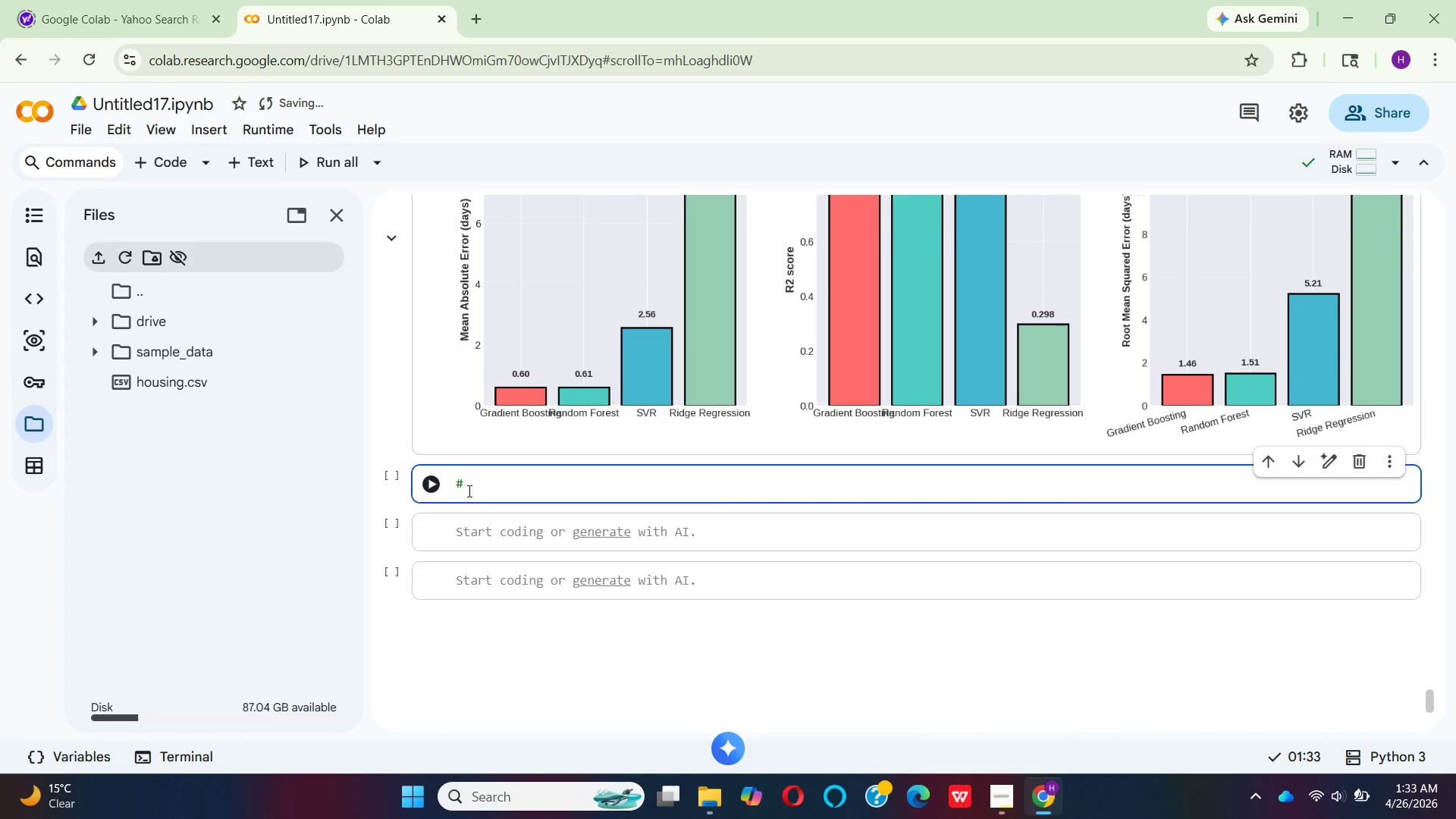 
hold_key(key=Equal, duration=1.5)
 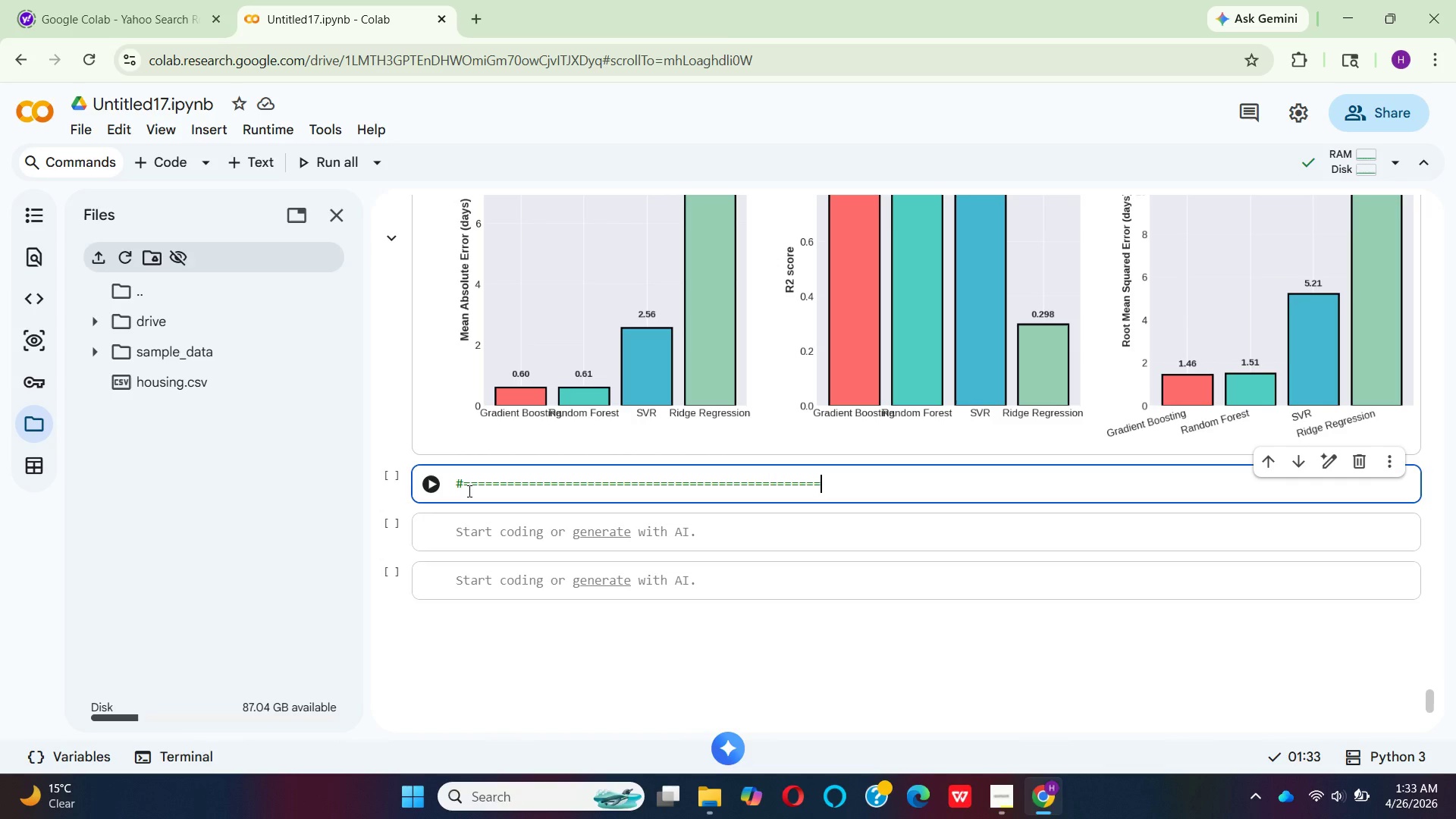 
hold_key(key=Equal, duration=0.81)
 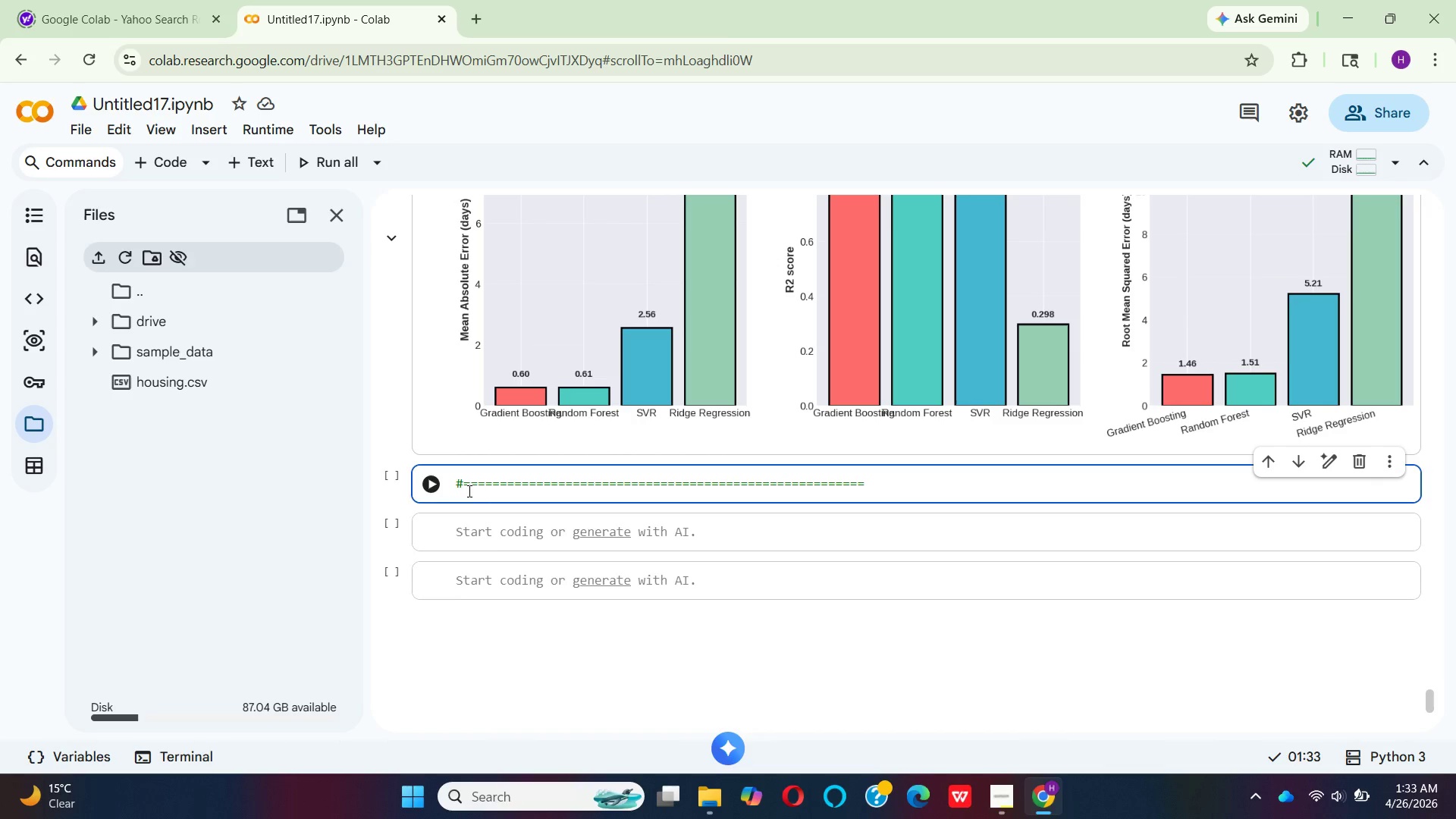 
key(Enter)
 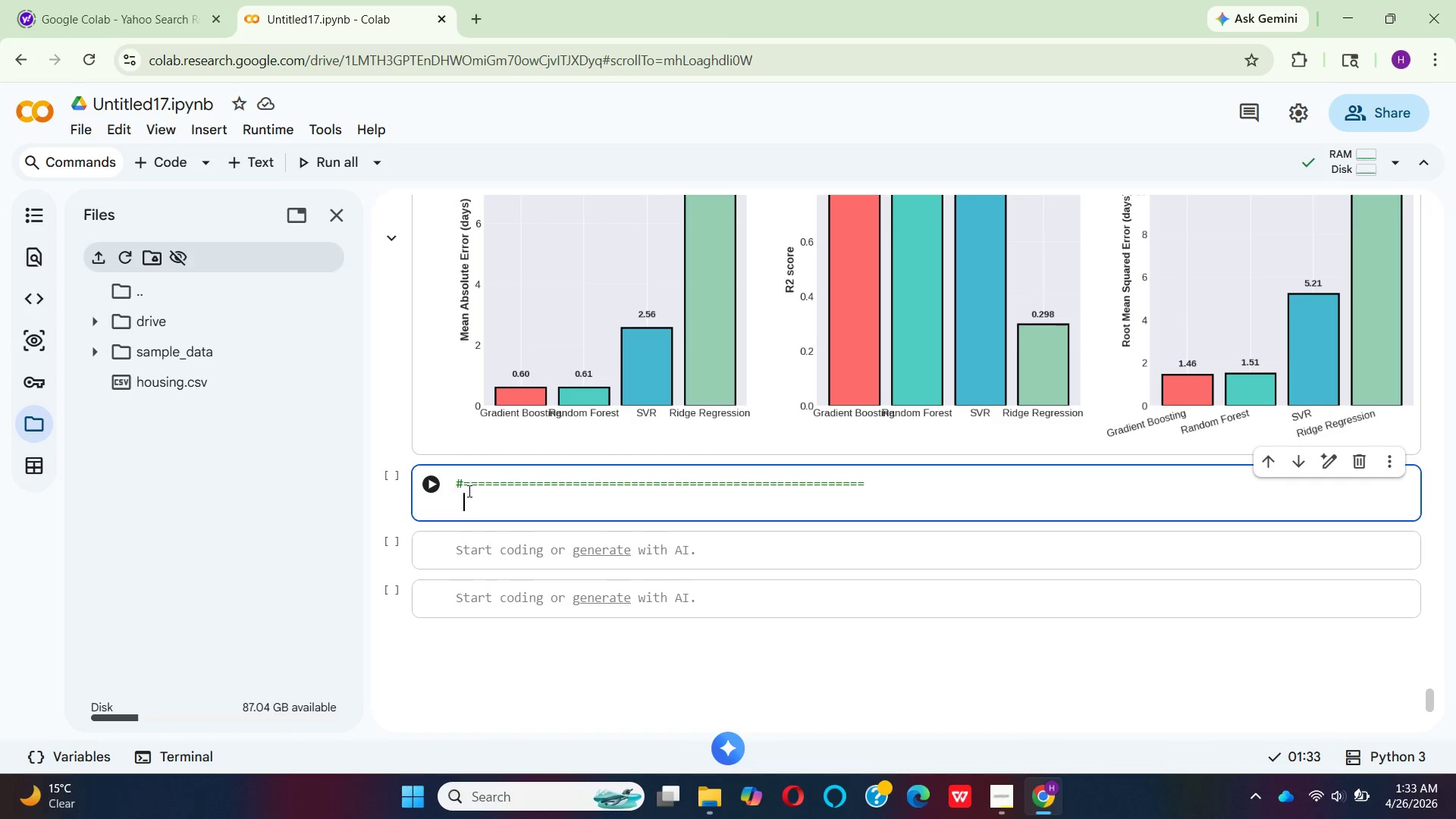 
type( # STEP 12: )
 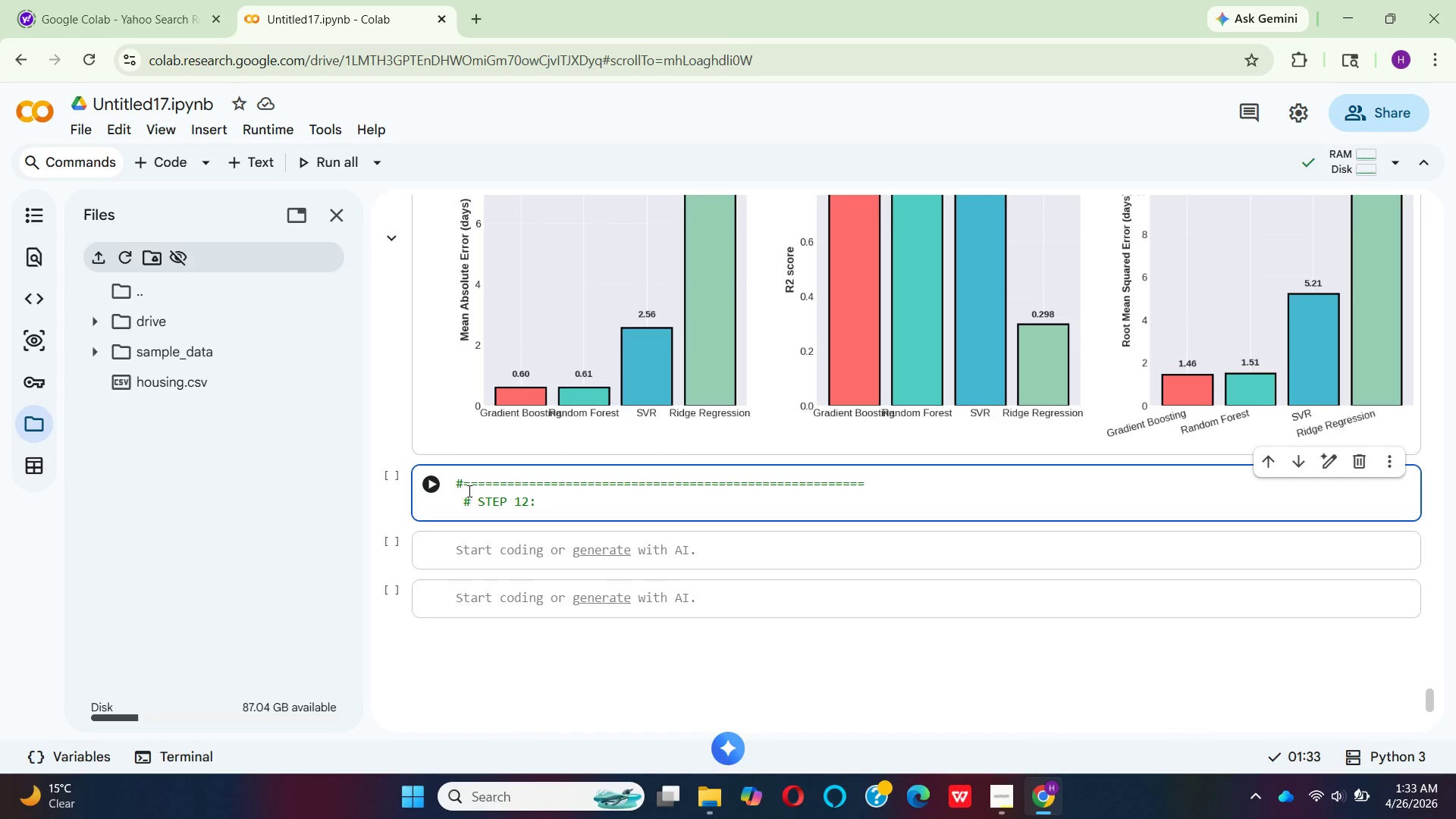 
wait(6.99)
 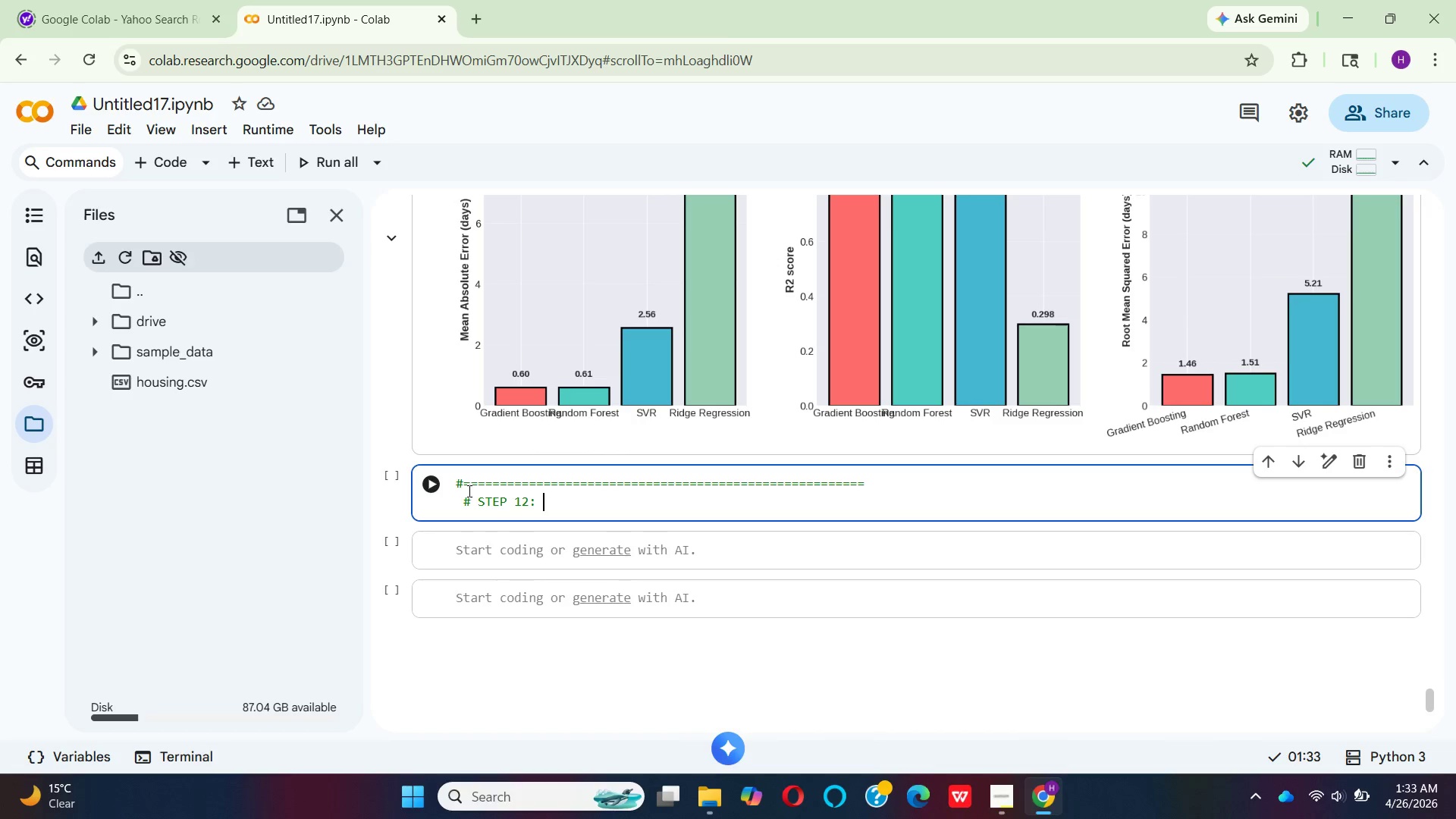 
type(VISUALIZATION 4 Feature Importance)
 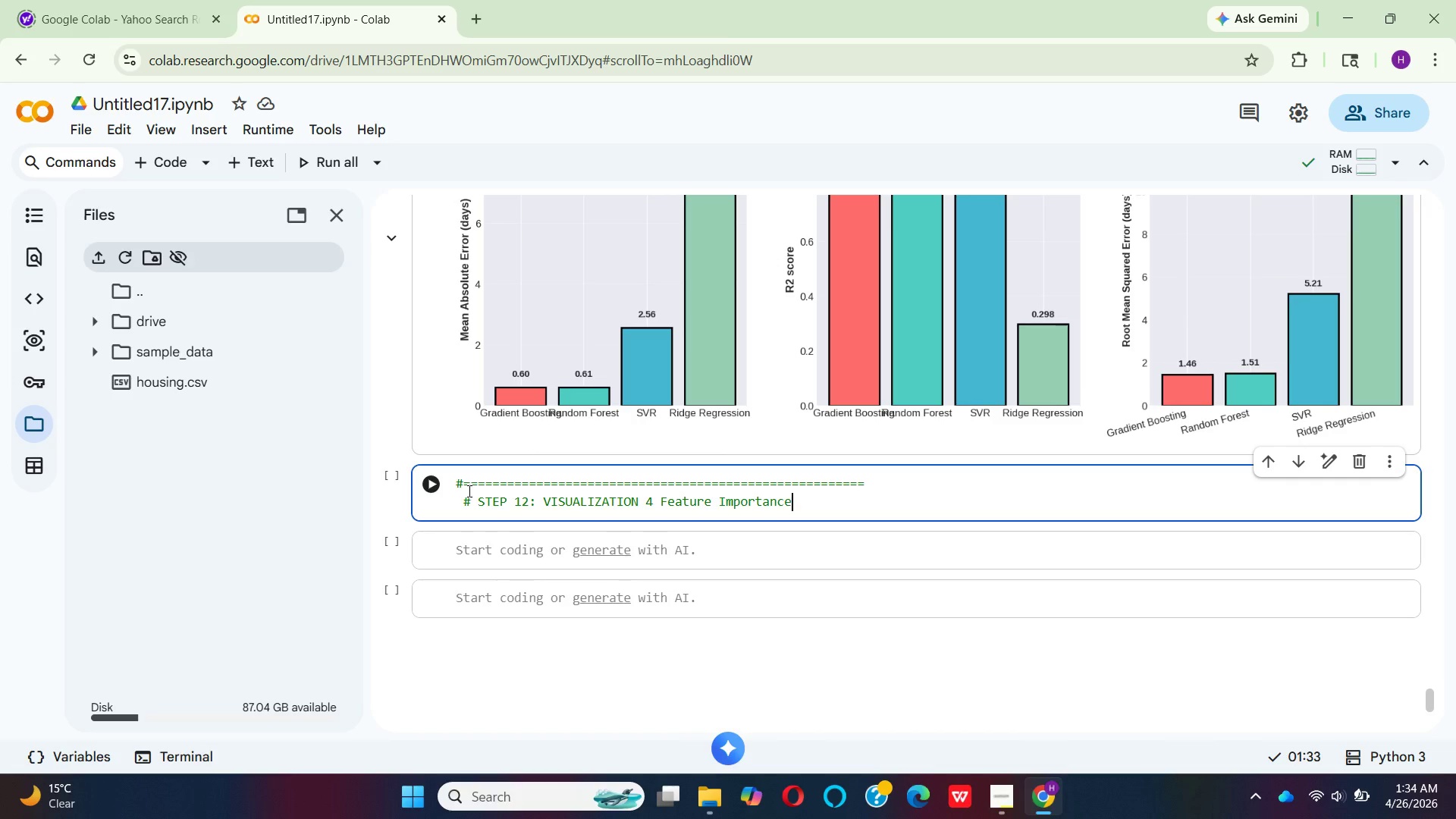 
type((Random Forest)
 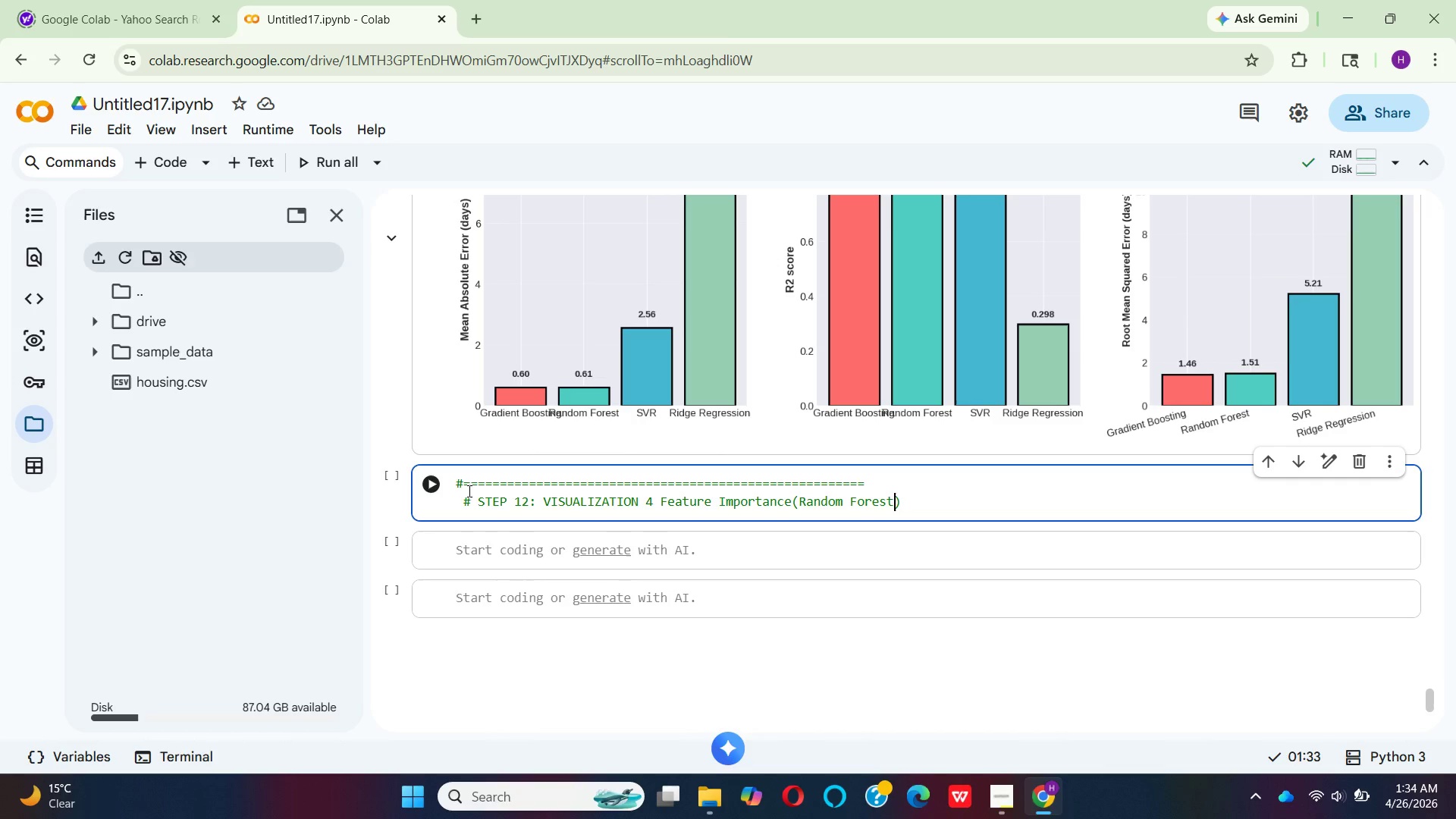 
key(ArrowRight)
 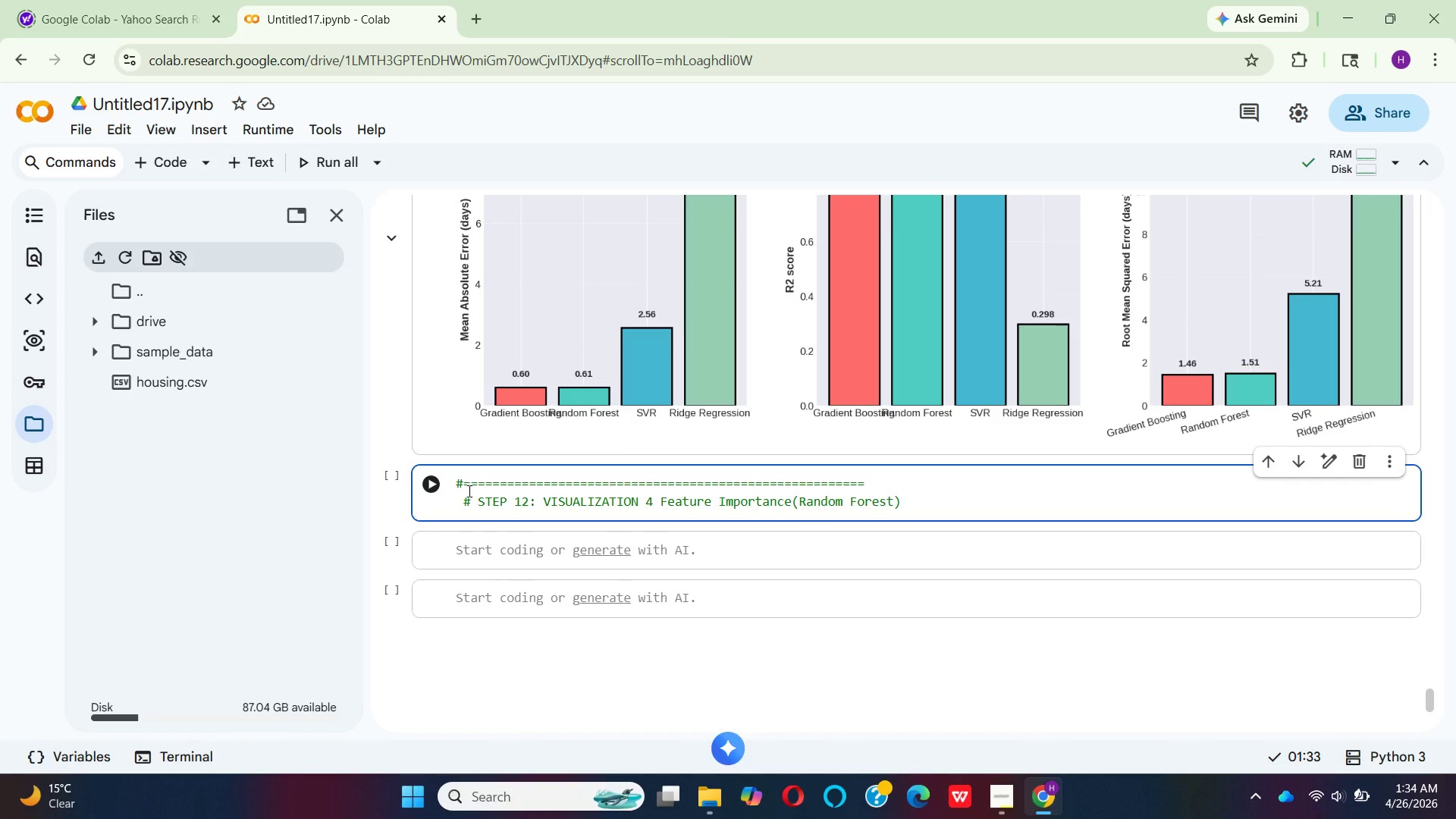 
key(ArrowUp)
 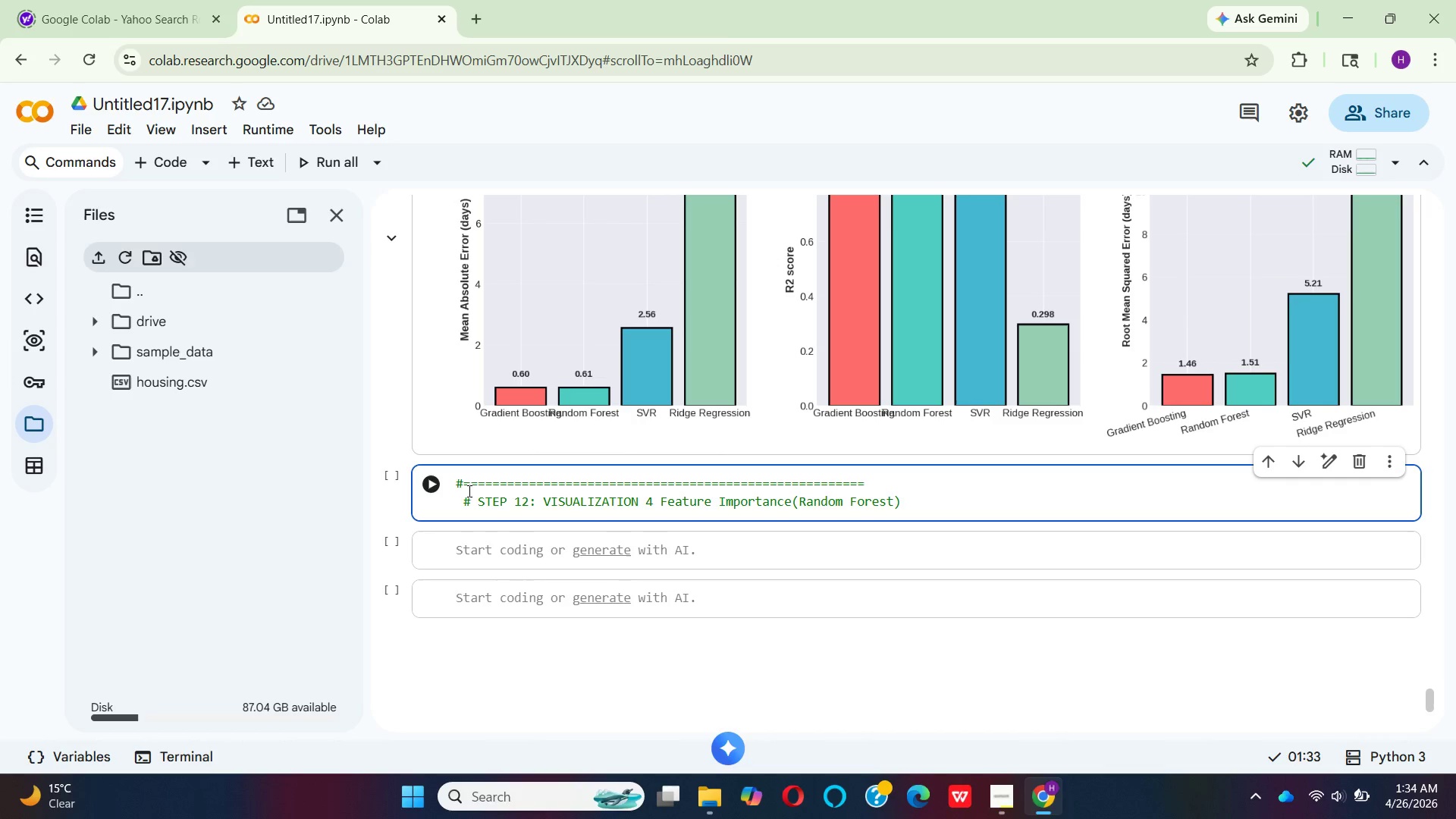 
hold_key(key=Equal, duration=0.66)
 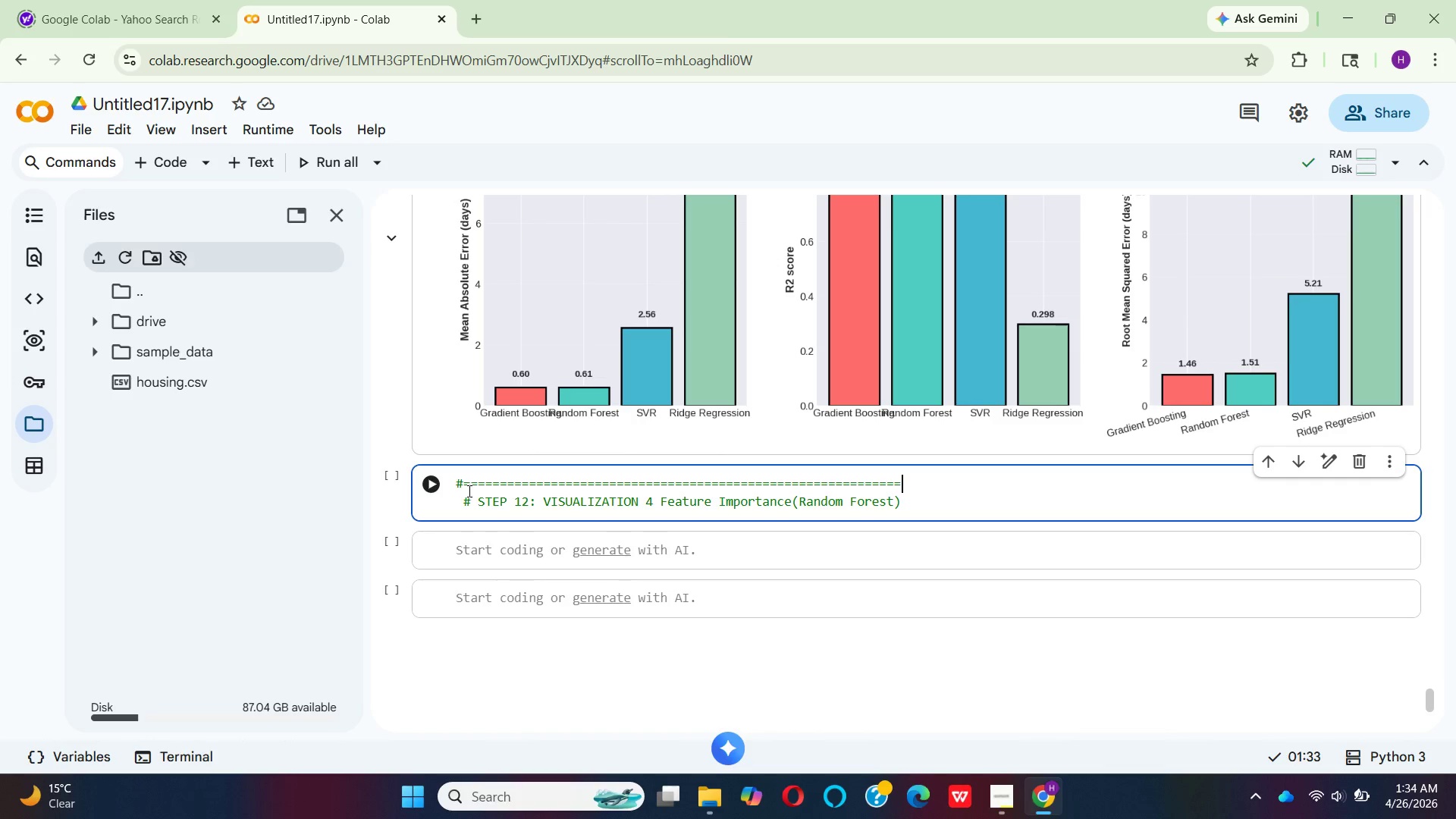 
key(Equal)
 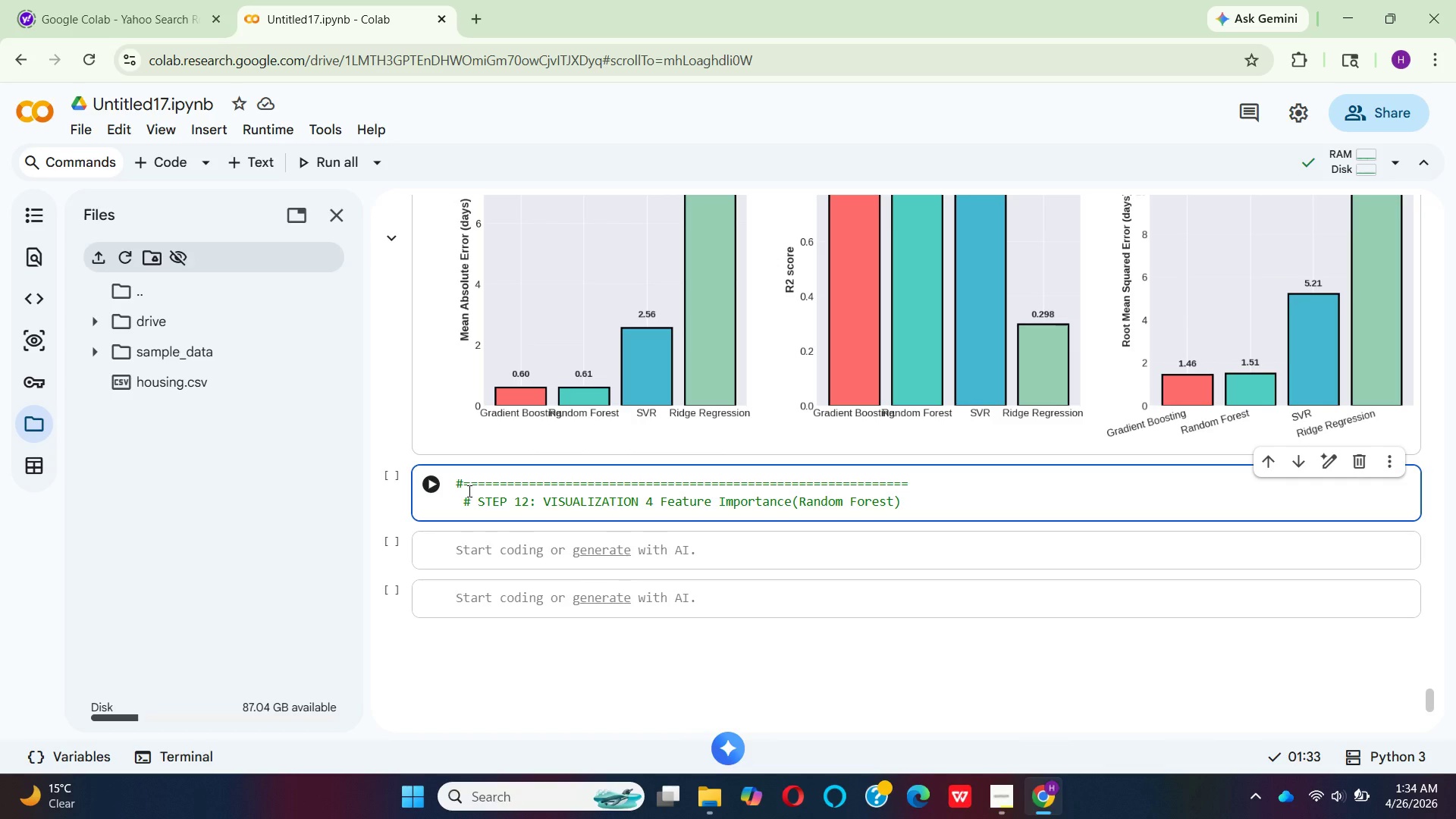 
key(ArrowDown)
 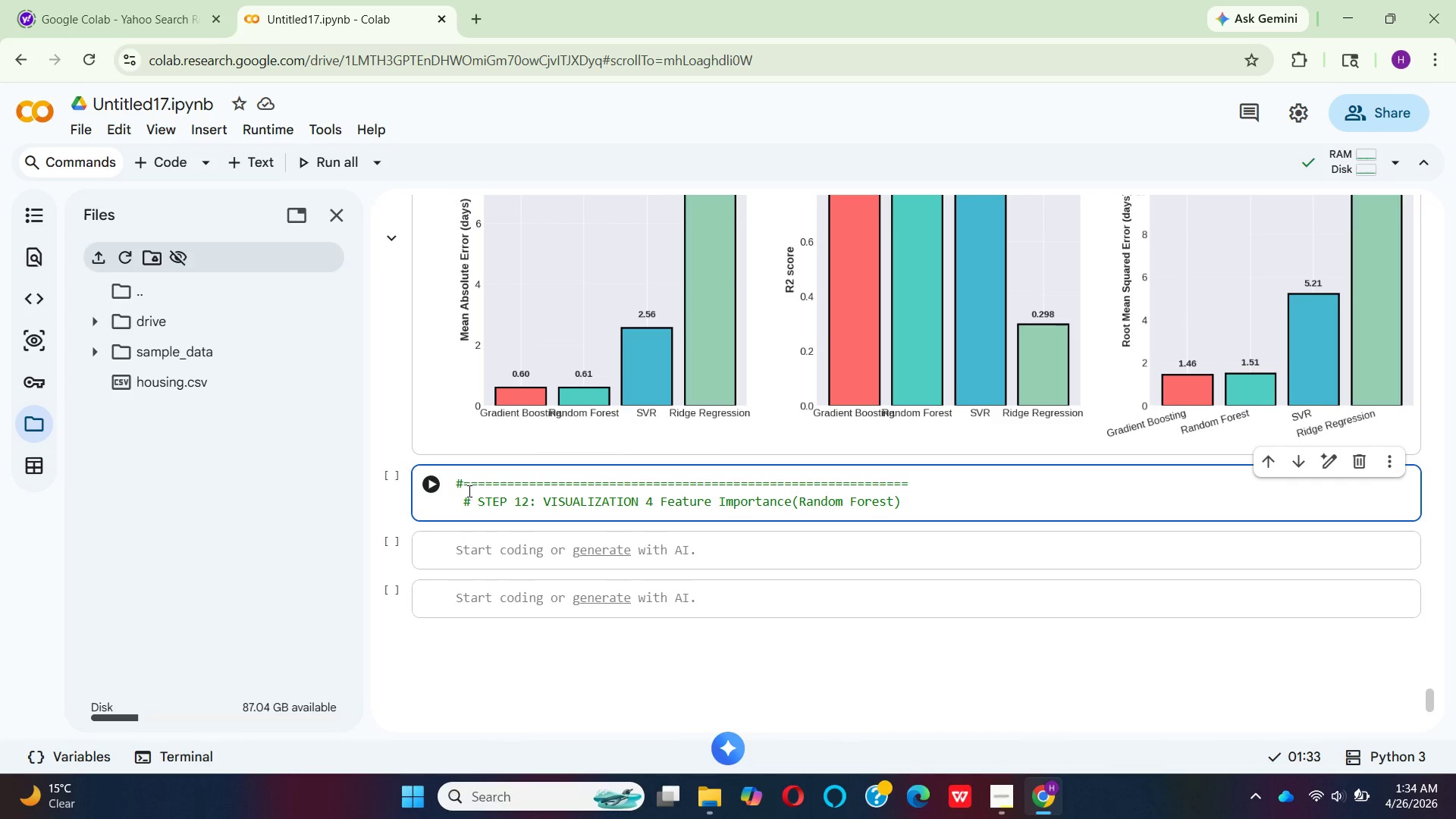 
key(Enter)
 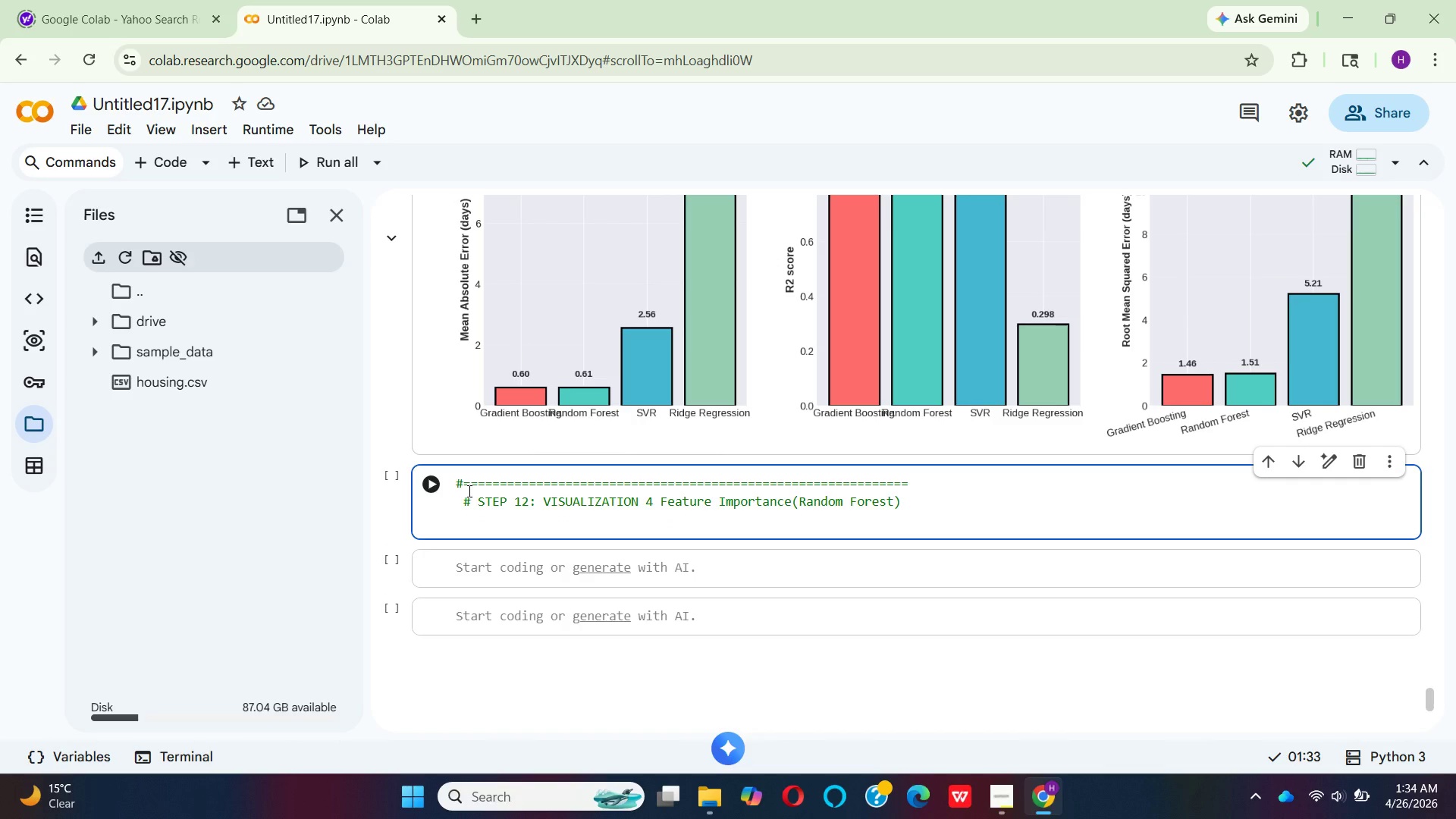 
key(Backspace)
 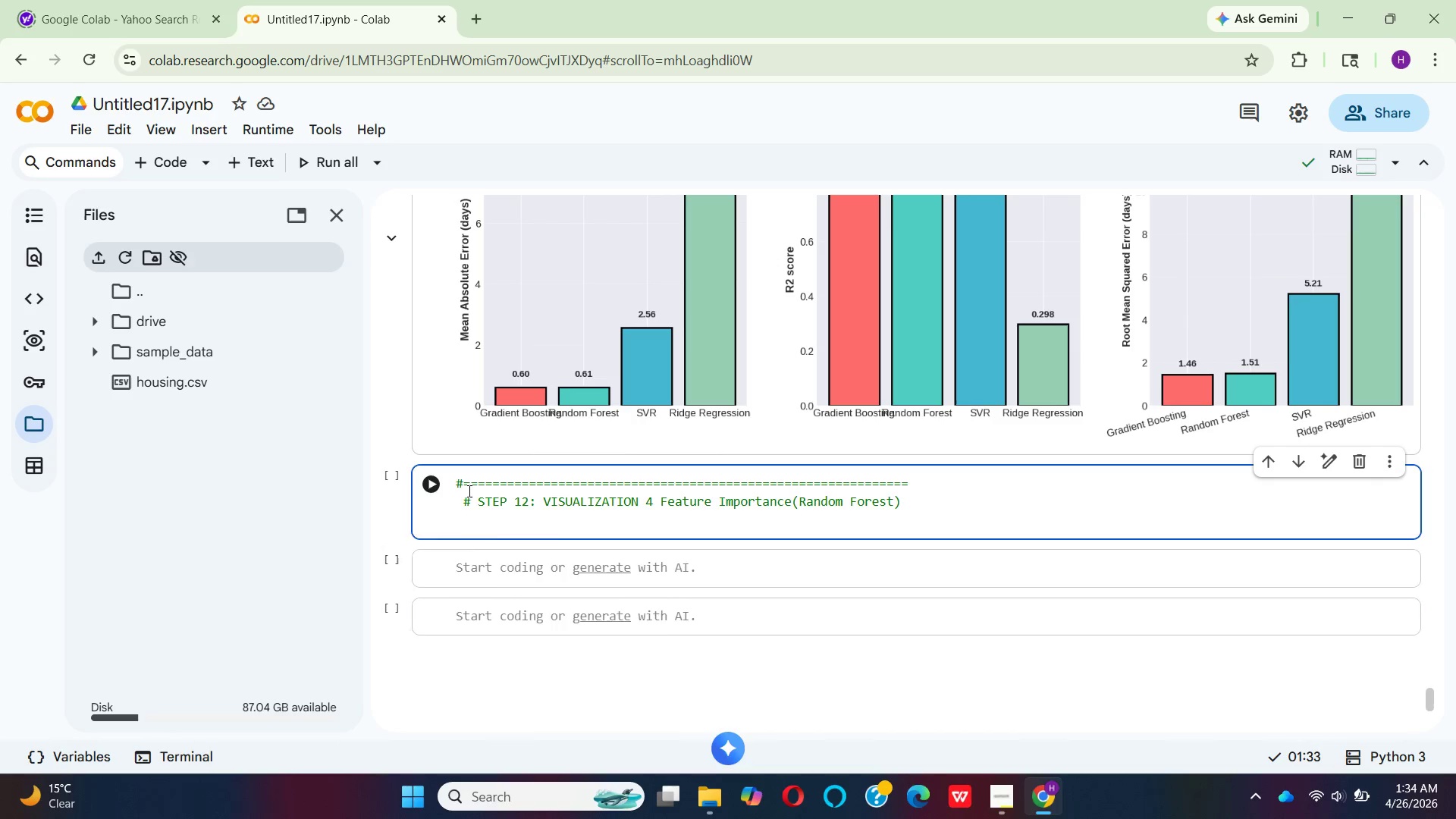 
key(Shift+3)
 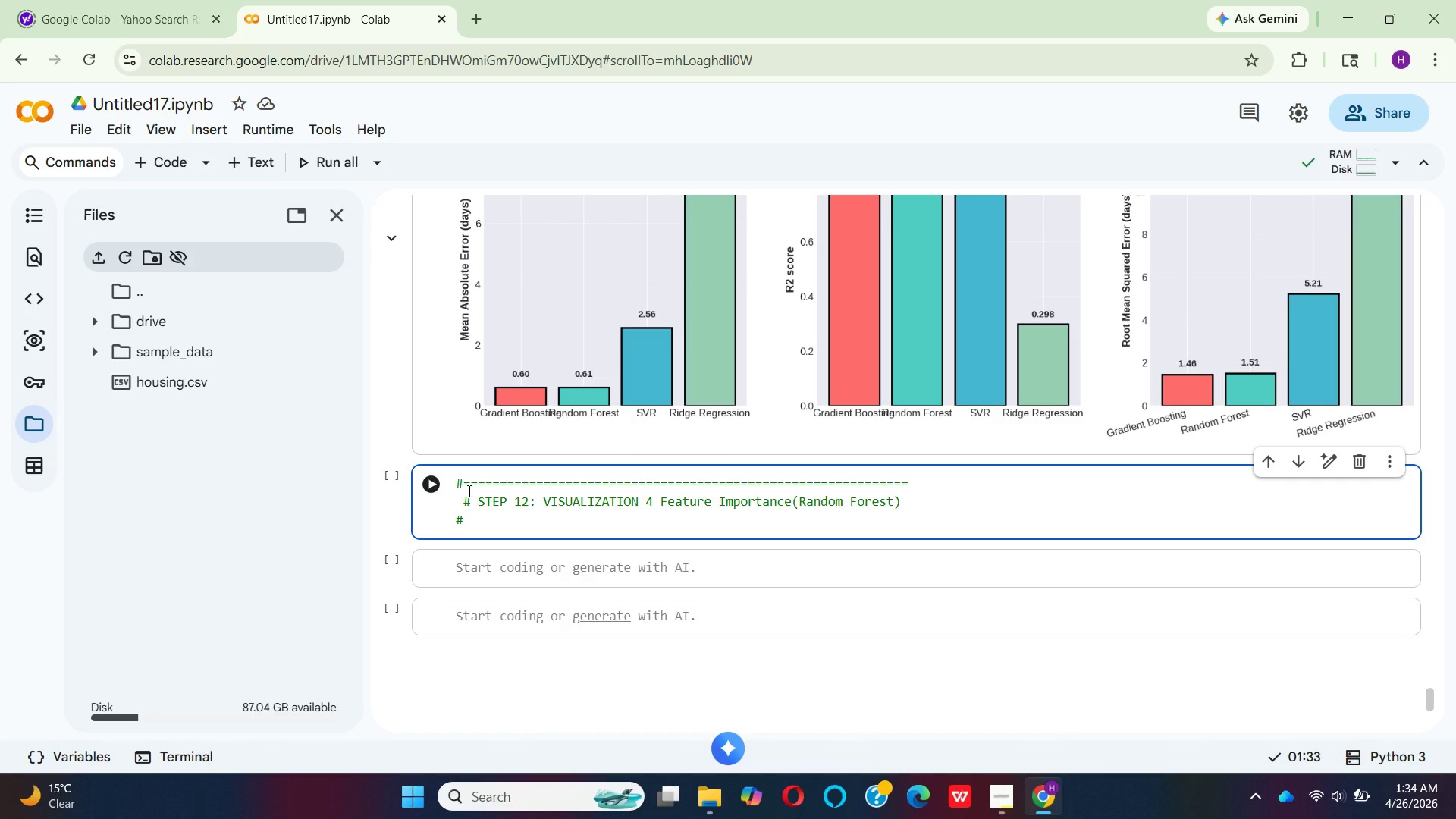 
hold_key(key=Equal, duration=1.5)
 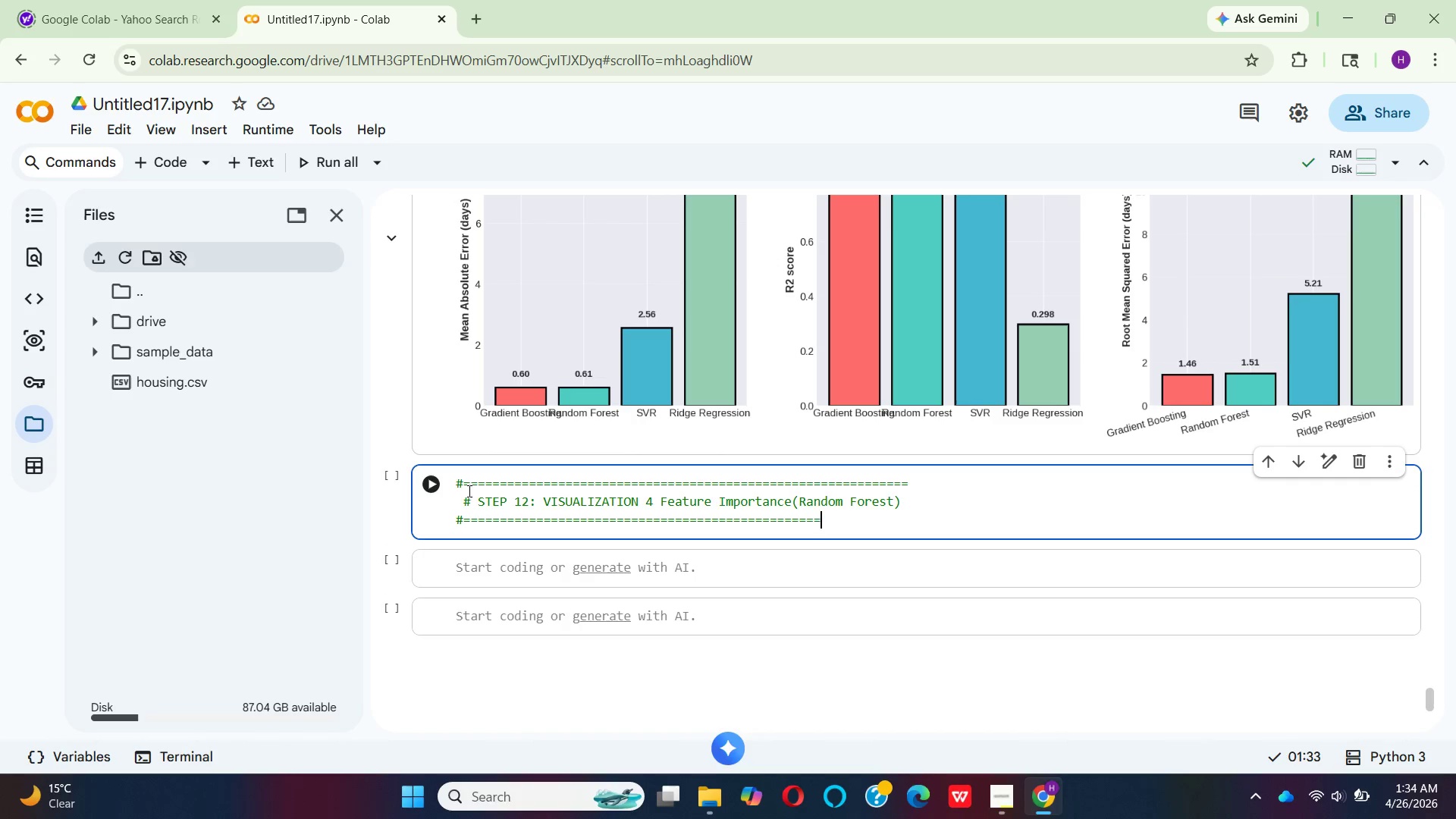 
hold_key(key=Equal, duration=0.98)
 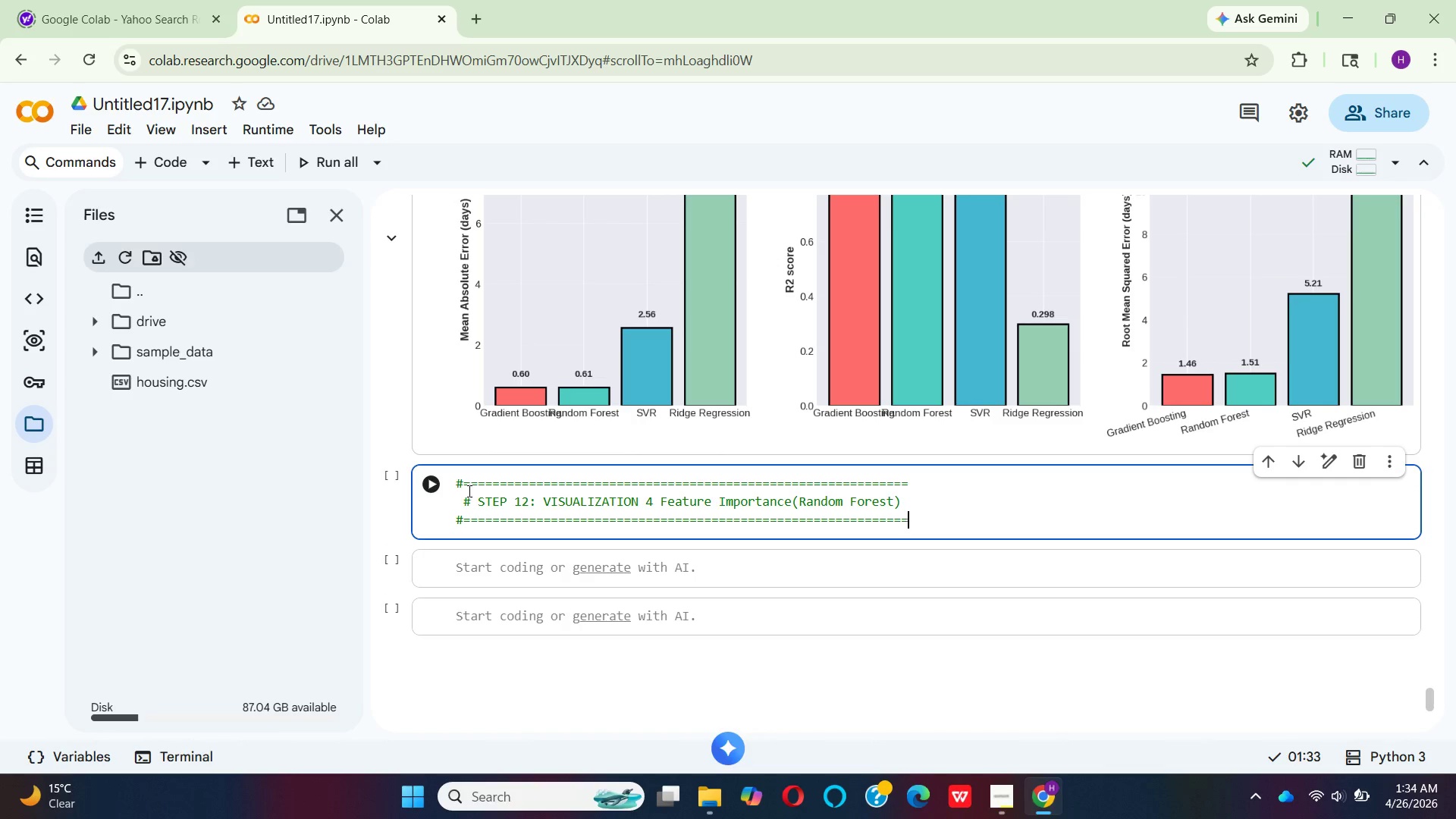 
key(Equal)
 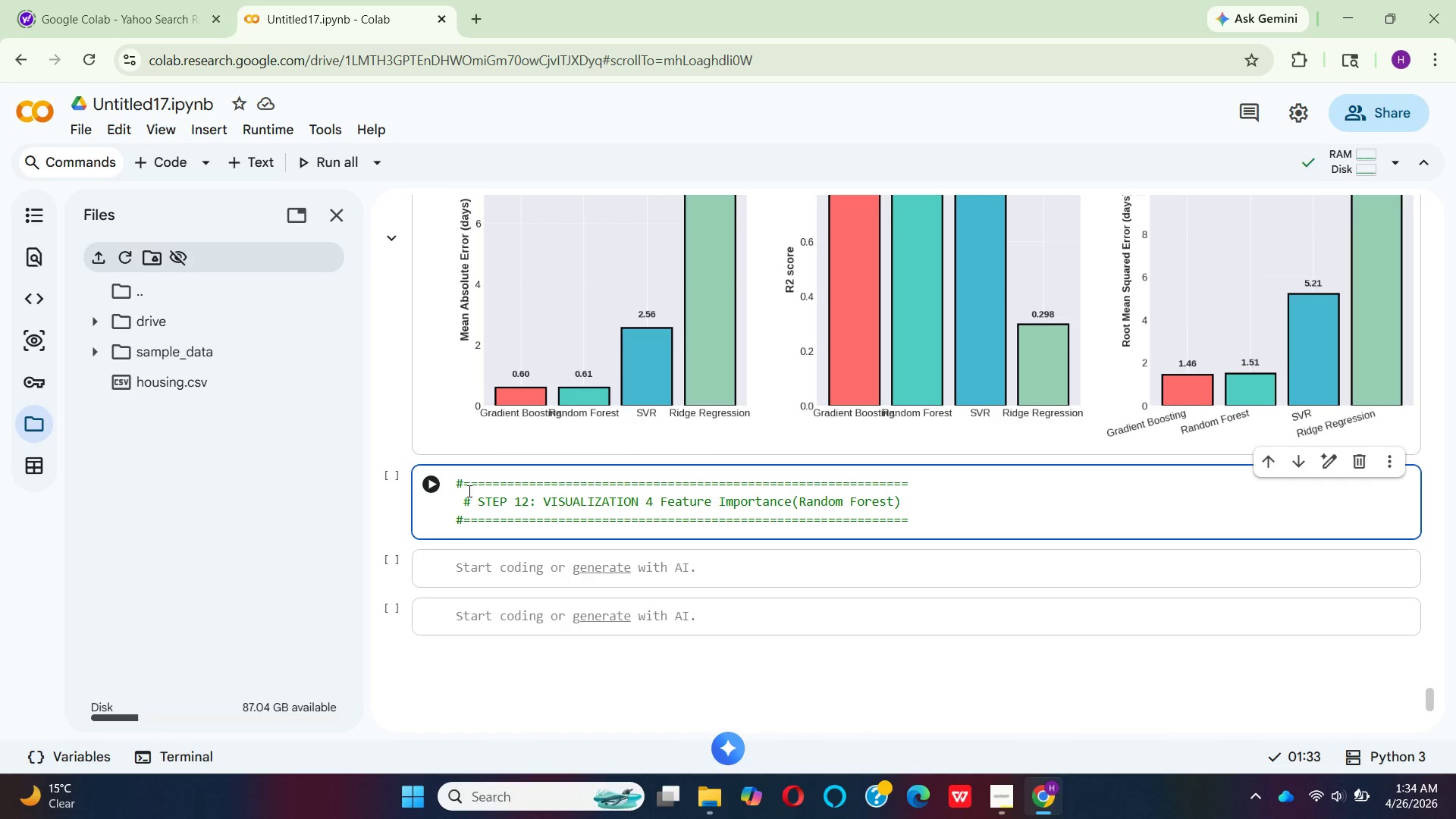 
key(Equal)
 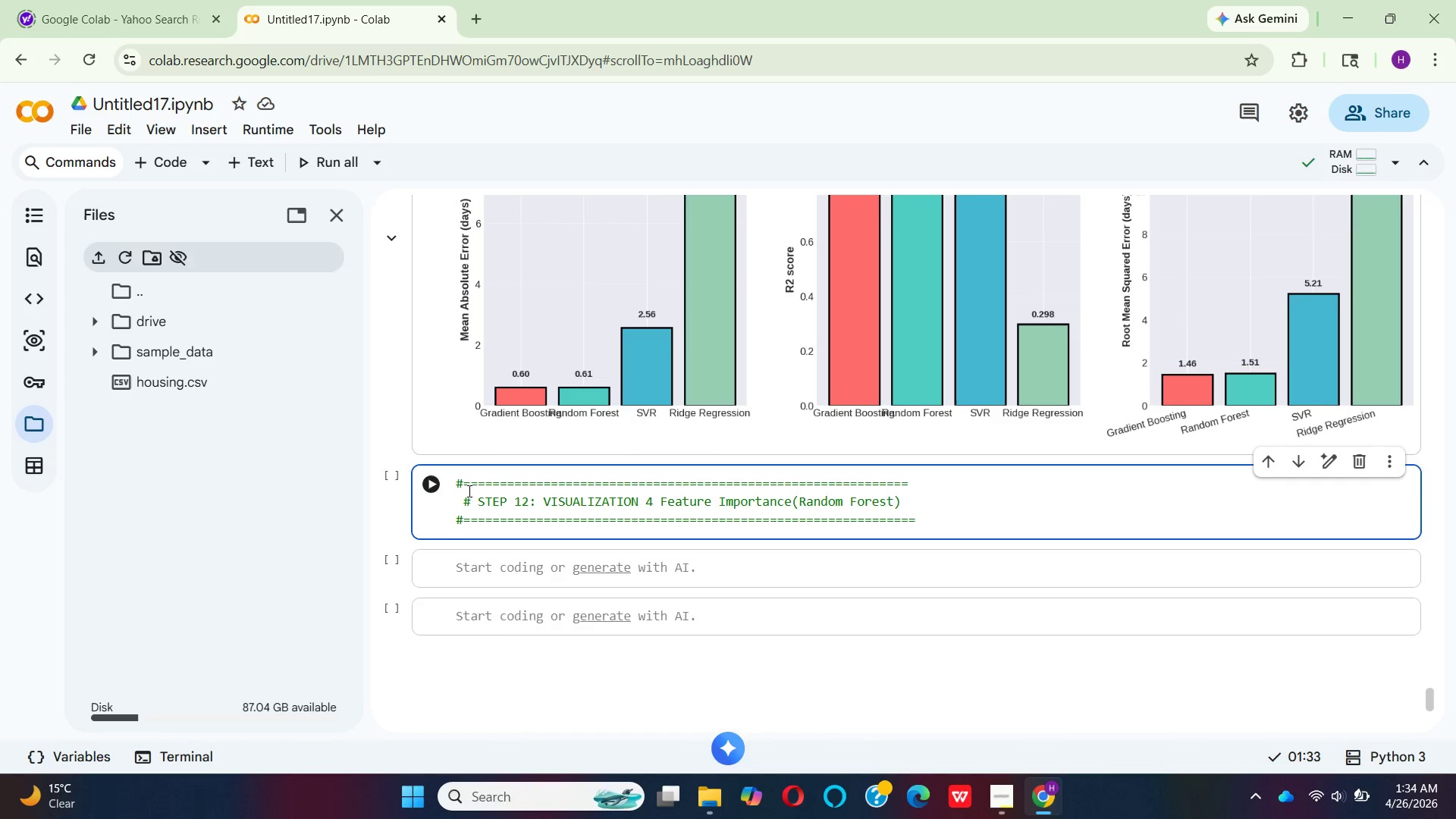 
key(Enter)
 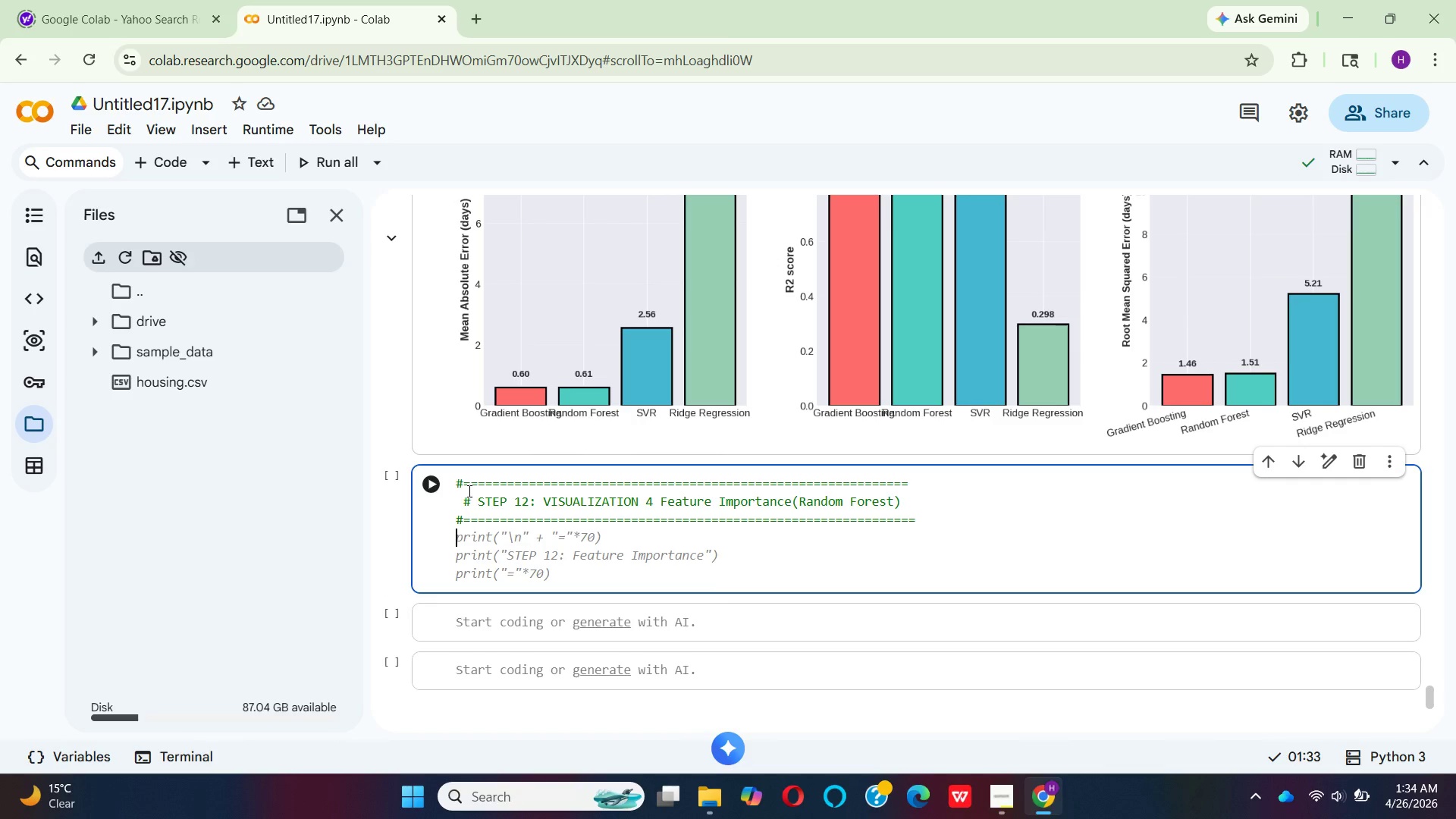 
type(if ')
 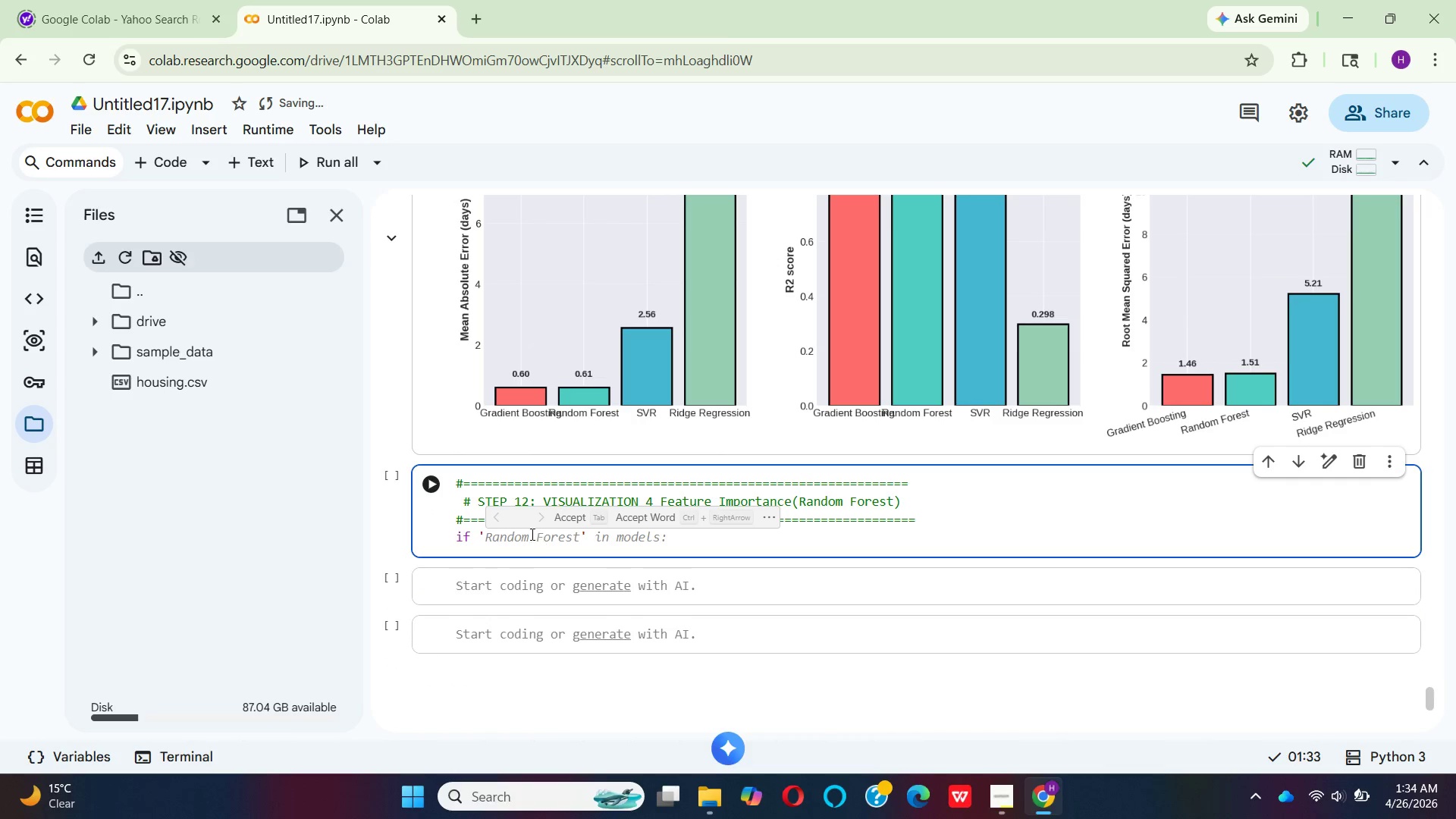 
left_click([569, 516])
 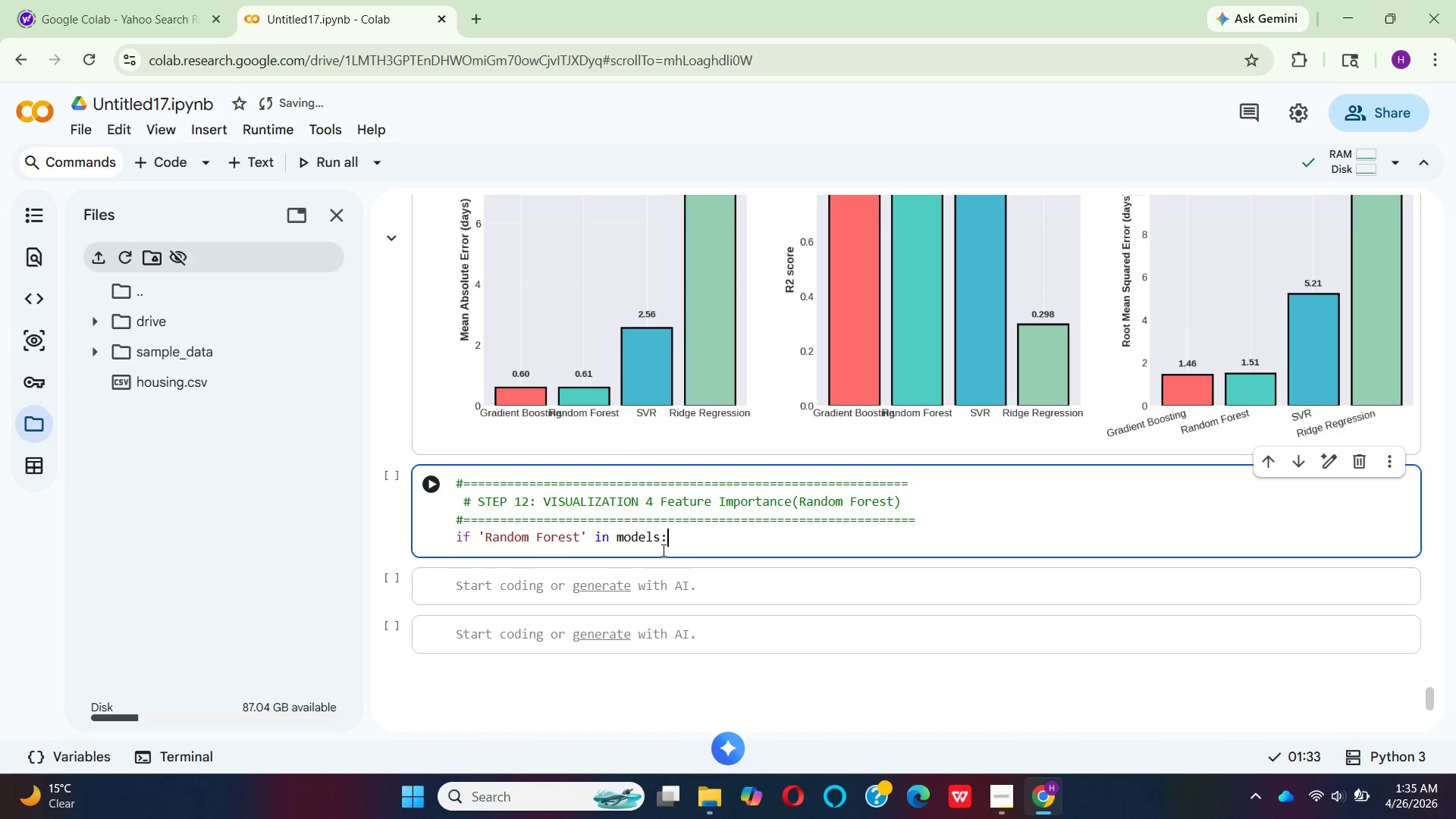 
key(Enter)
 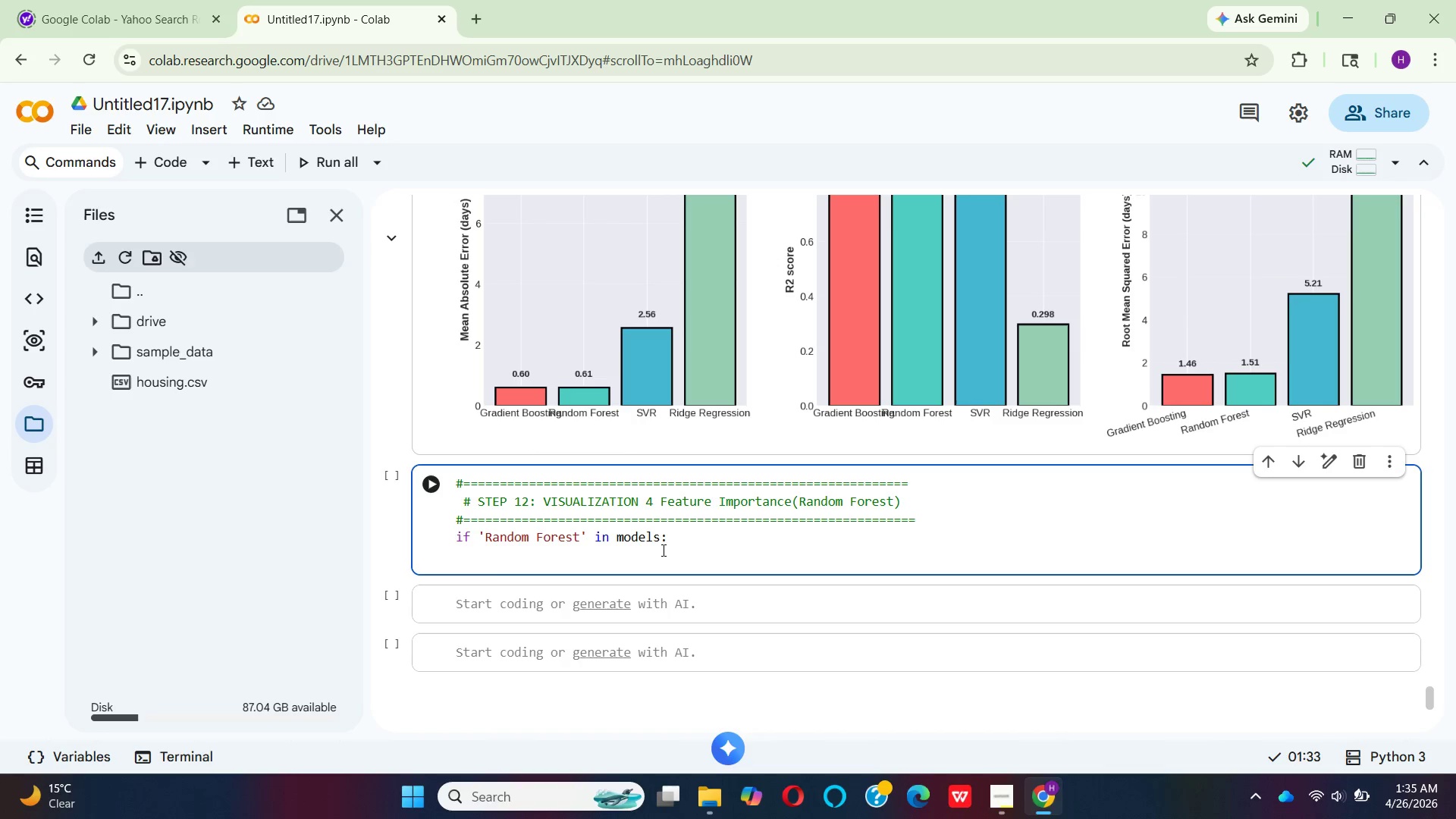 
type(  plt)
 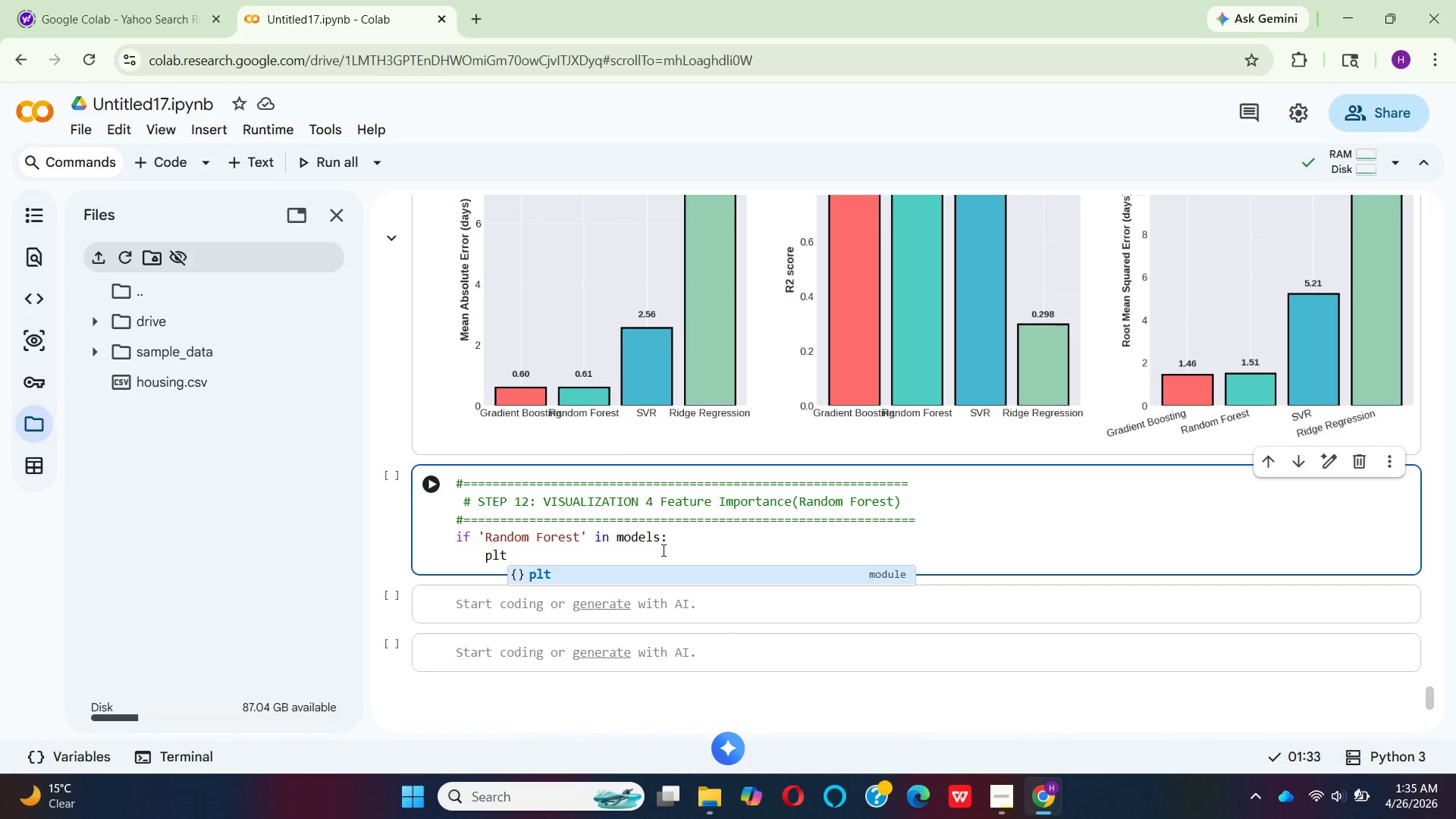 
key(Enter)
 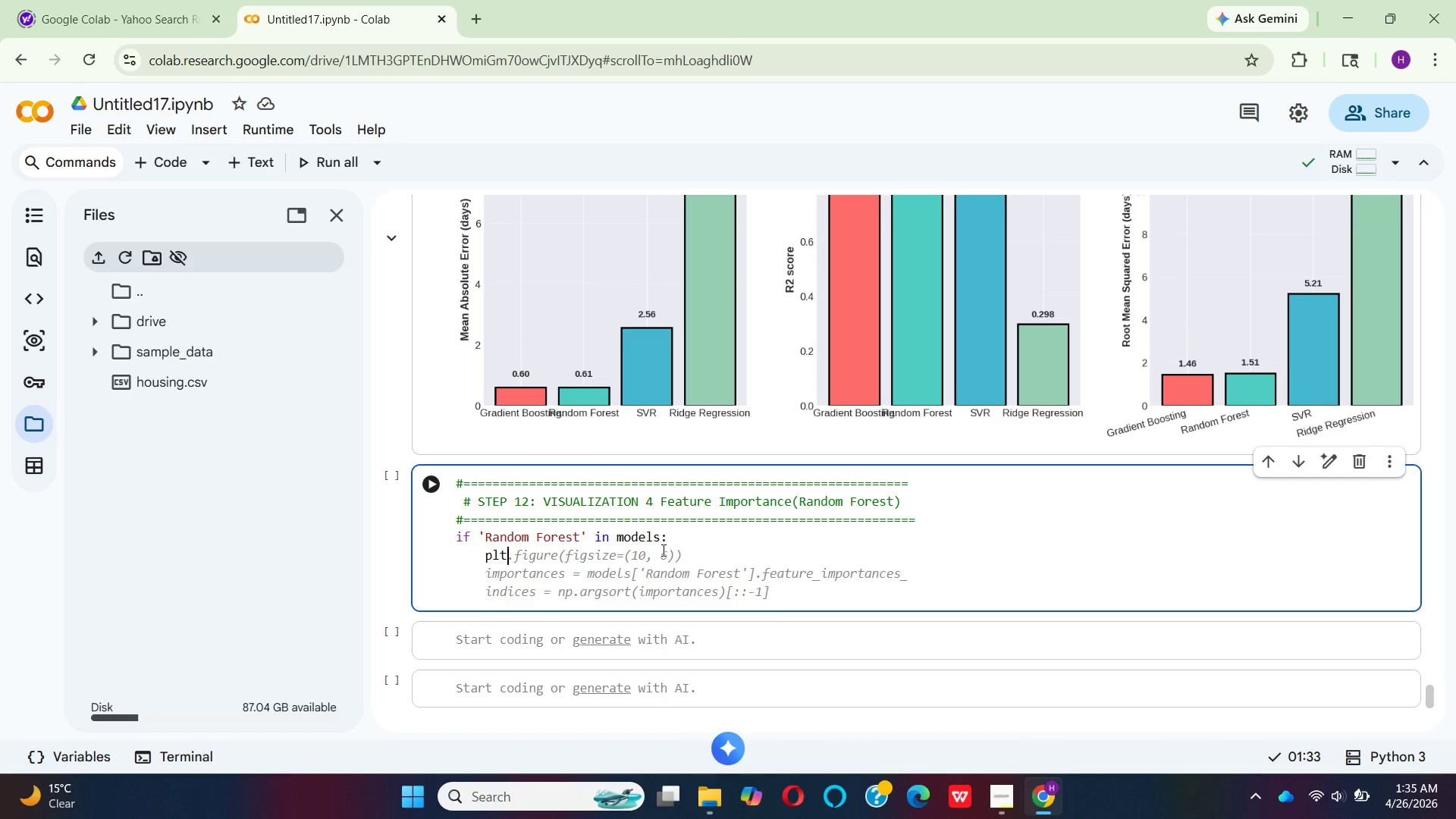 
wait(5.3)
 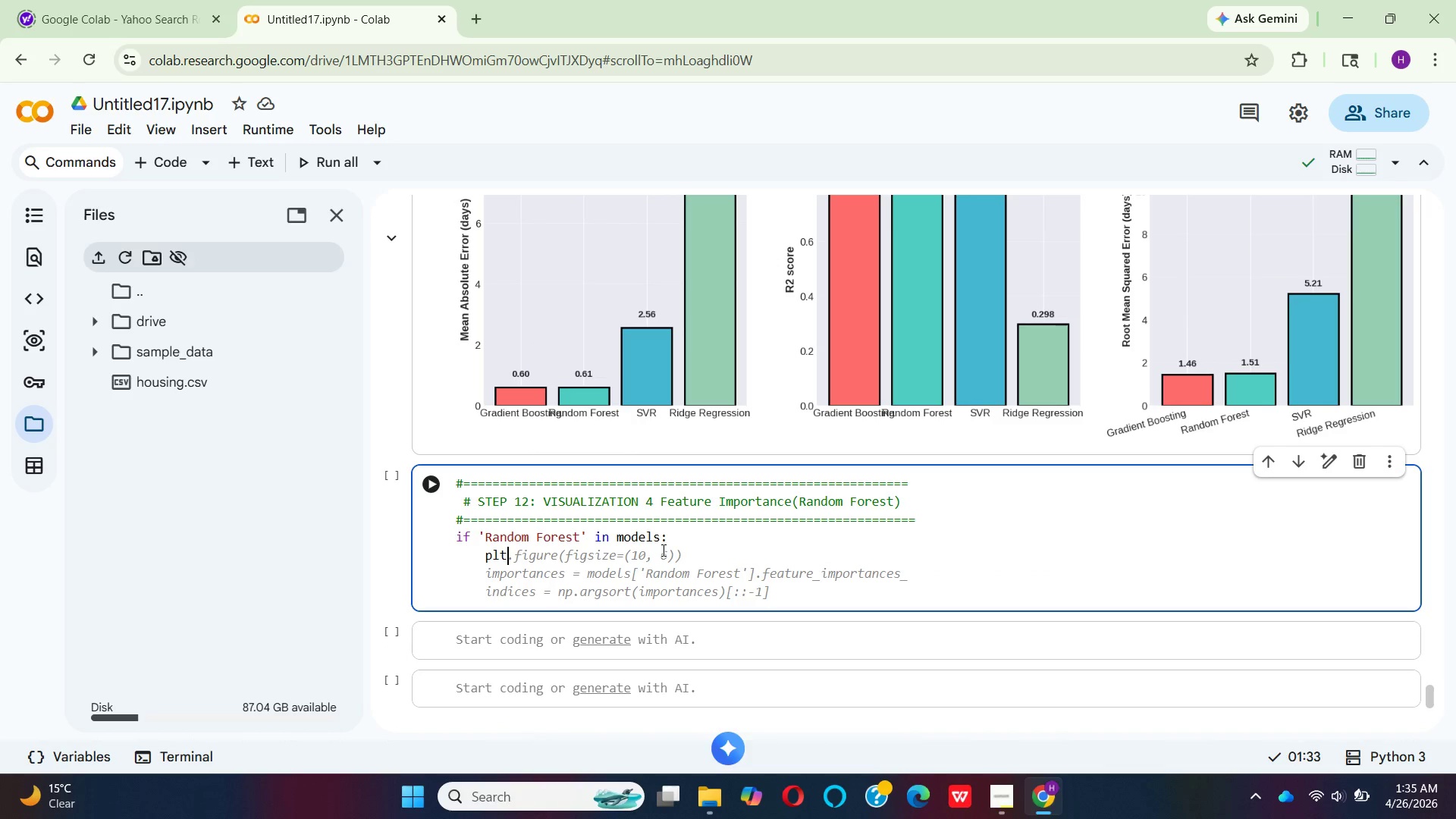 
mouse_move([565, 551])
 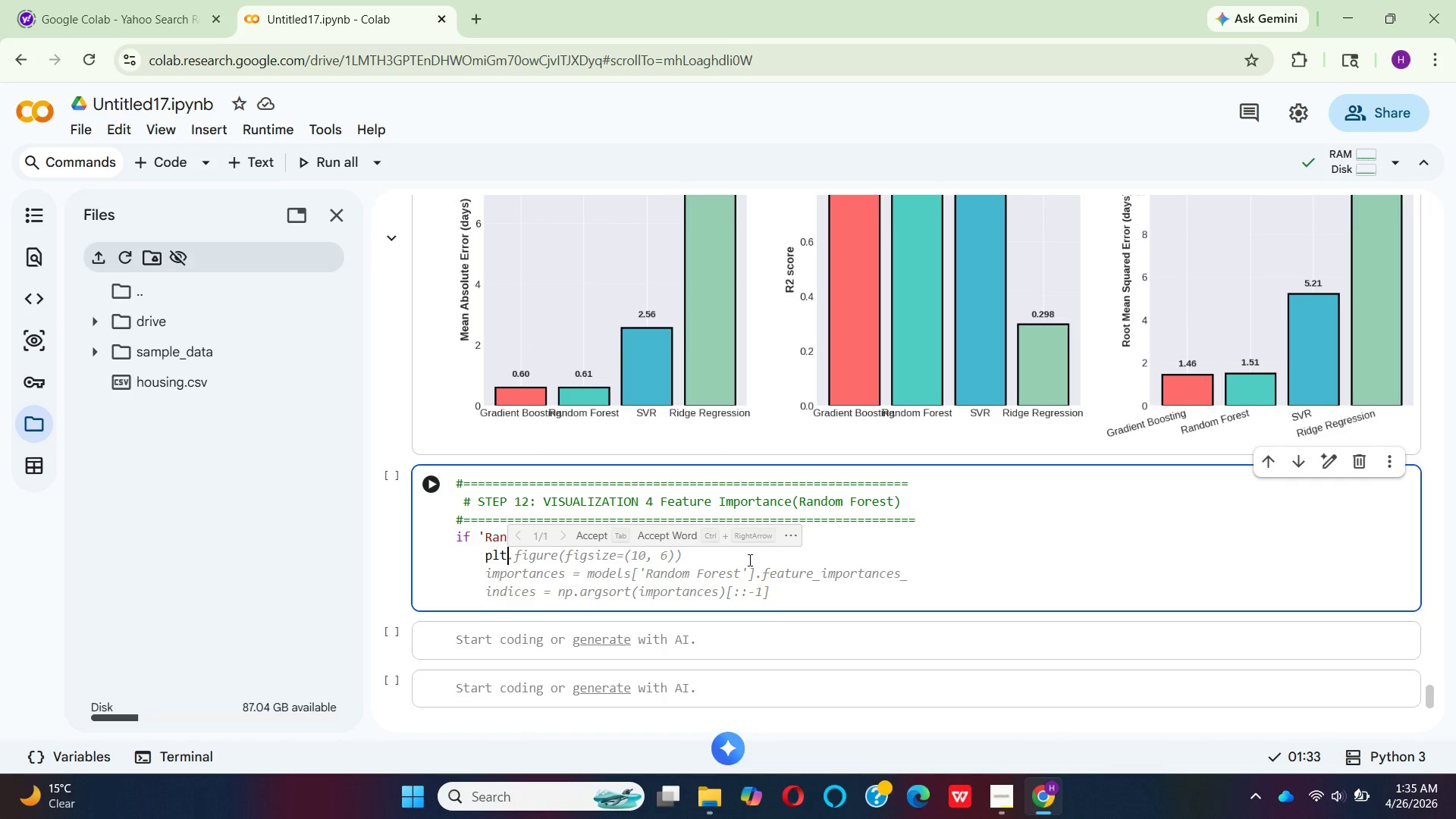 
type(.fiu)
 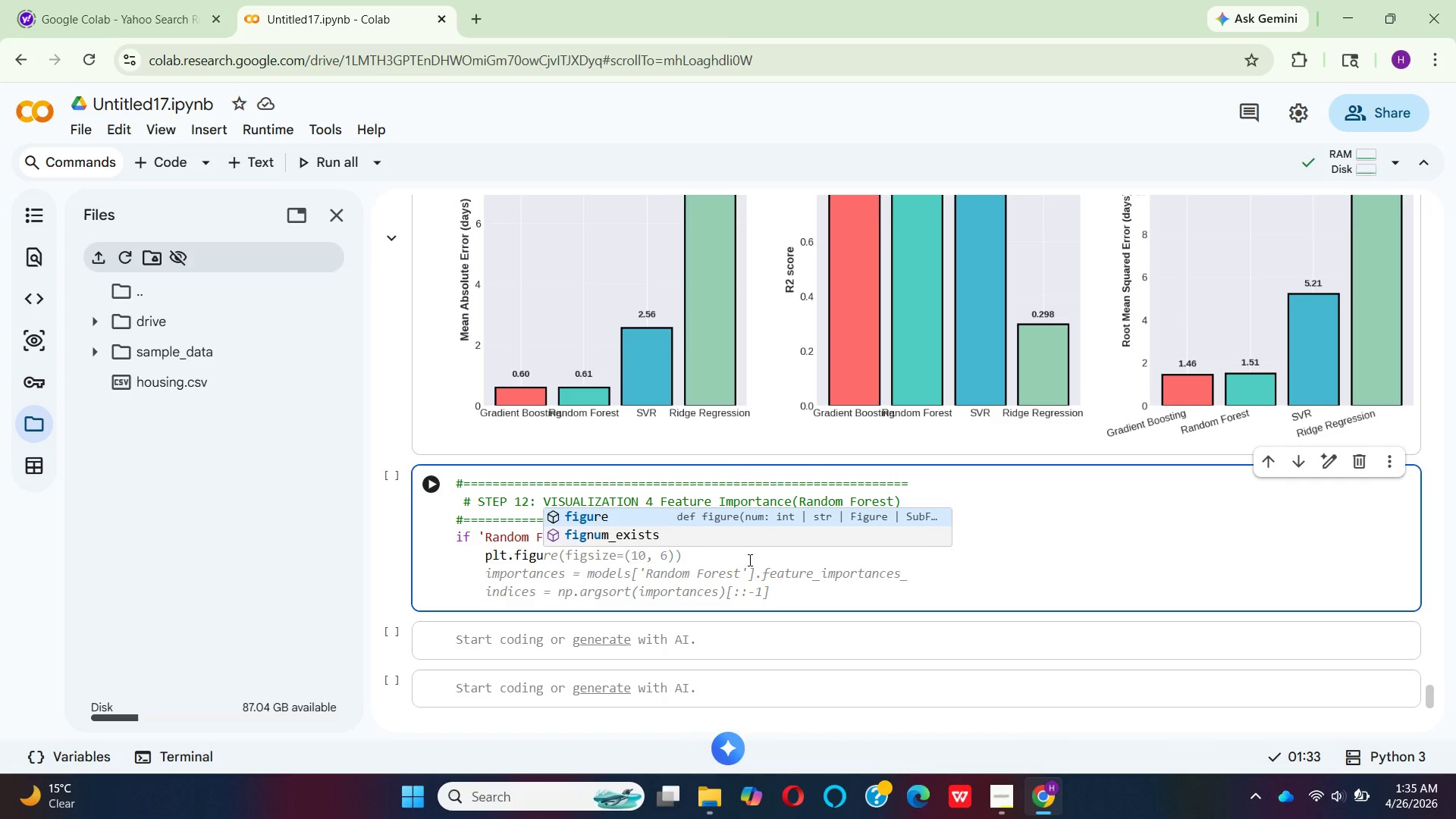 
hold_key(key=G, duration=0.36)
 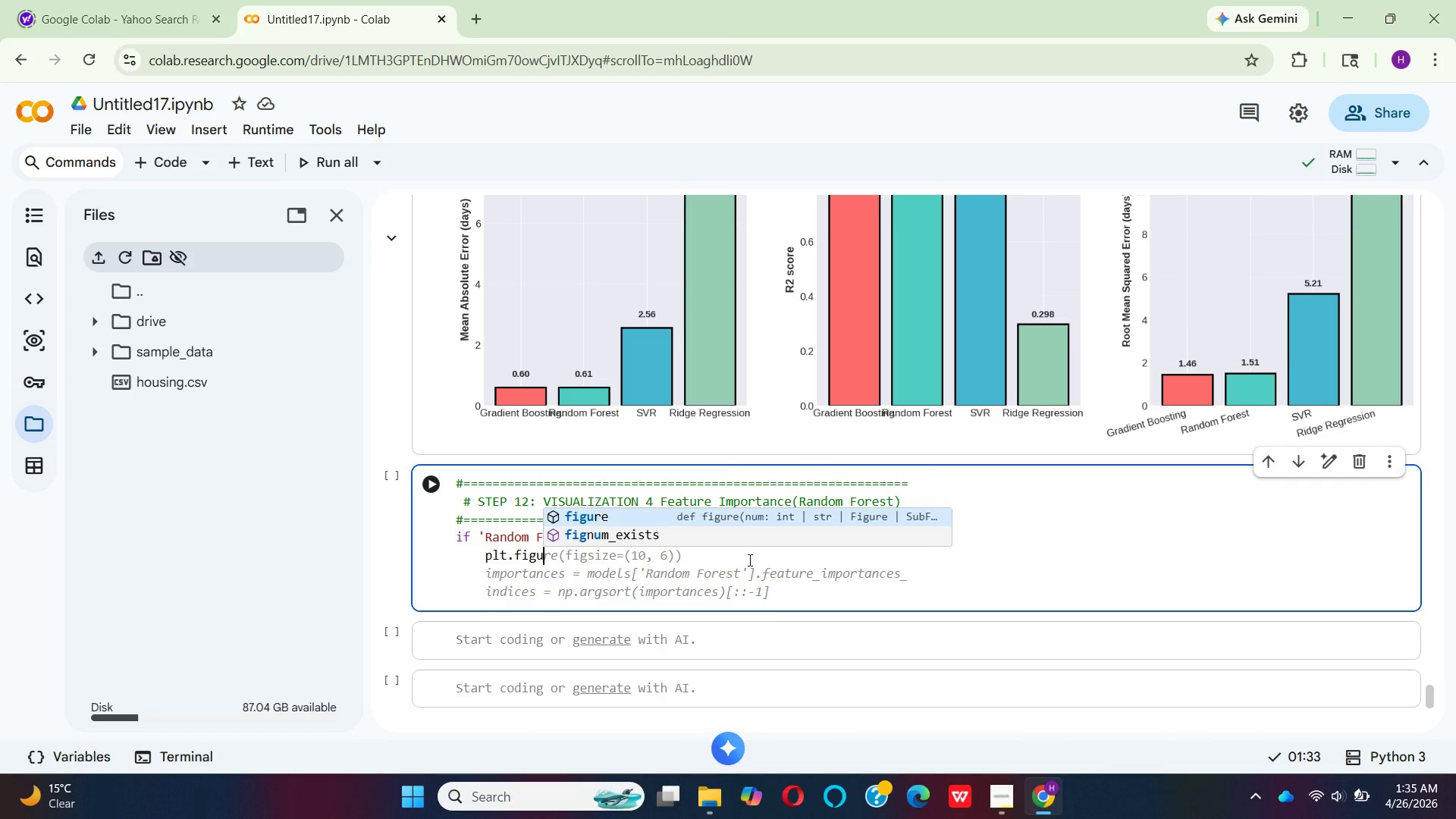 
hold_key(key=Enter, duration=0.34)
 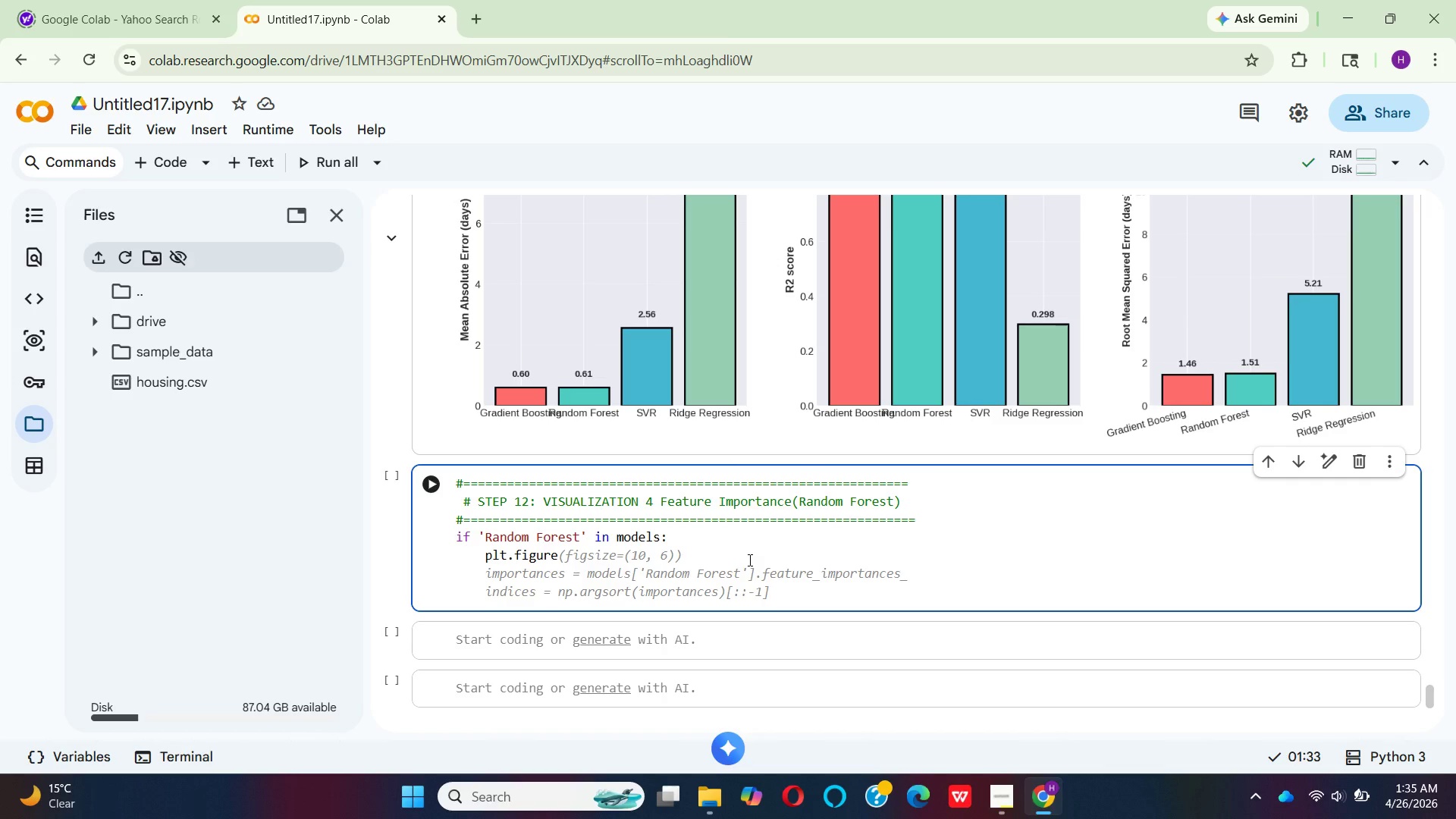 
type((fig)
 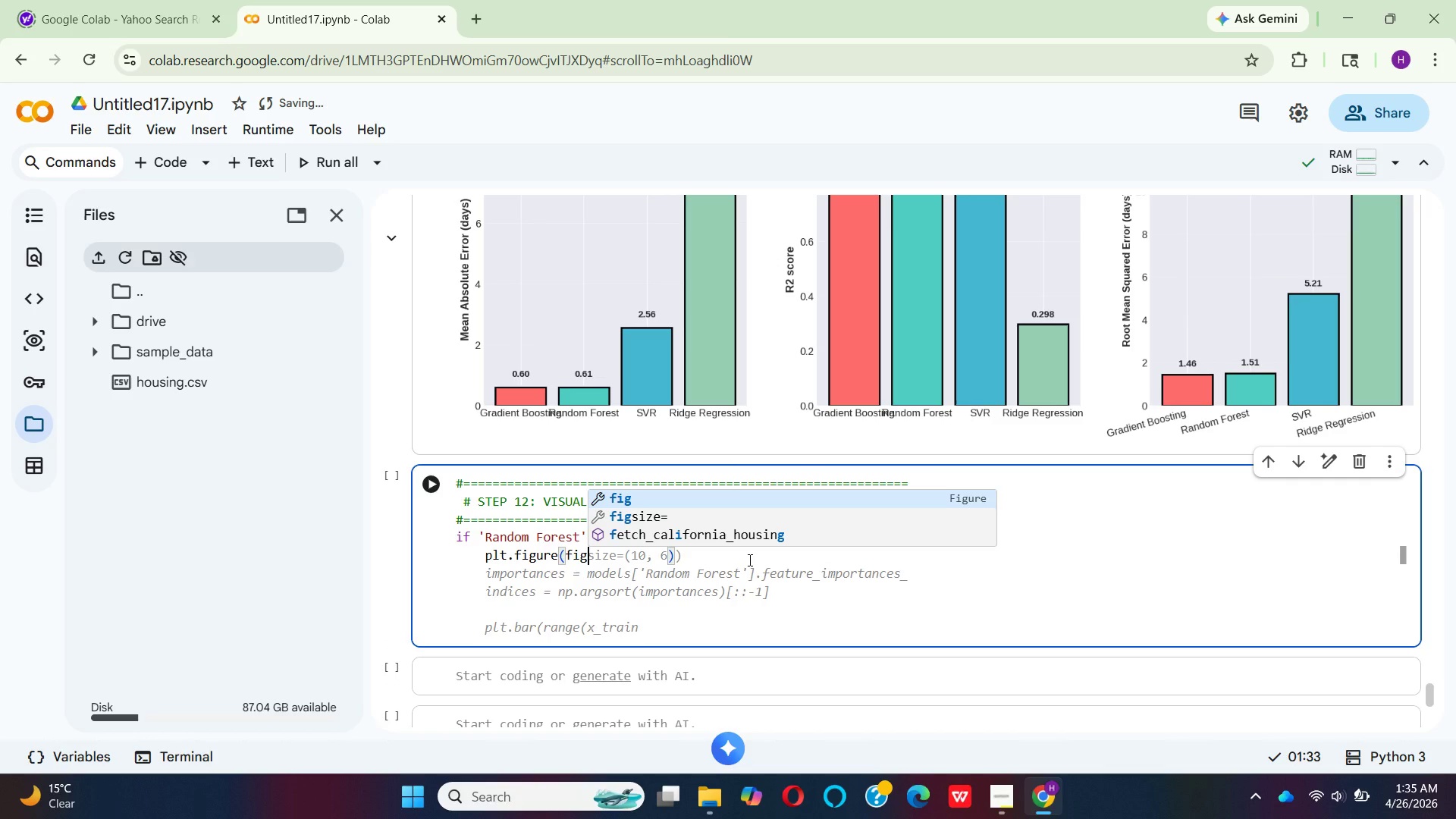 
key(ArrowDown)
 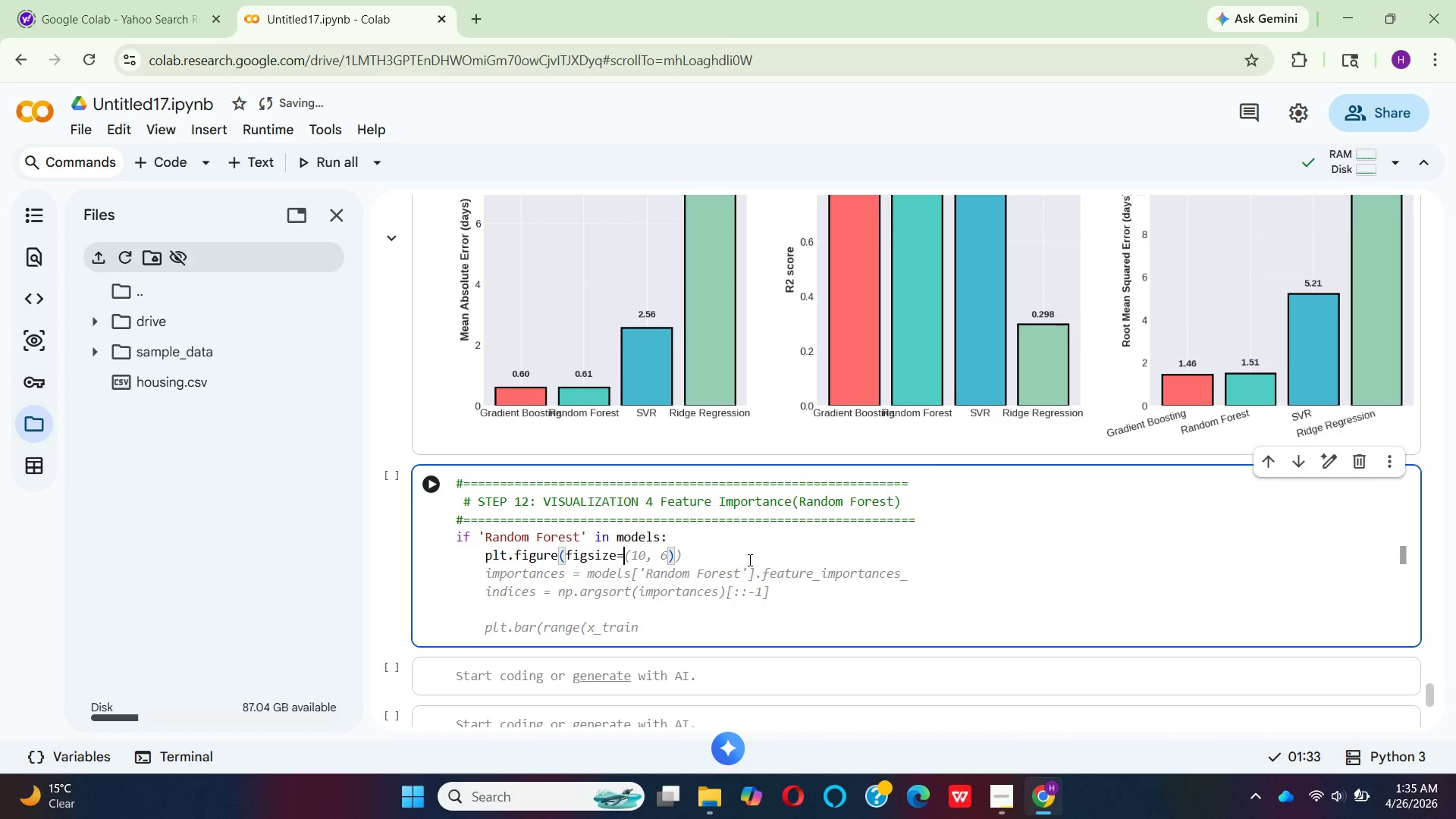 
key(Enter)
 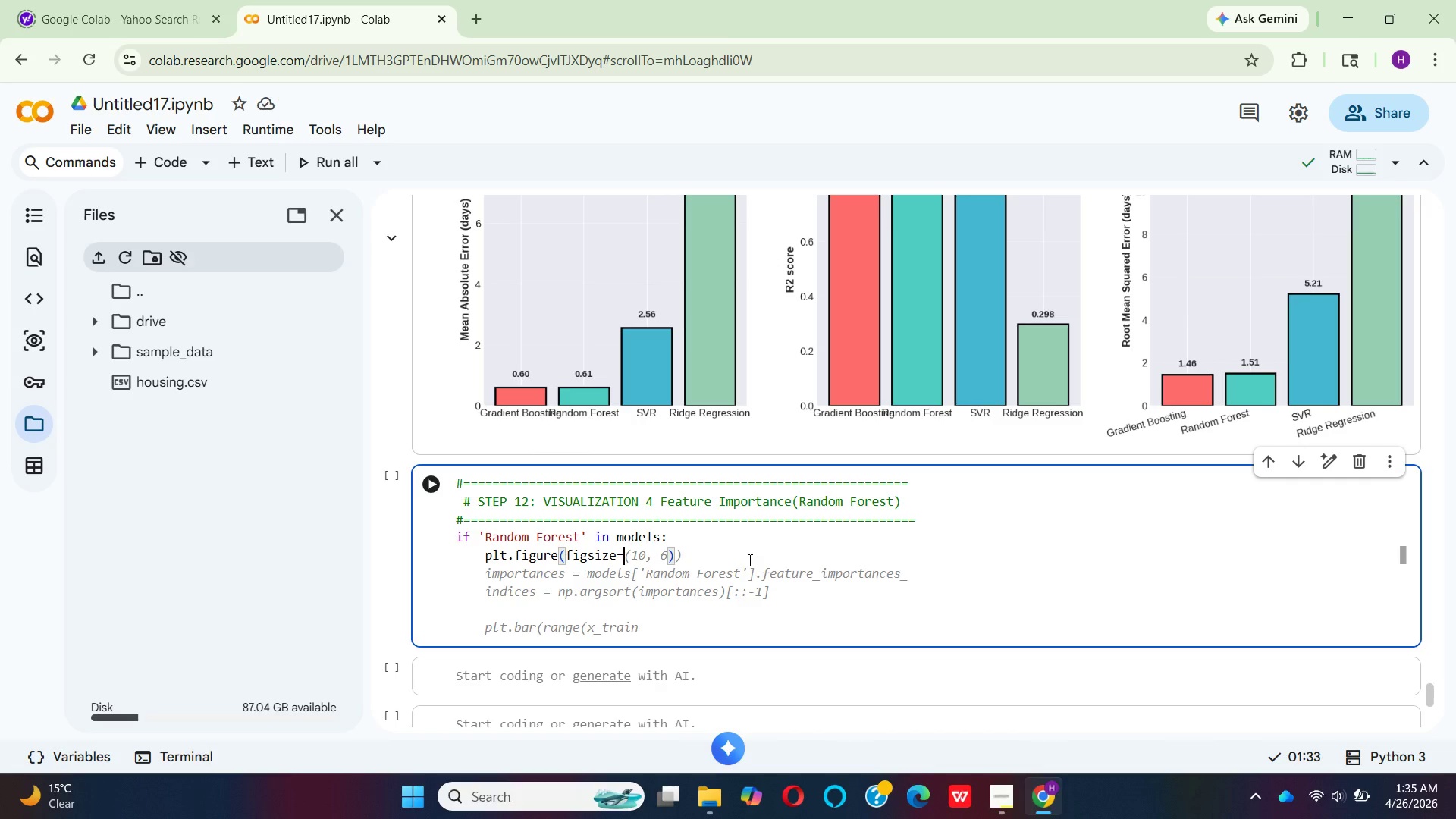 
type((10, 6)
 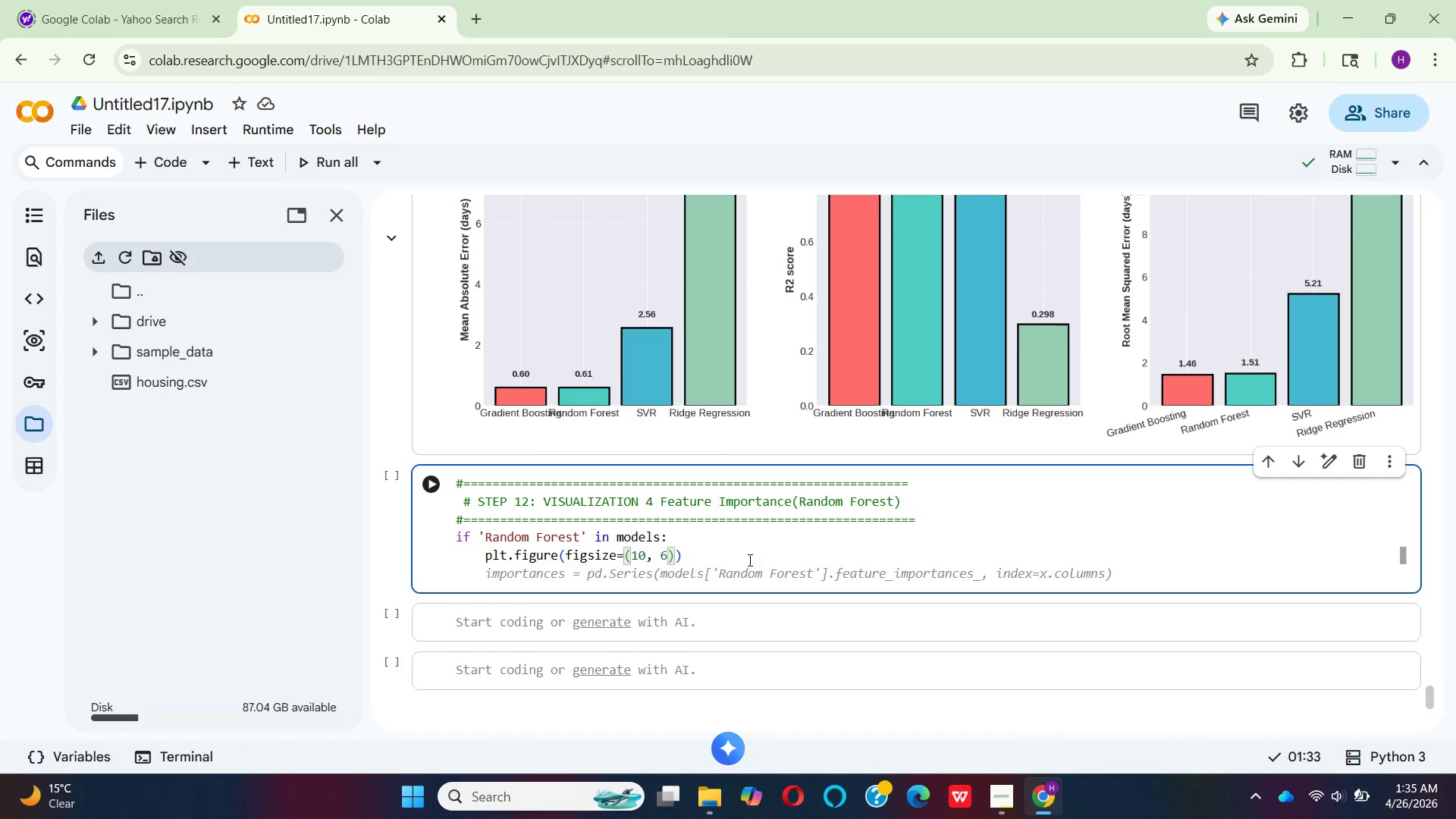 
key(ArrowRight)
 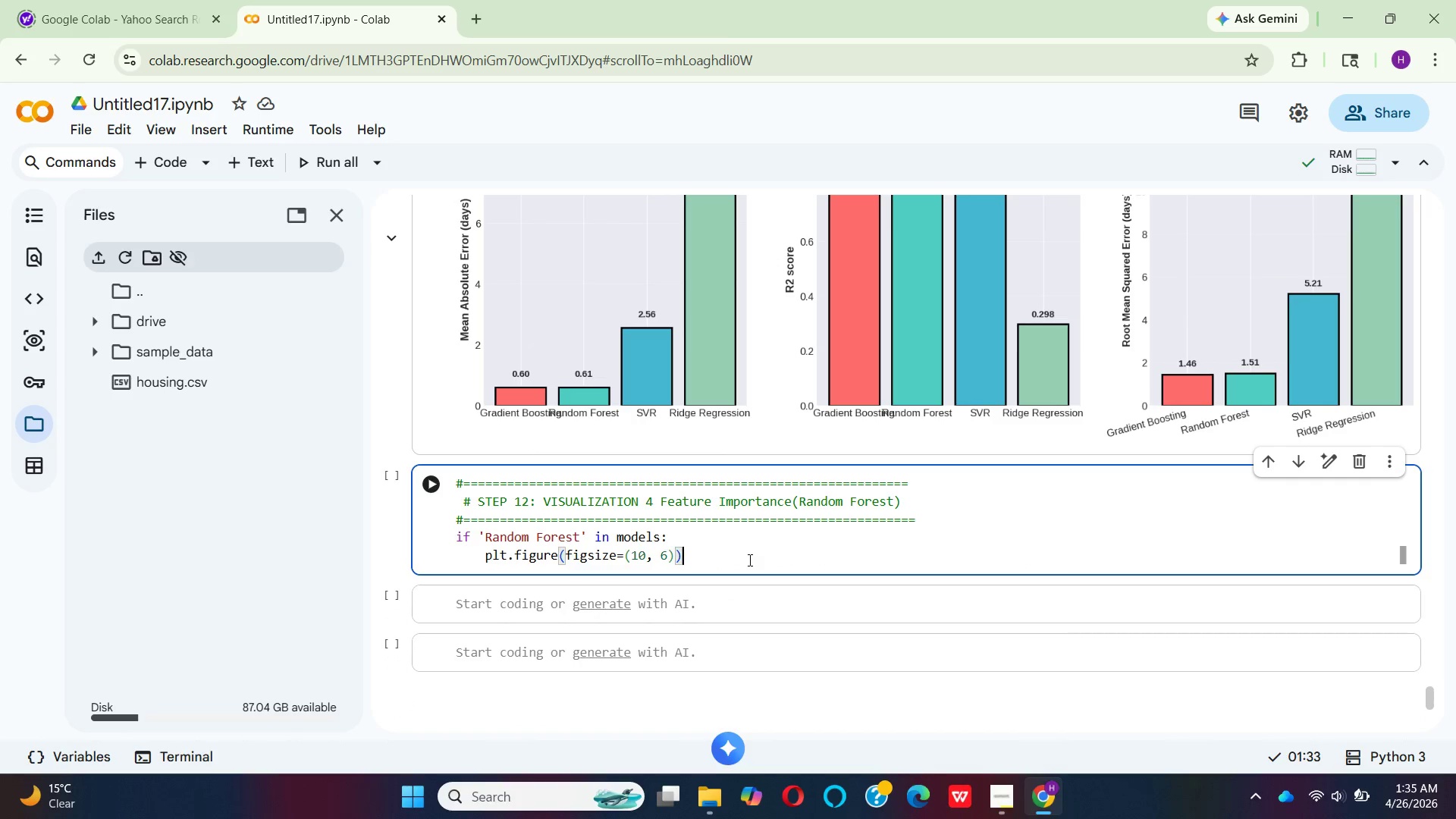 
key(ArrowRight)
 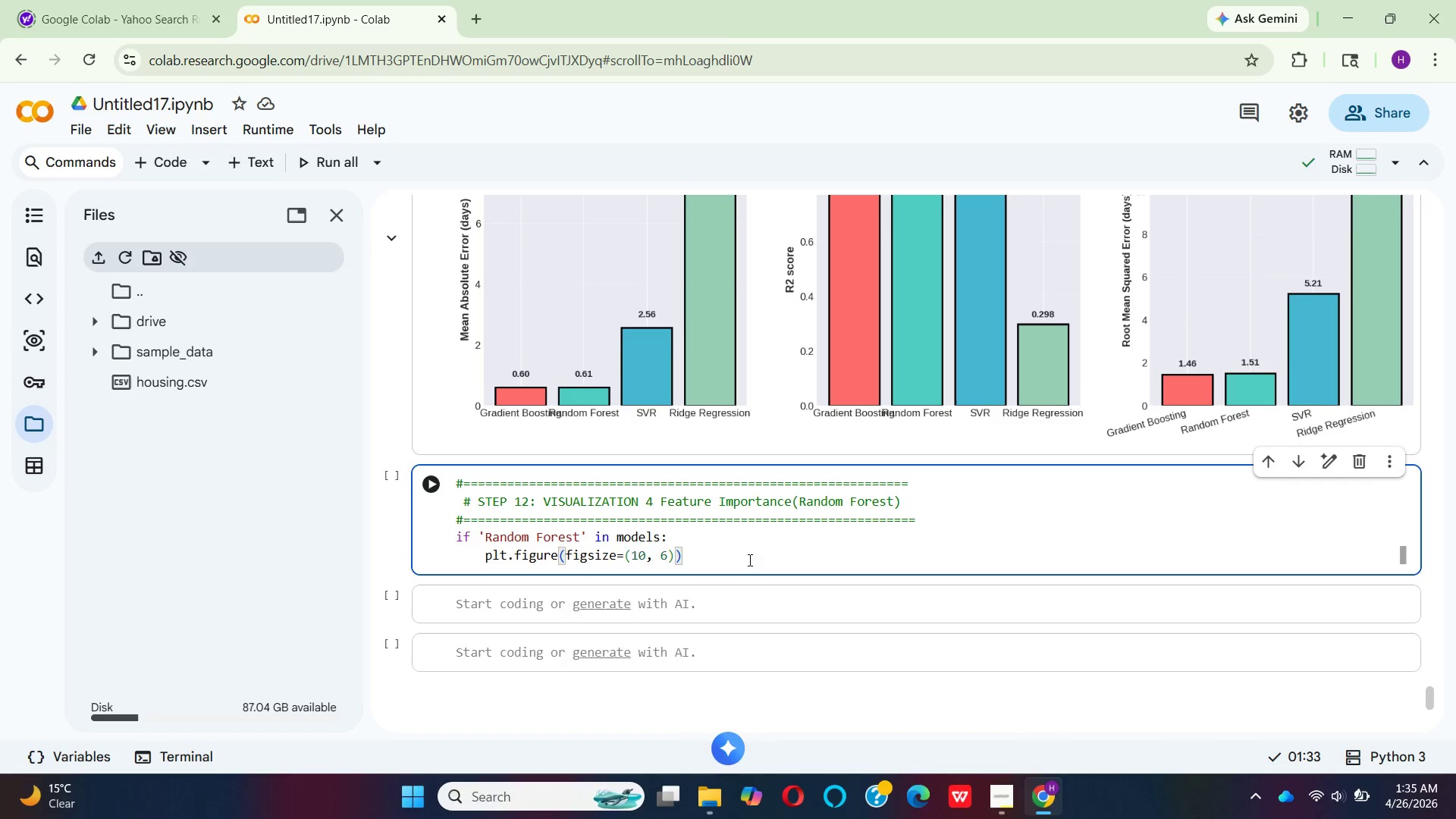 
key(Enter)
 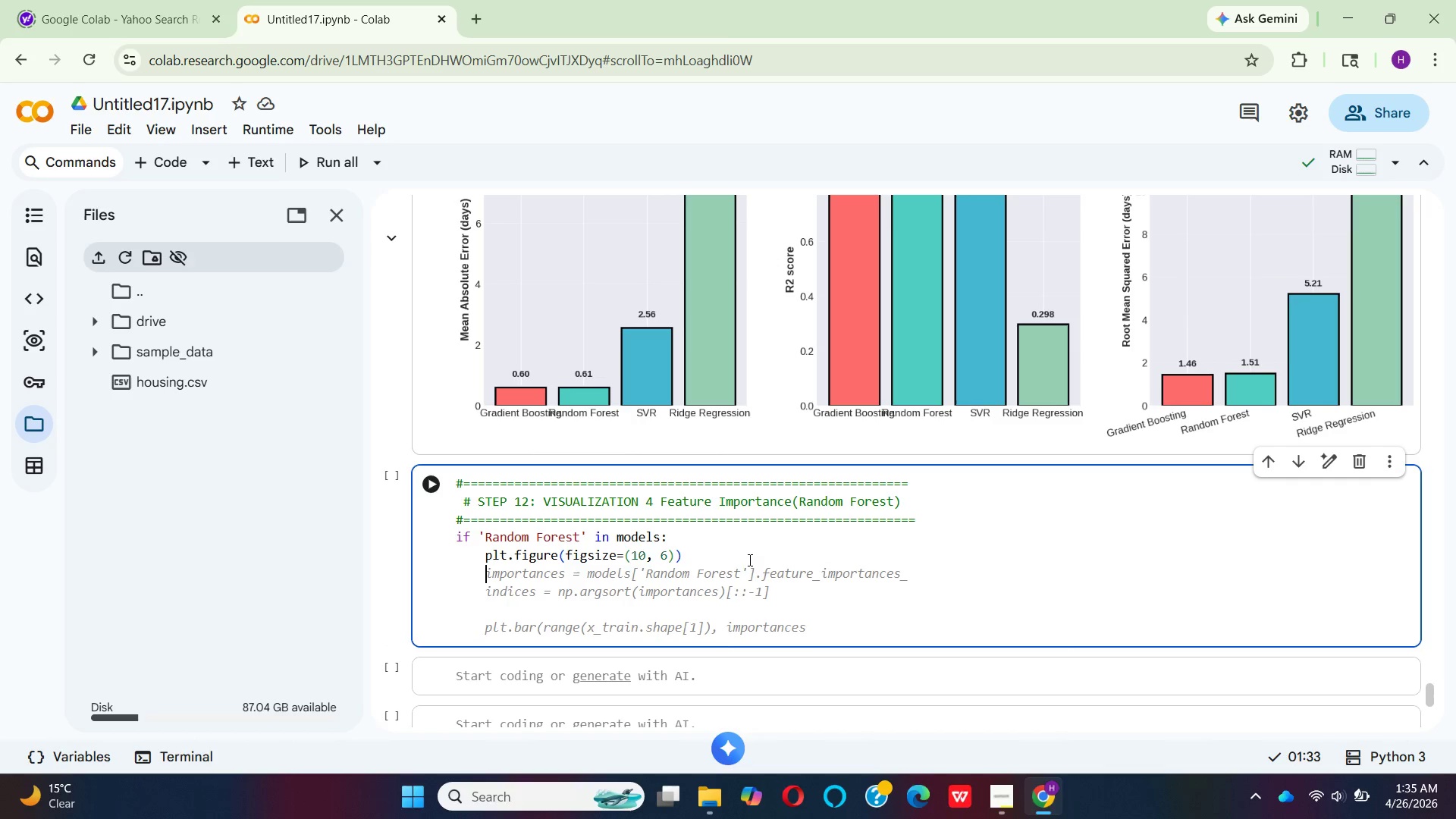 
wait(5.41)
 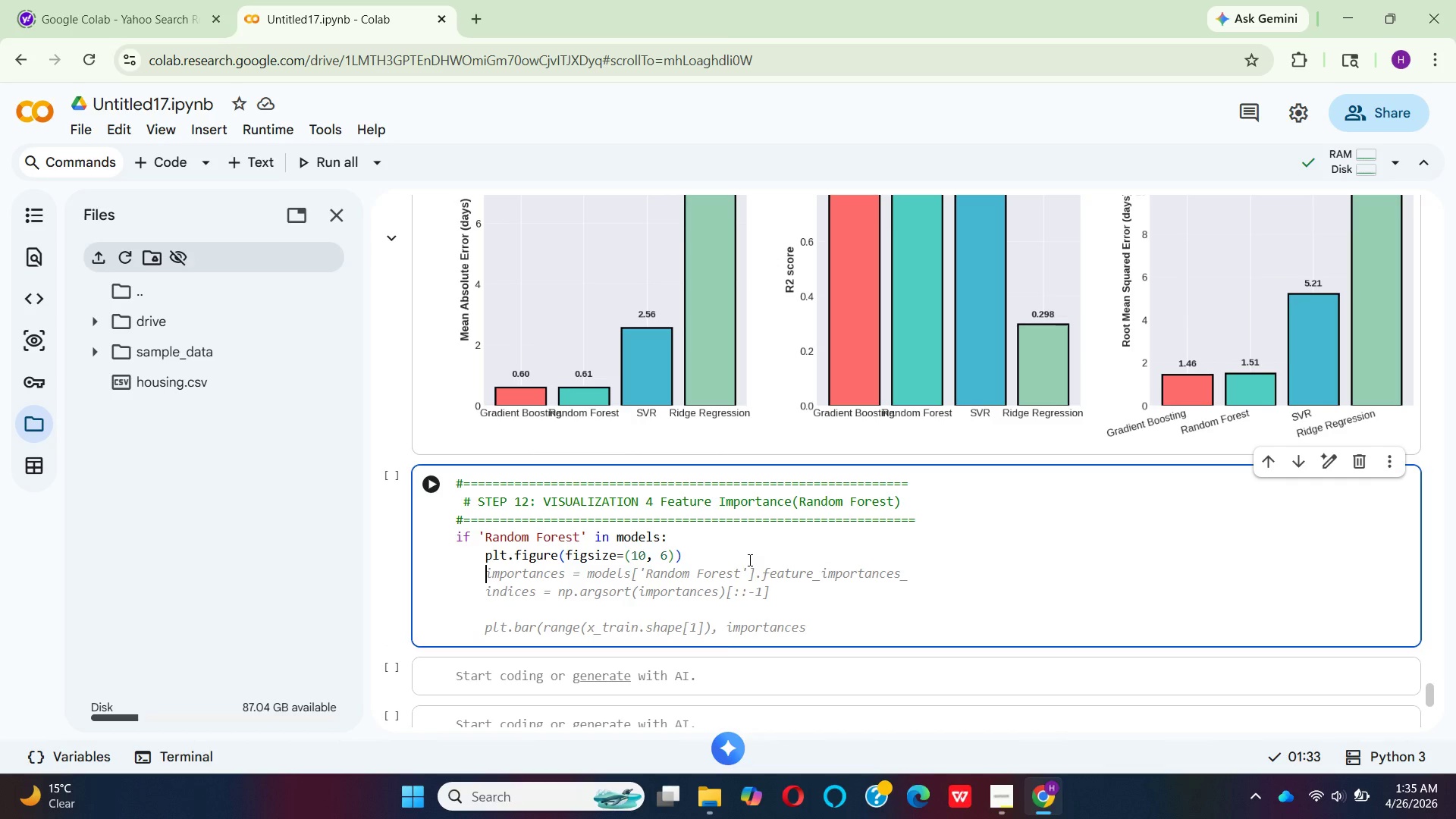 
type(fea)
 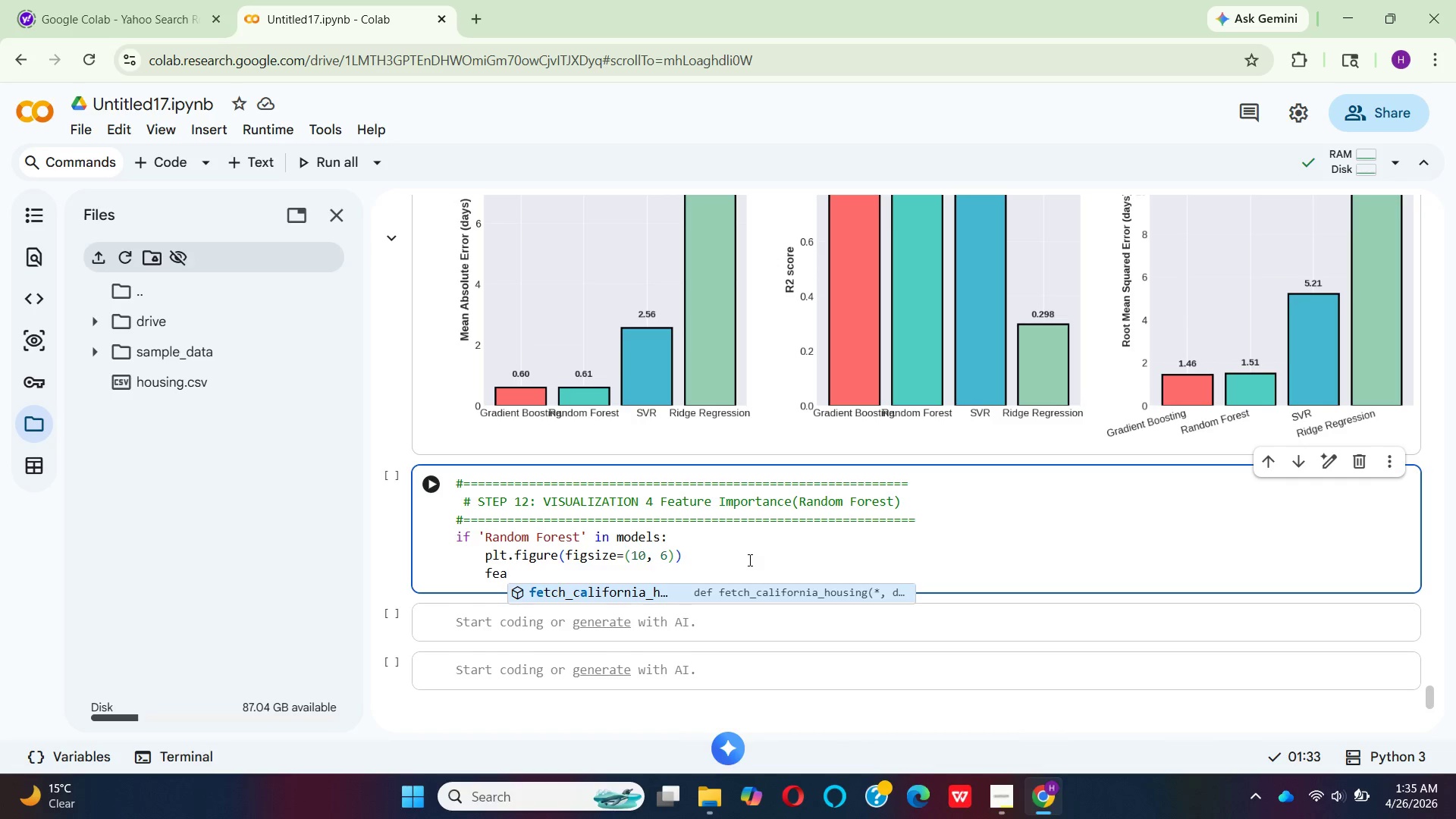 
type(ture)
 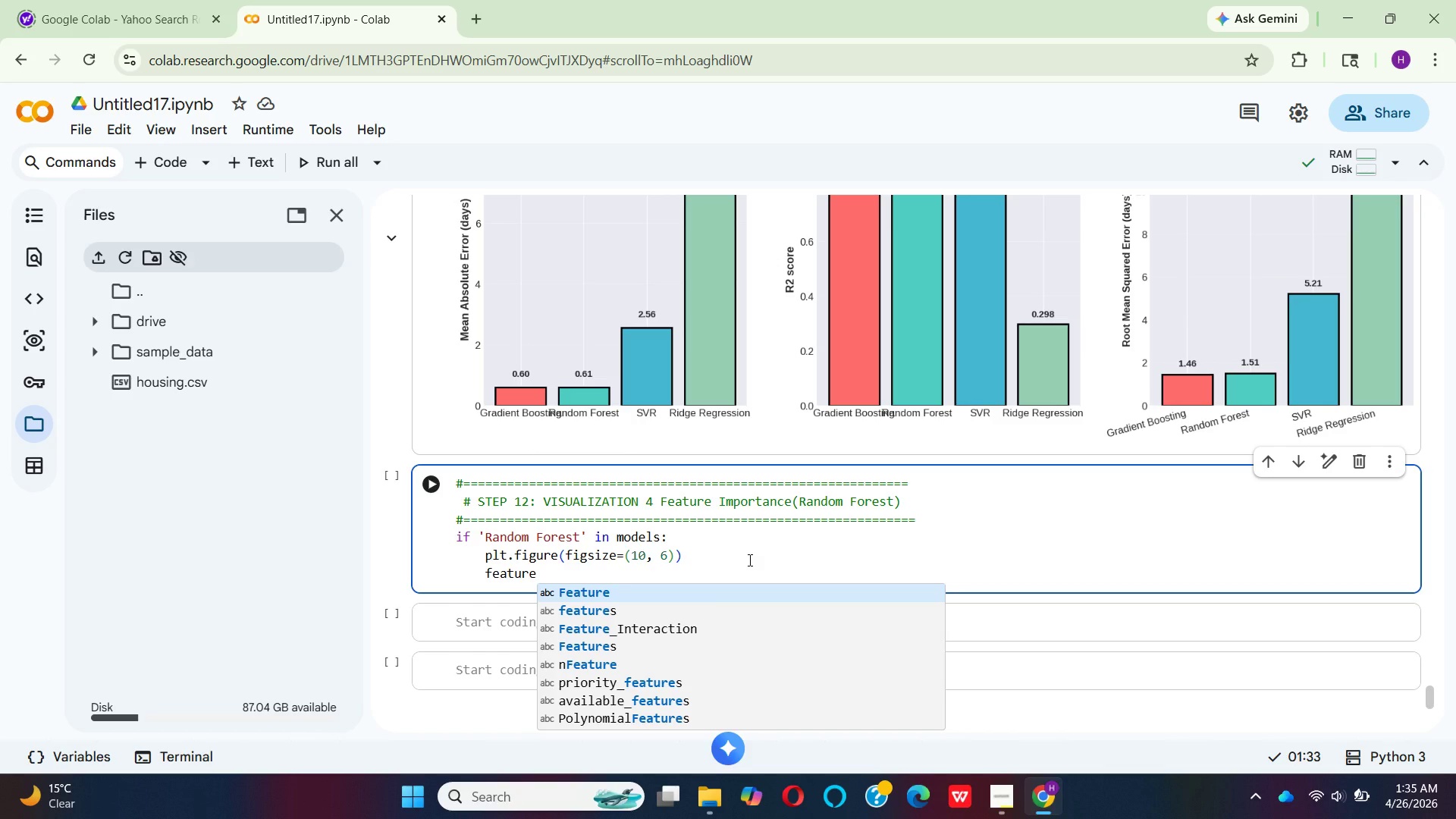 
type(_im)
 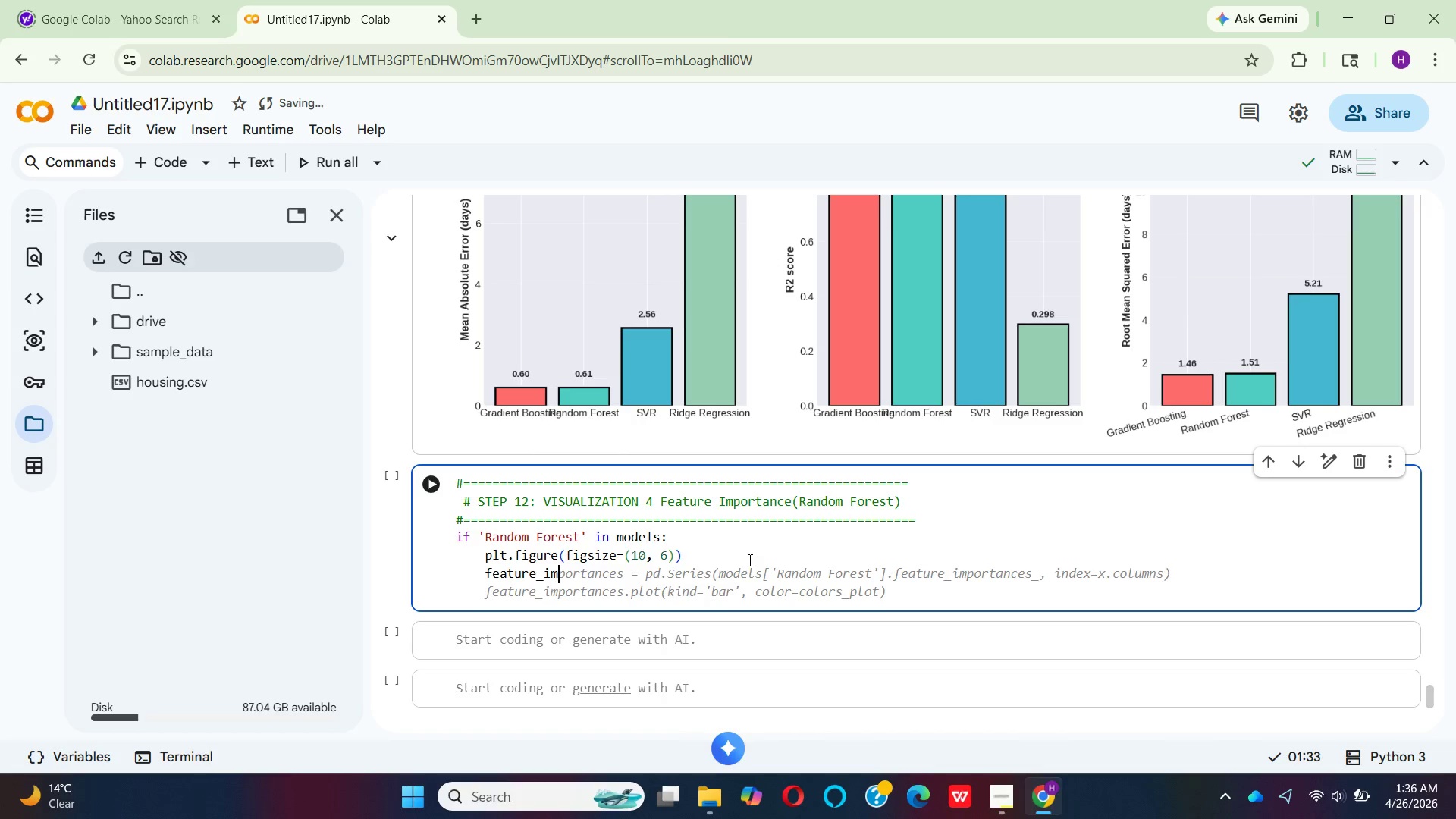 
type(portance = pd)
 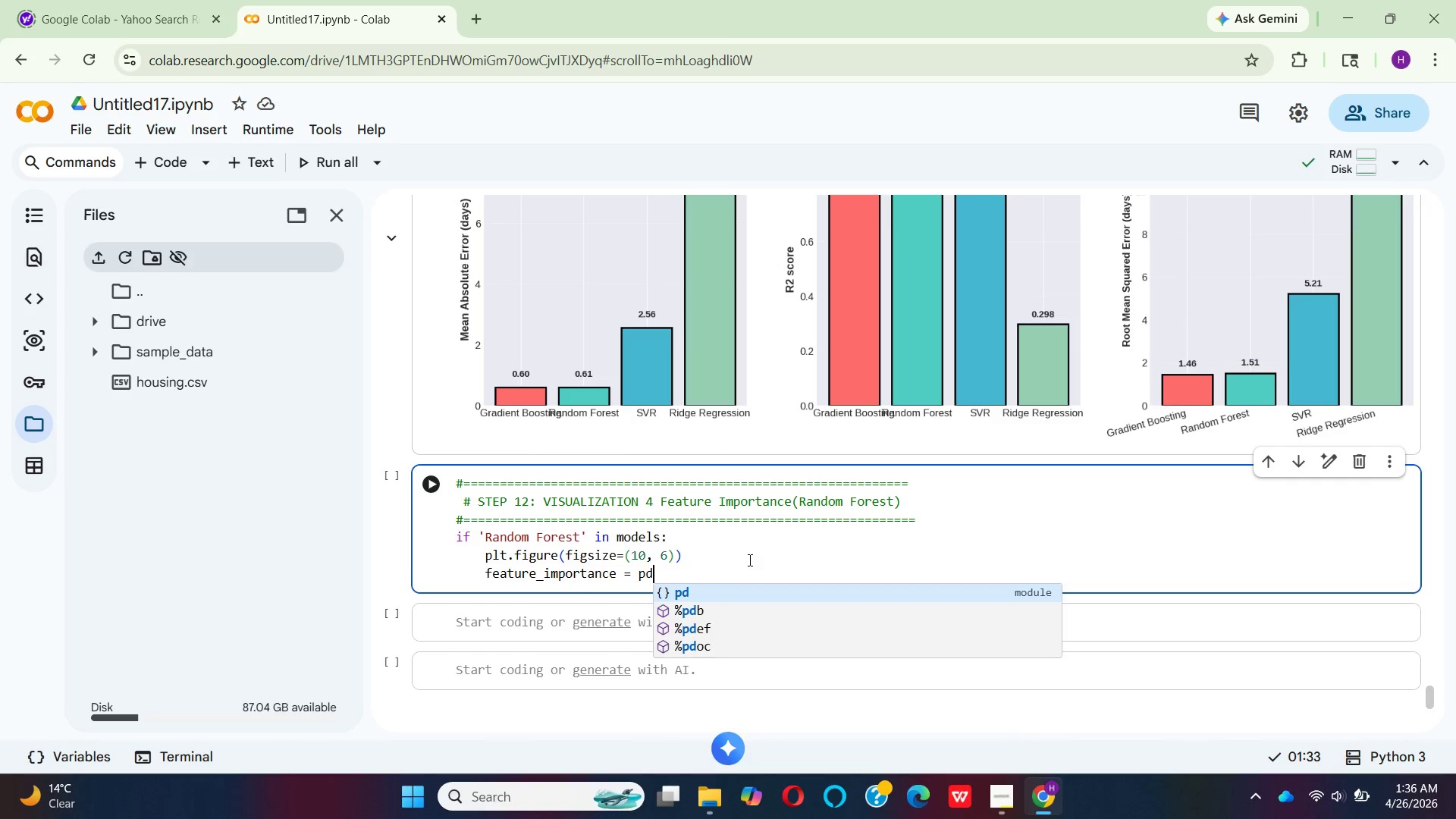 
key(Enter)
 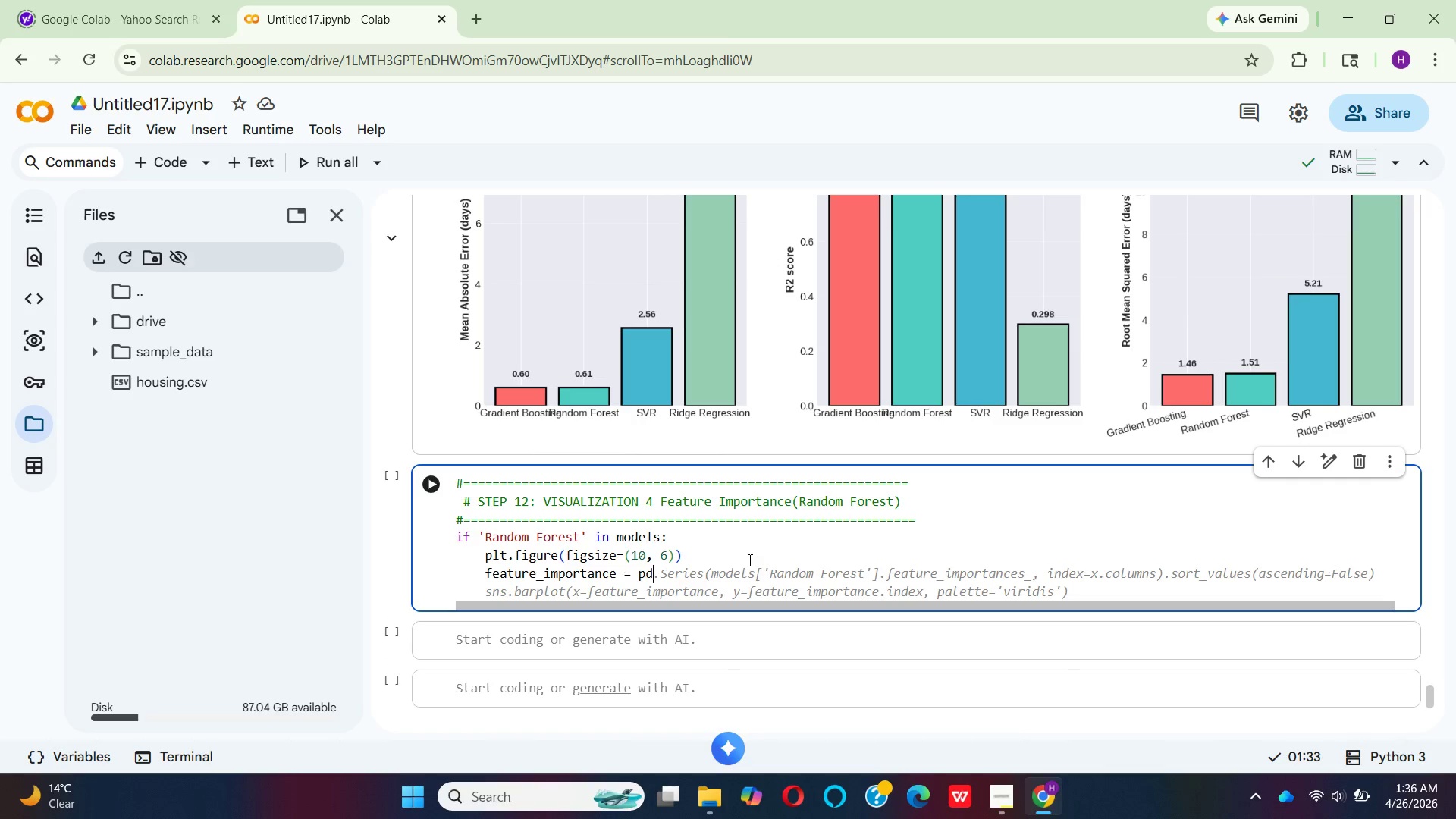 
key(Period)
 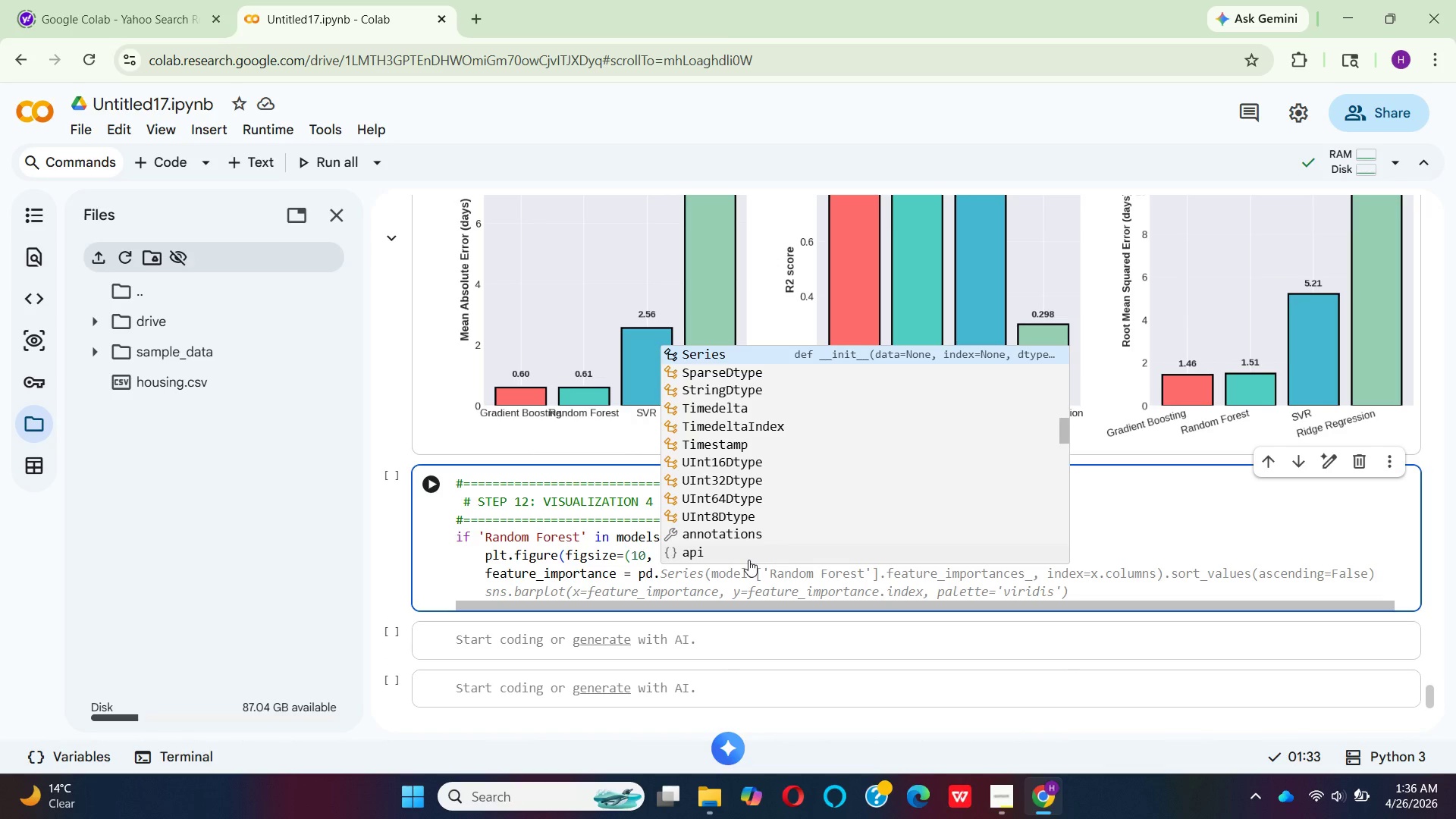 
key(CapsLock)
 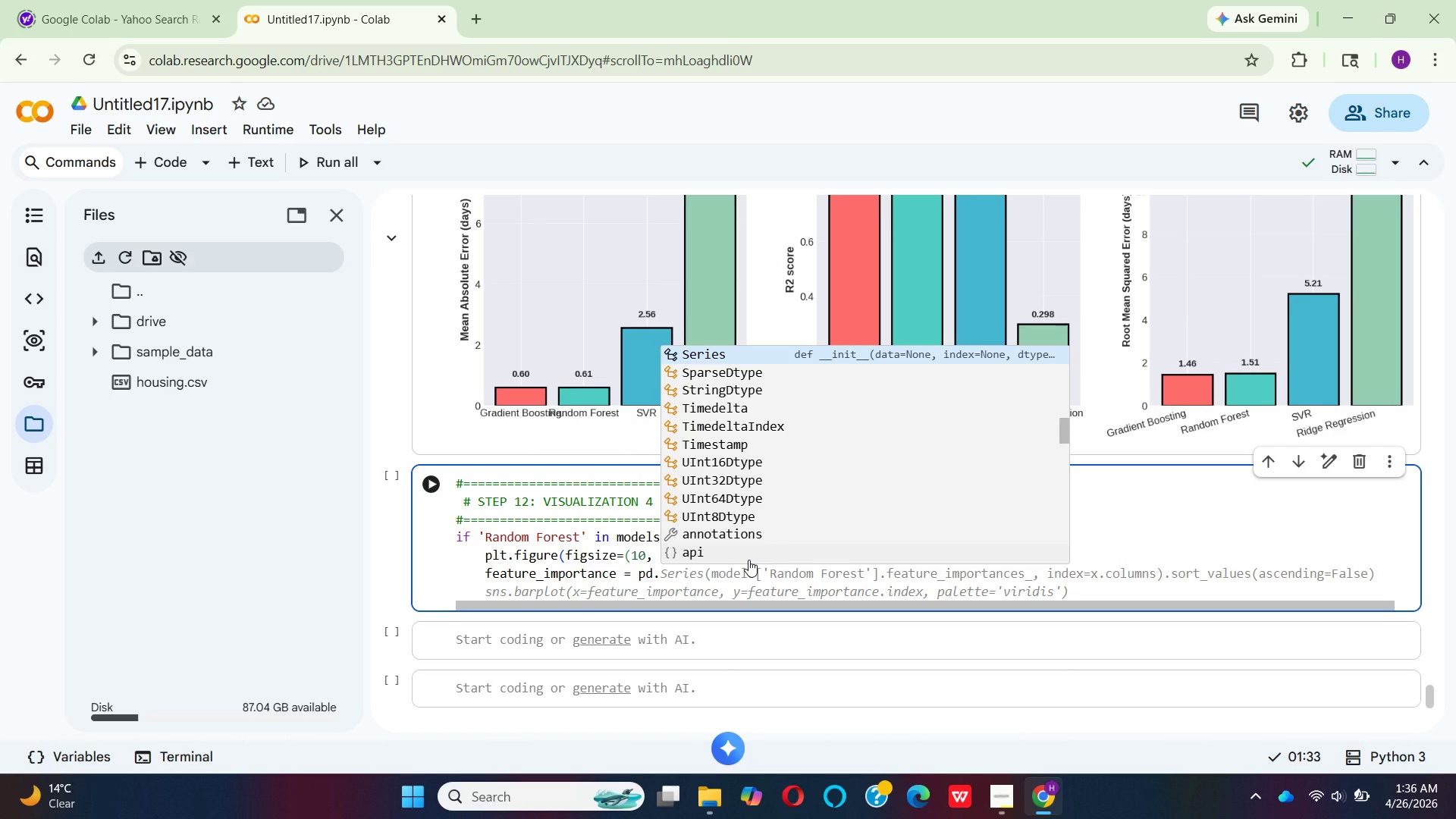 
key(D)
 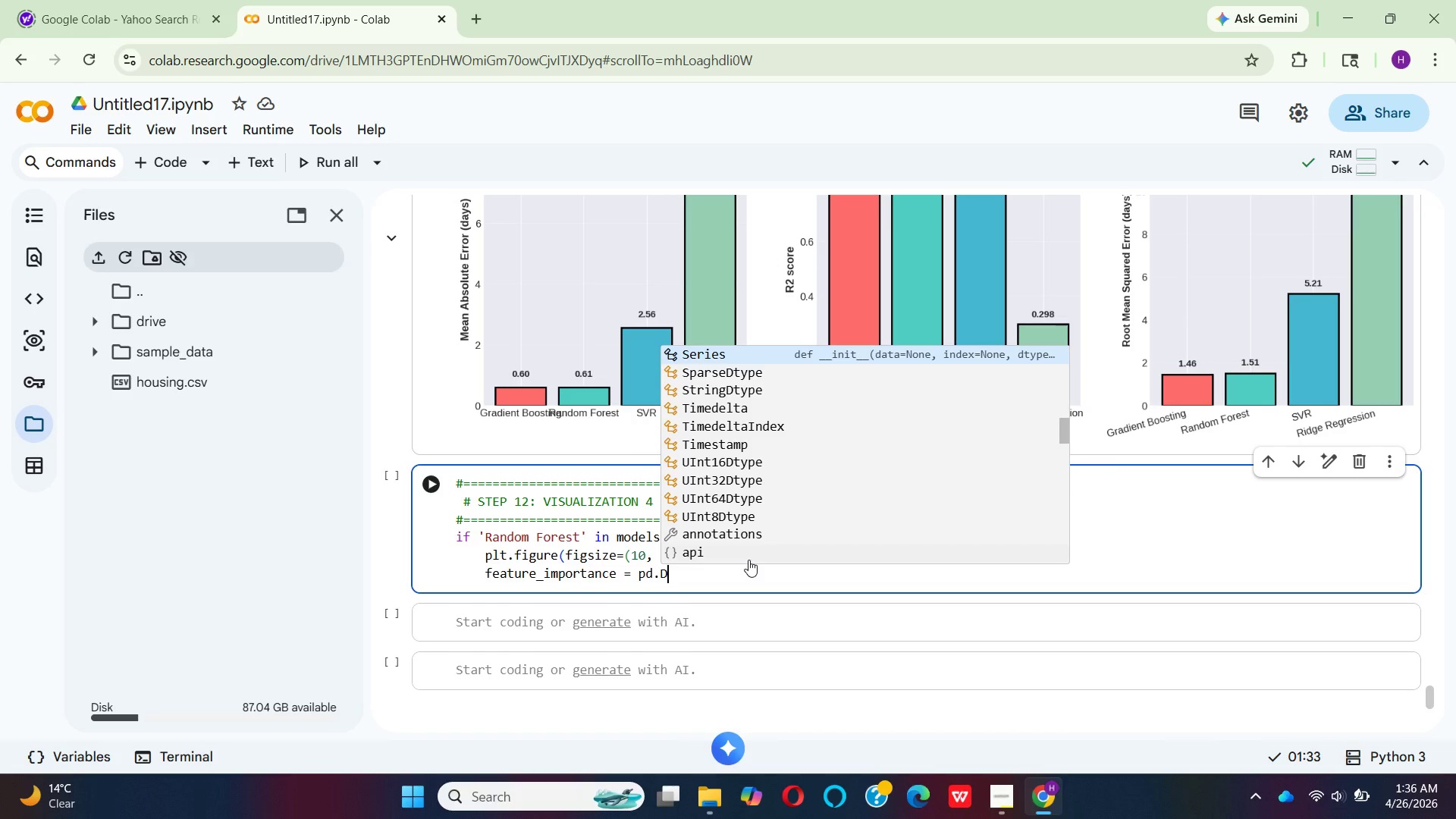 
key(CapsLock)
 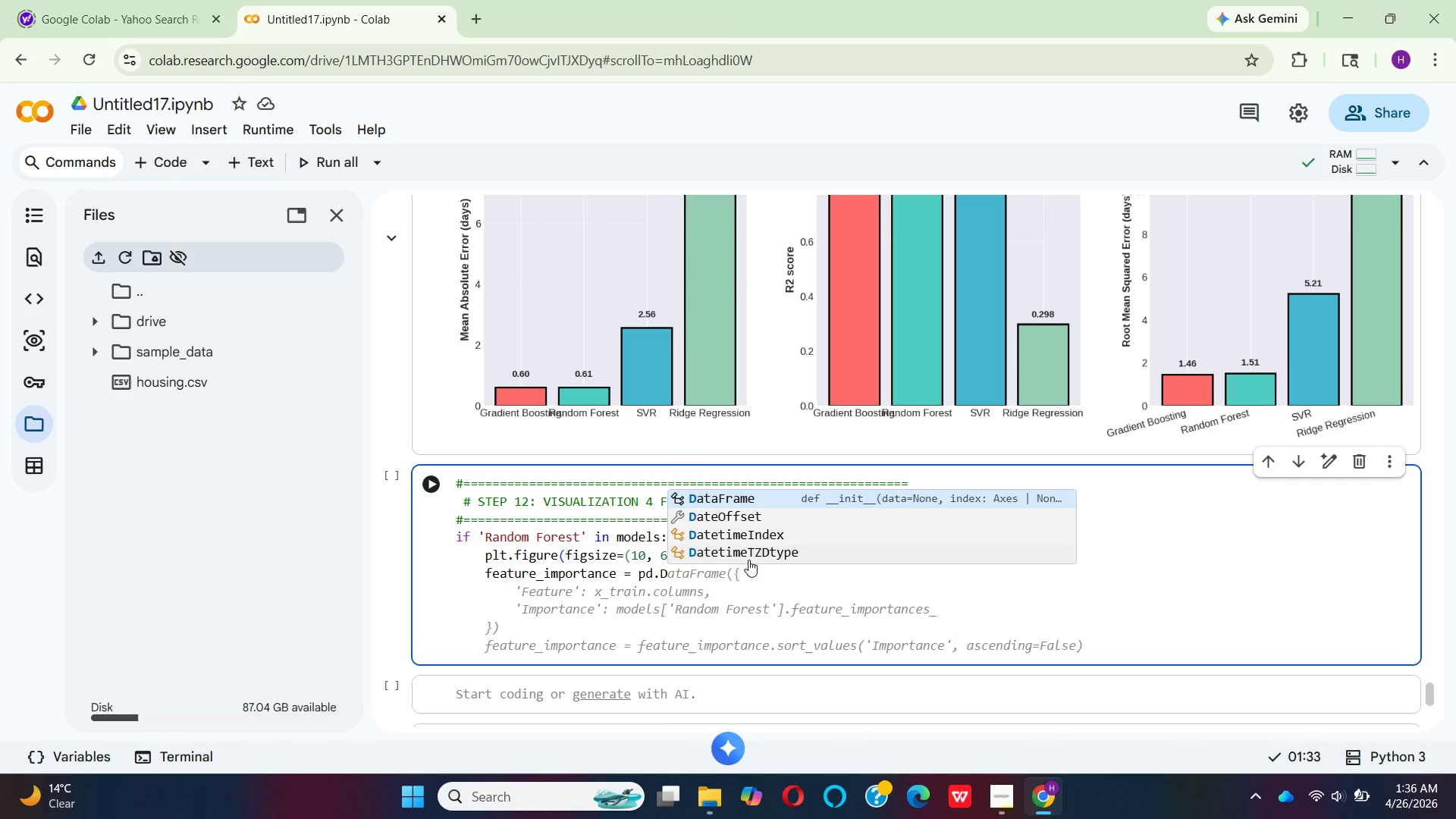 
key(Enter)
 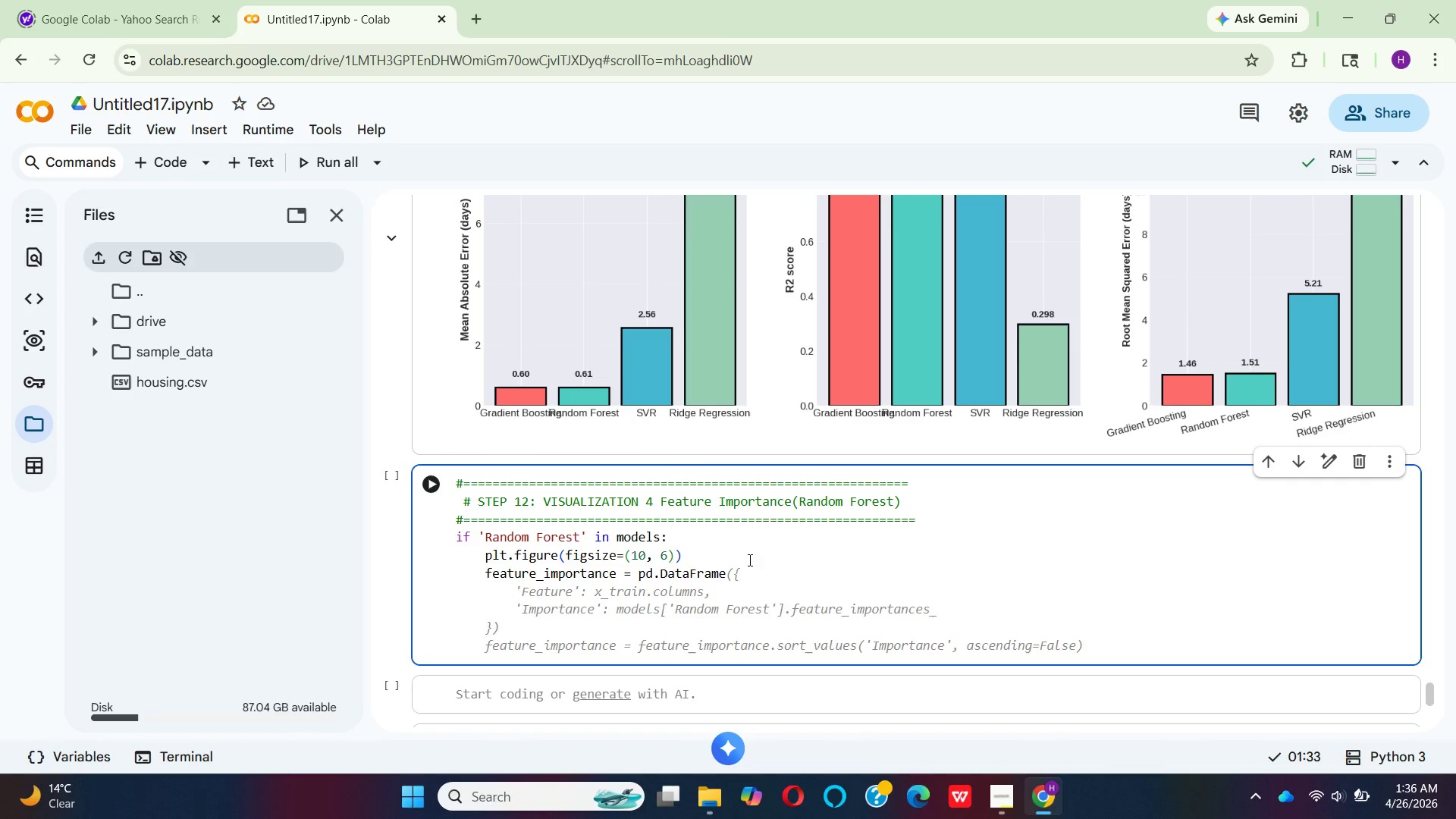 
key(Shift+BracketLeft)
 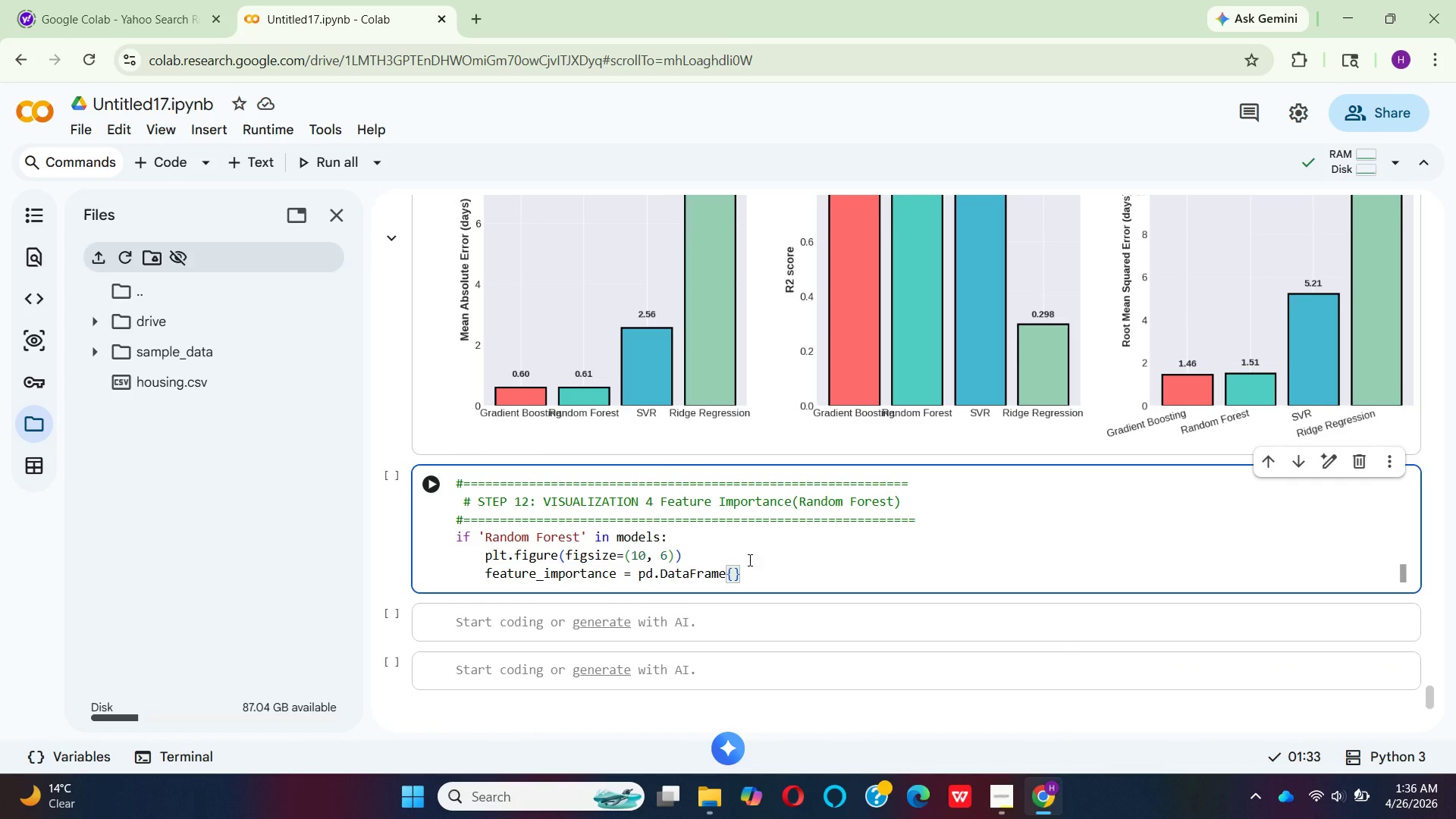 
key(Backspace)
 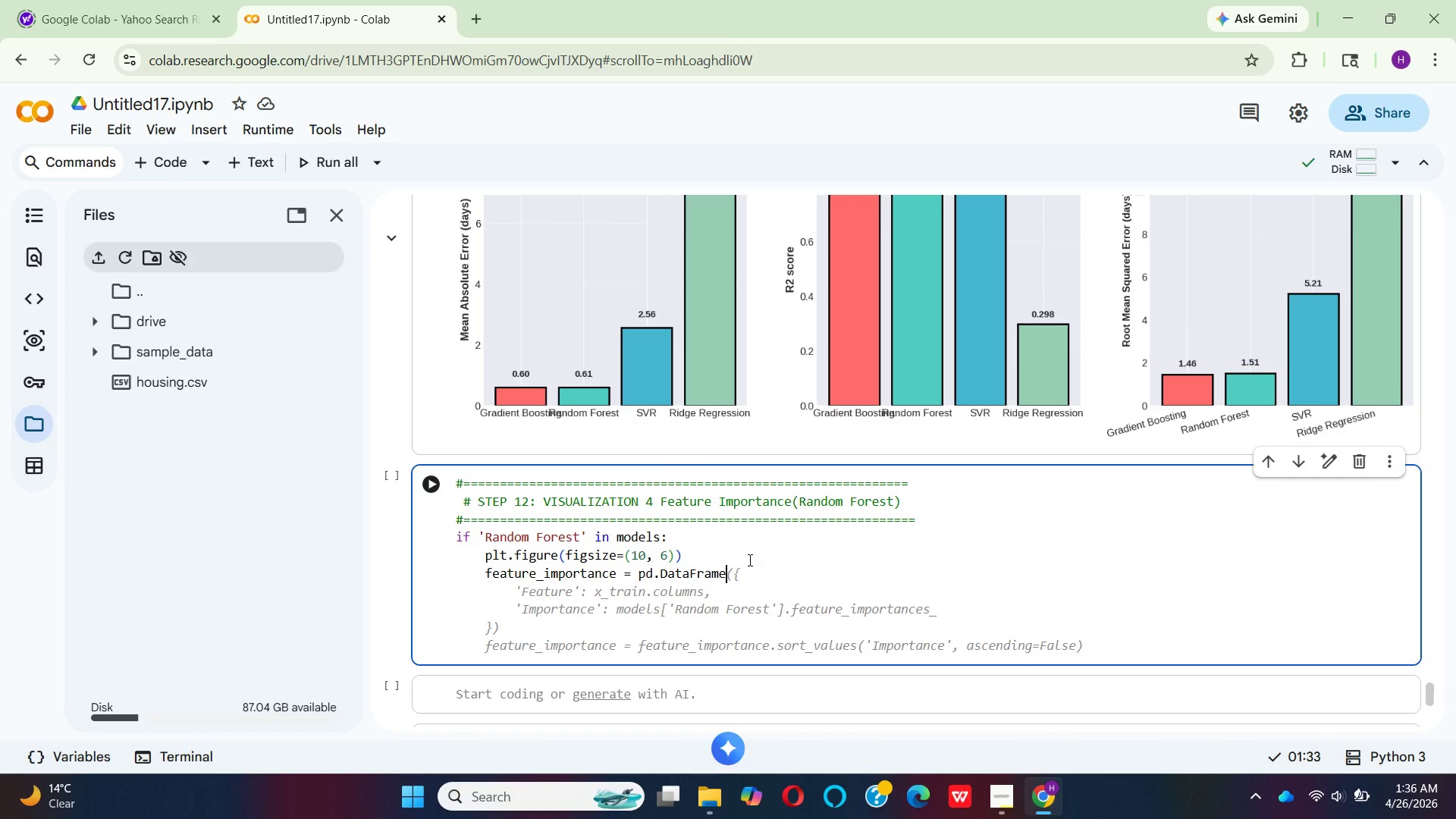 
key(Shift+9)
 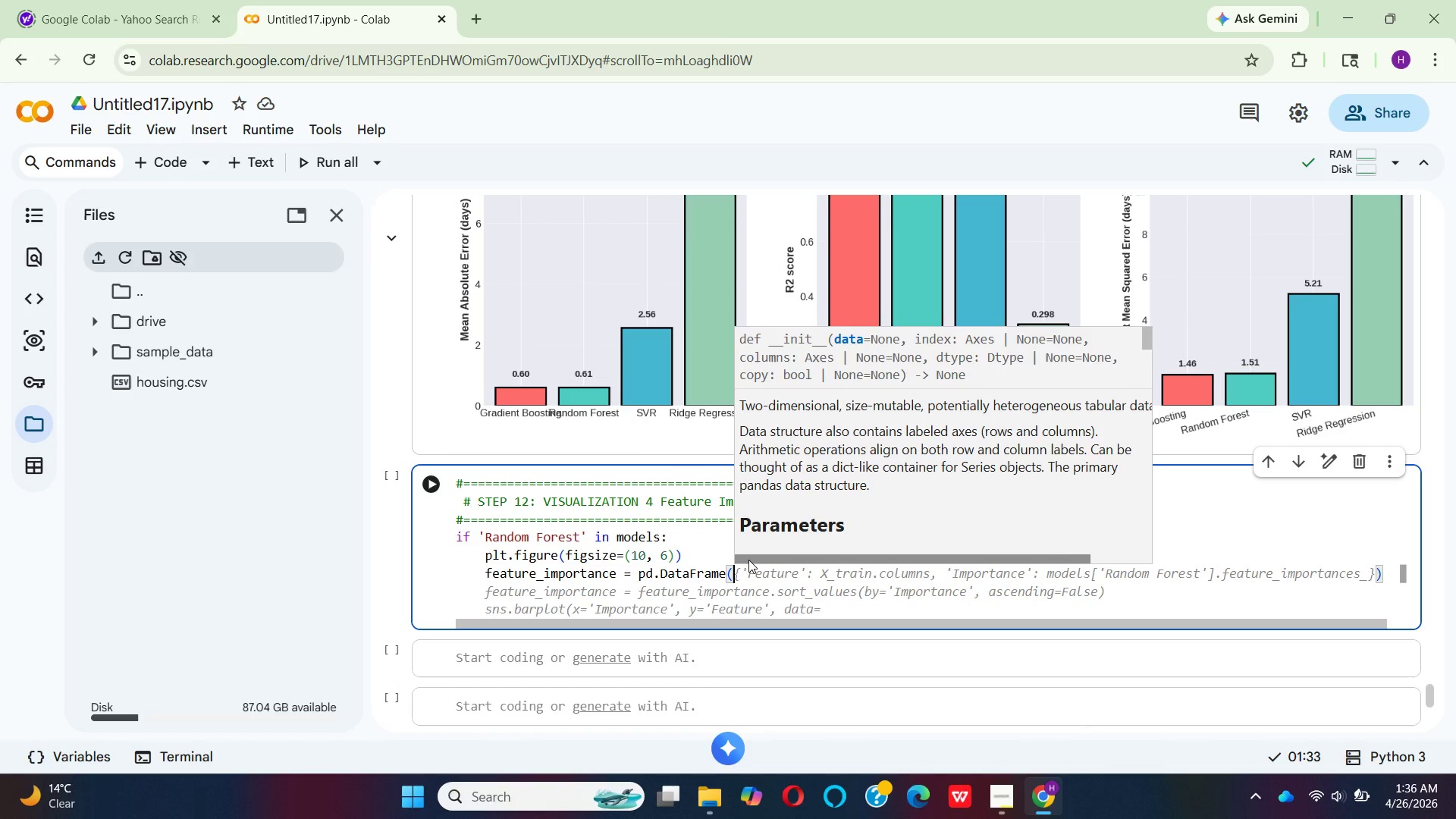 
key(Shift+BracketLeft)
 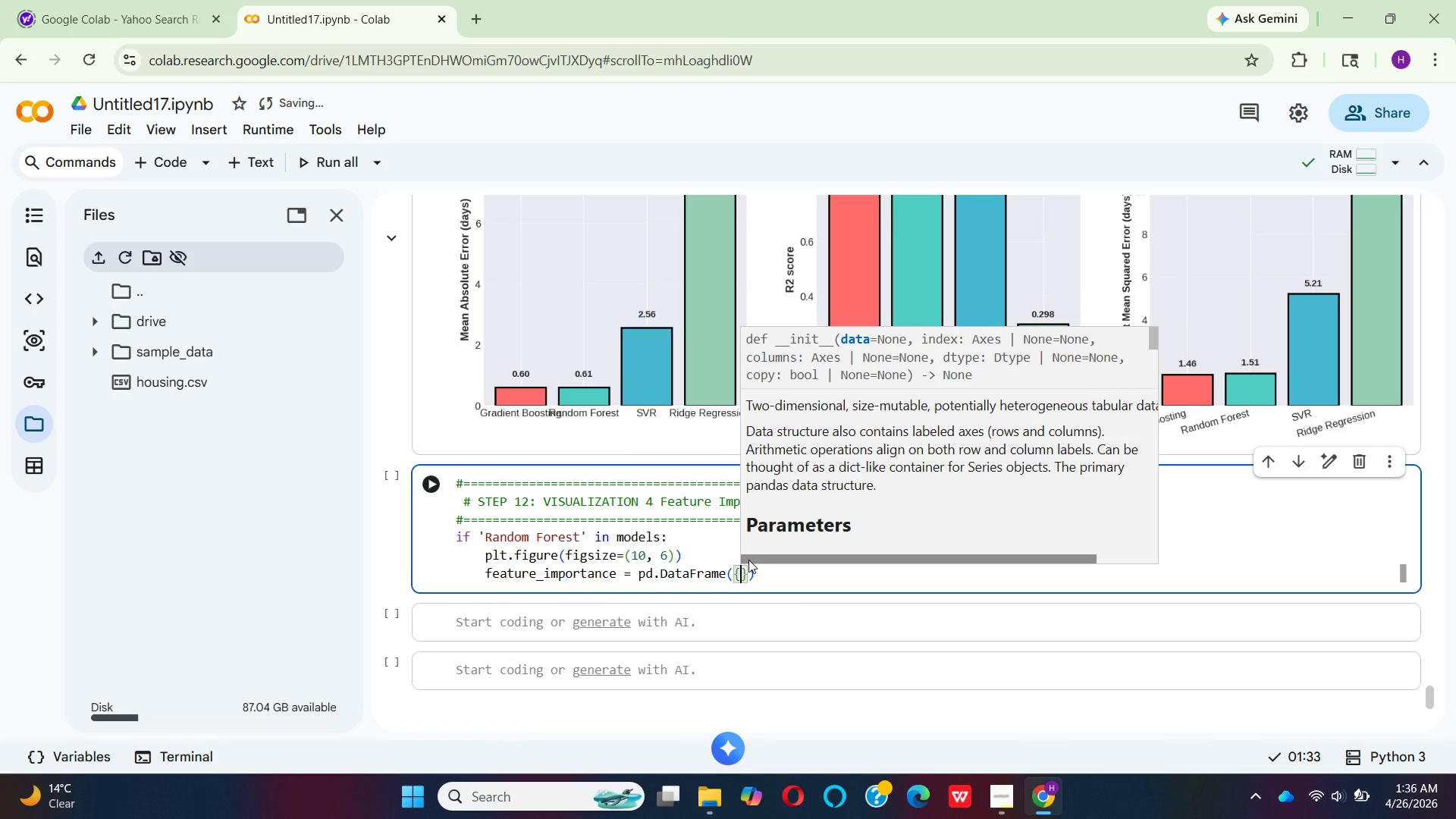 
key(Enter)
 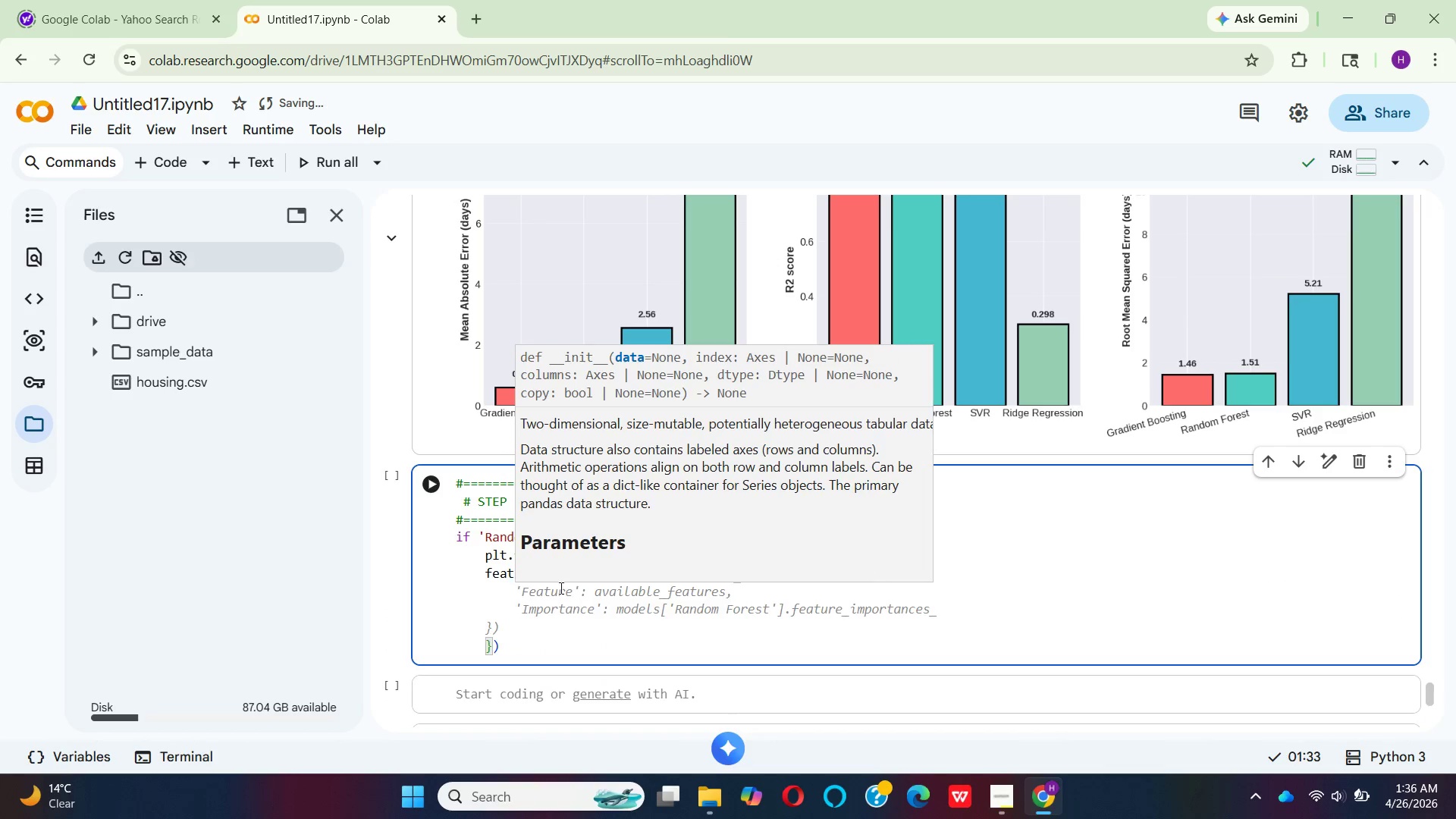 
wait(6.55)
 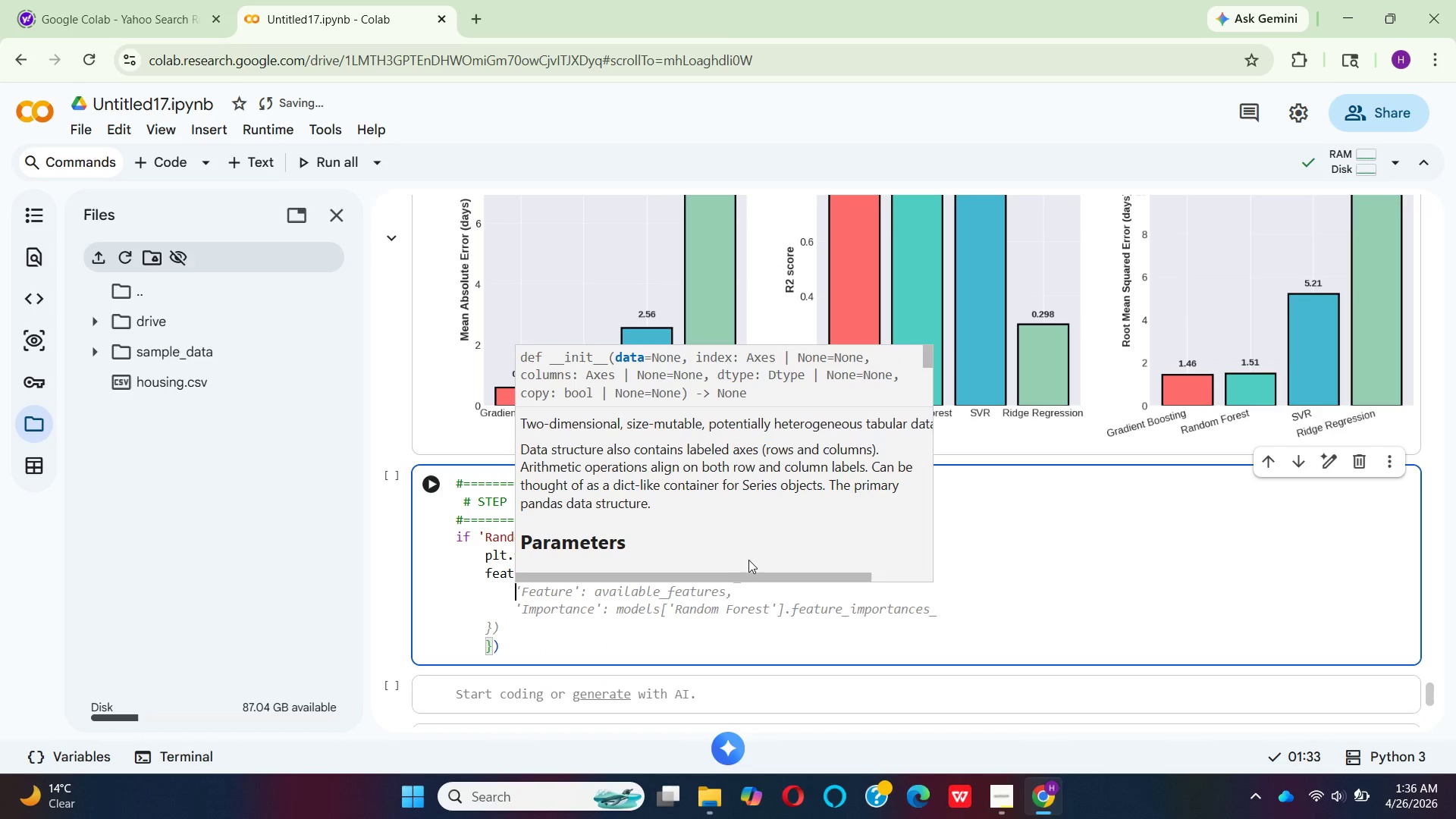 
left_click([583, 567])
 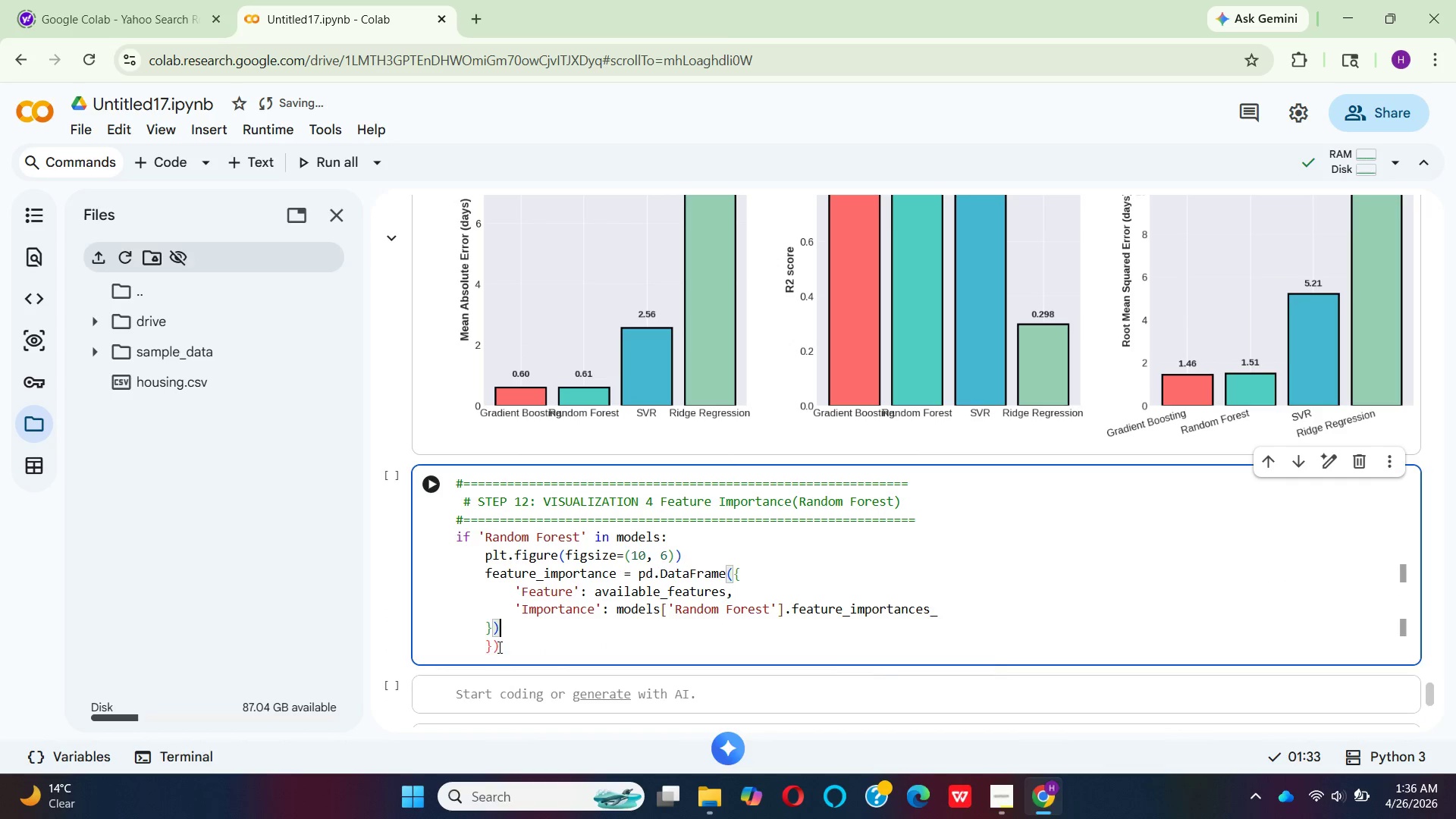 
left_click([498, 647])
 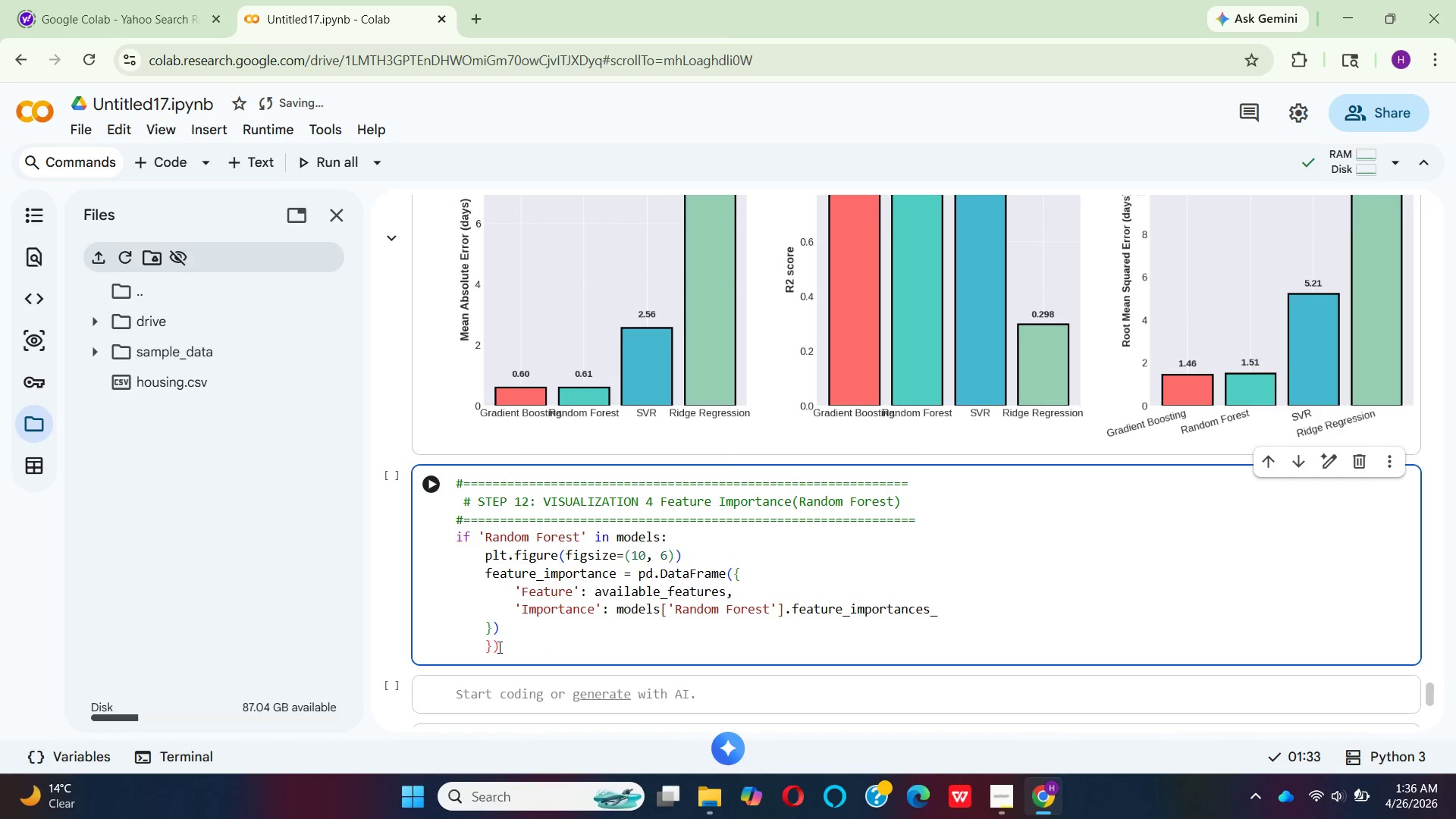 
key(Backspace)
 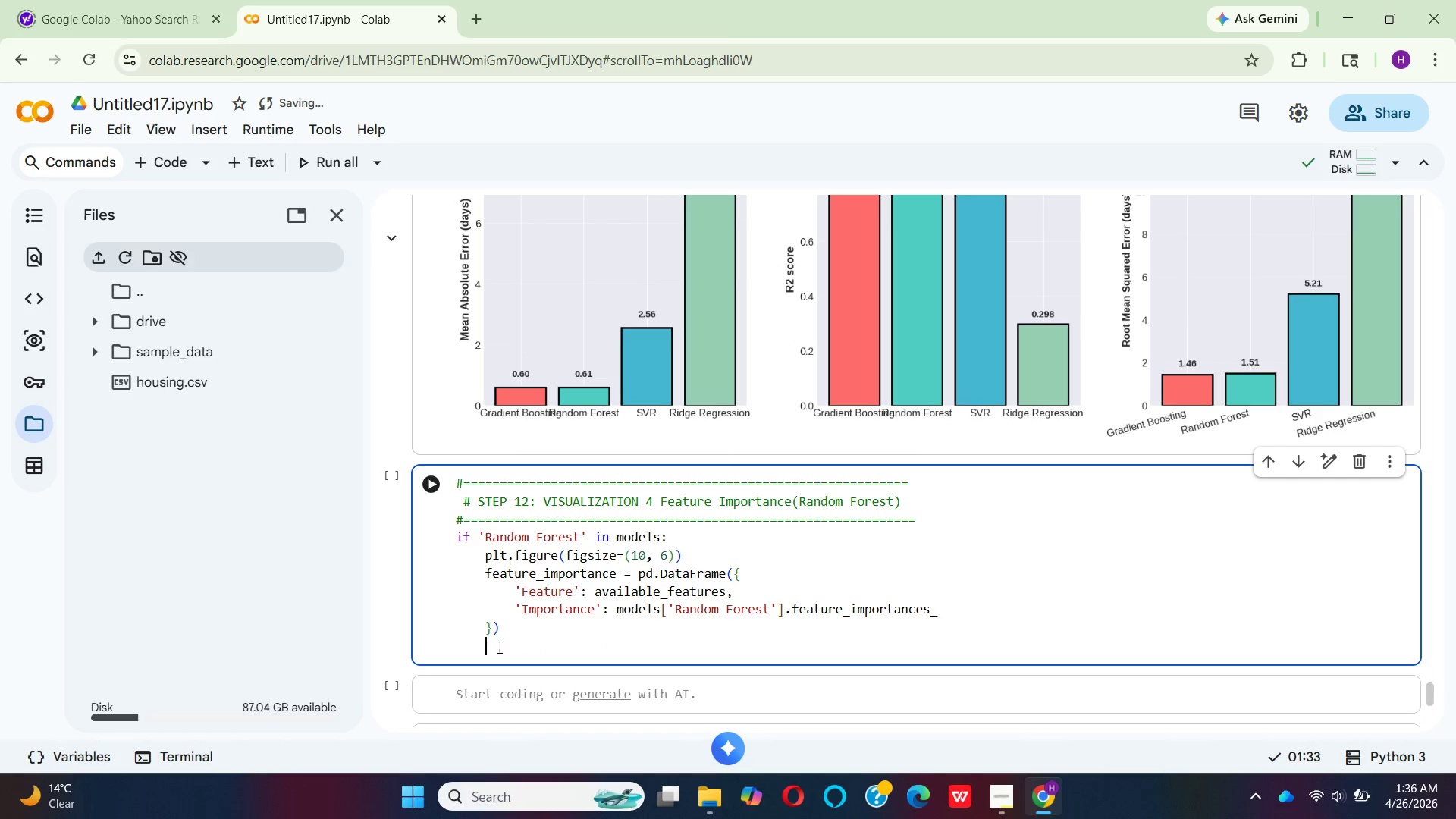 
key(Backspace)
 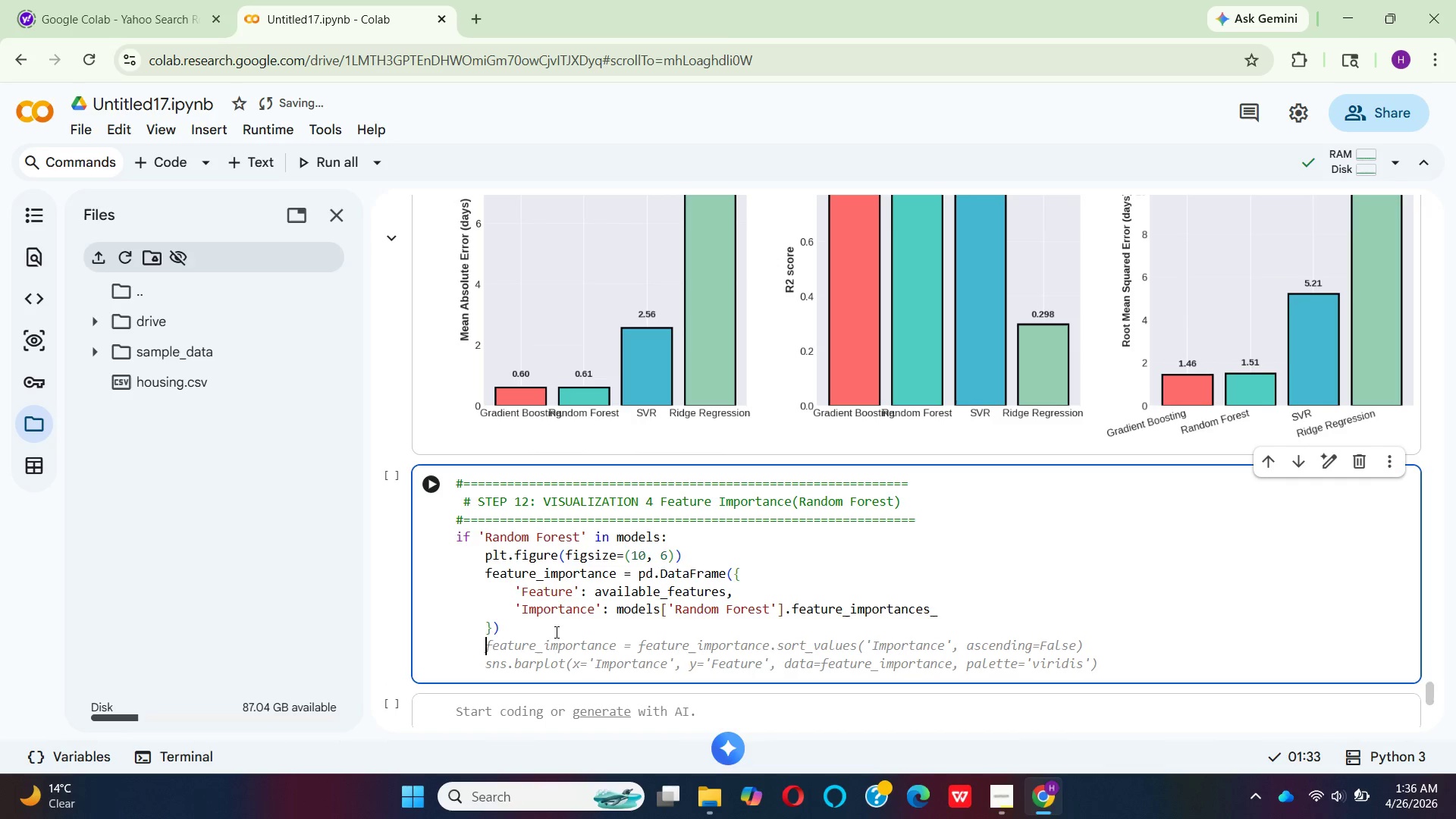 
left_click([555, 632])
 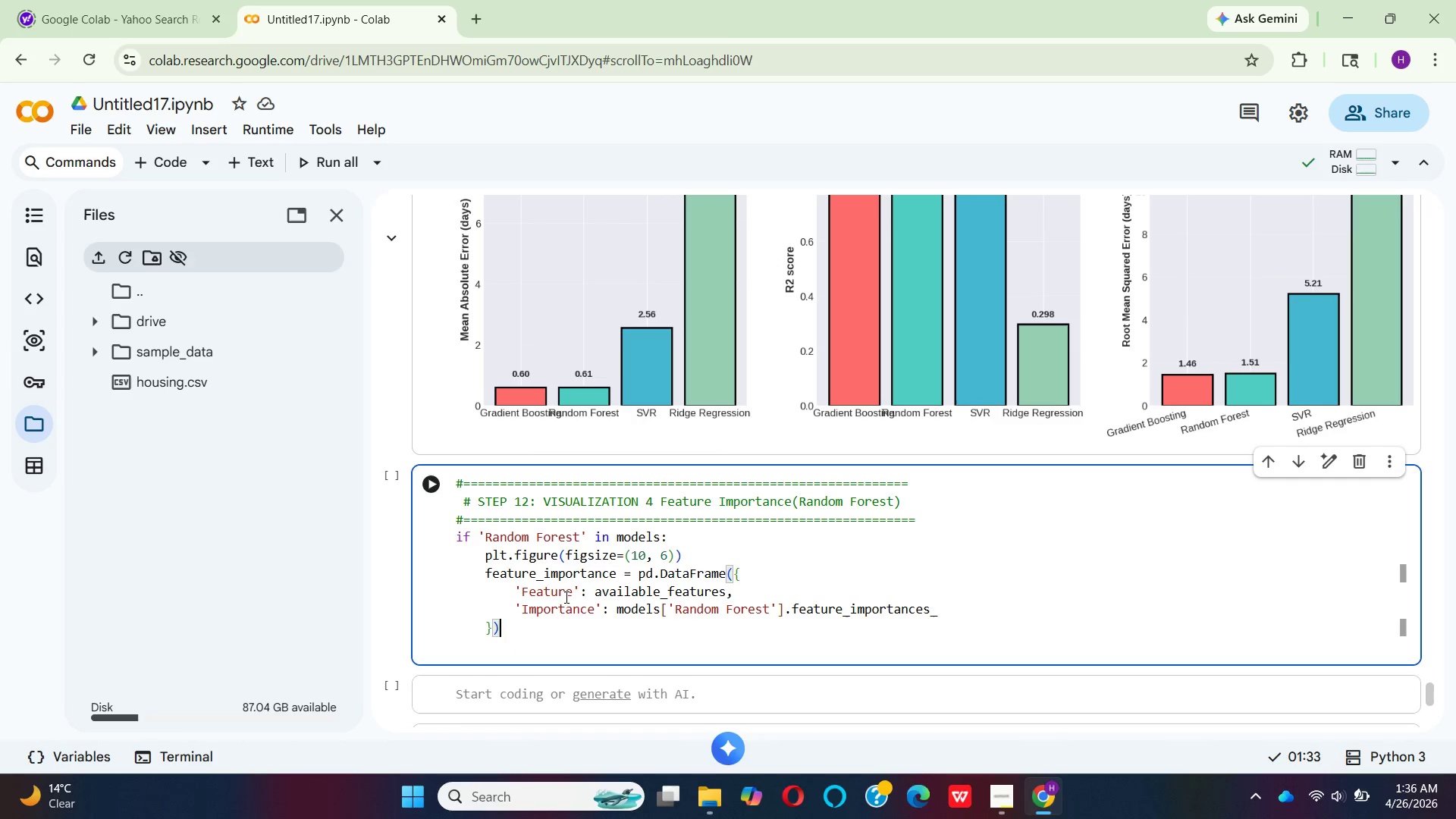 
wait(8.47)
 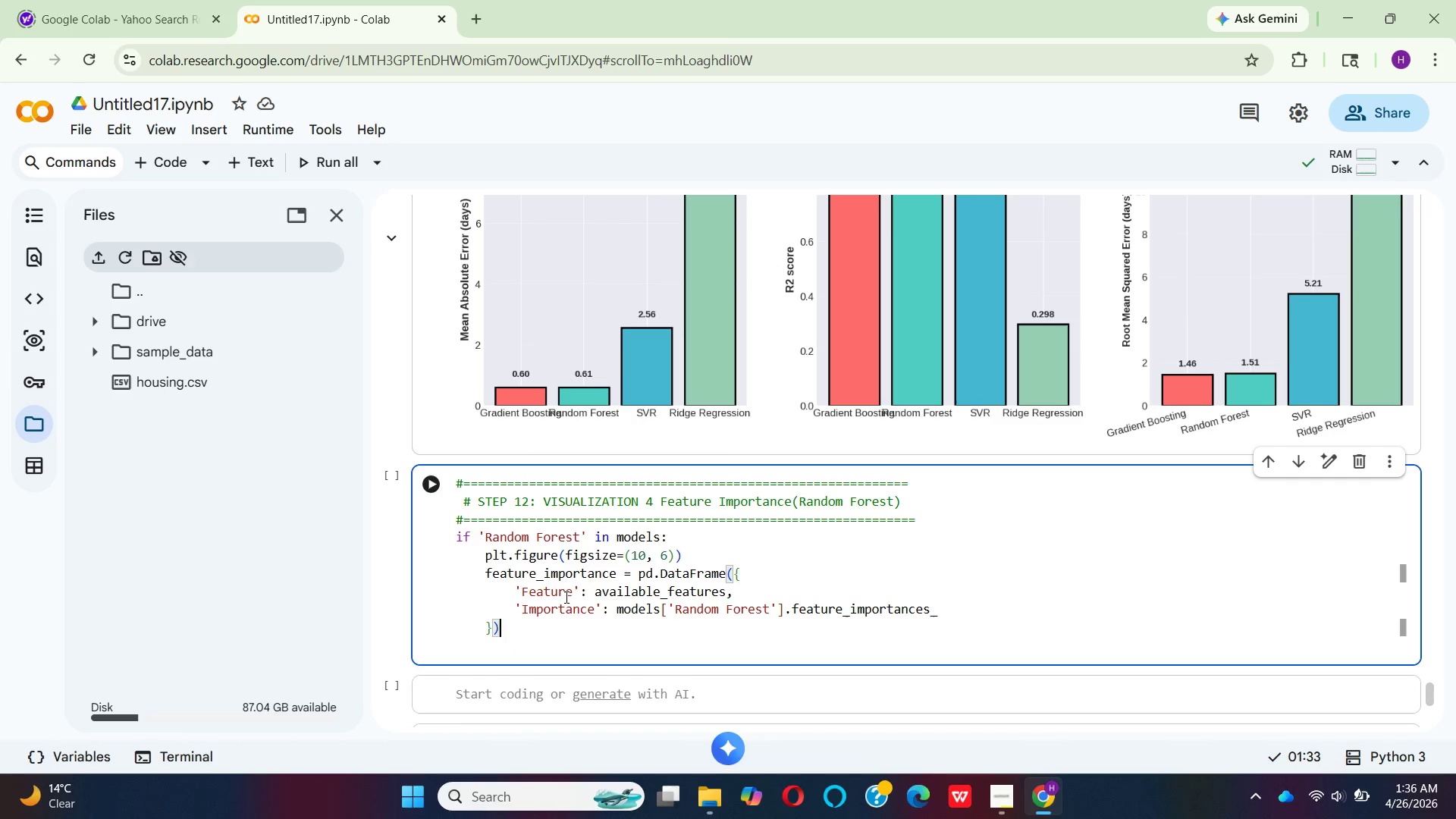 
left_click([529, 598])
 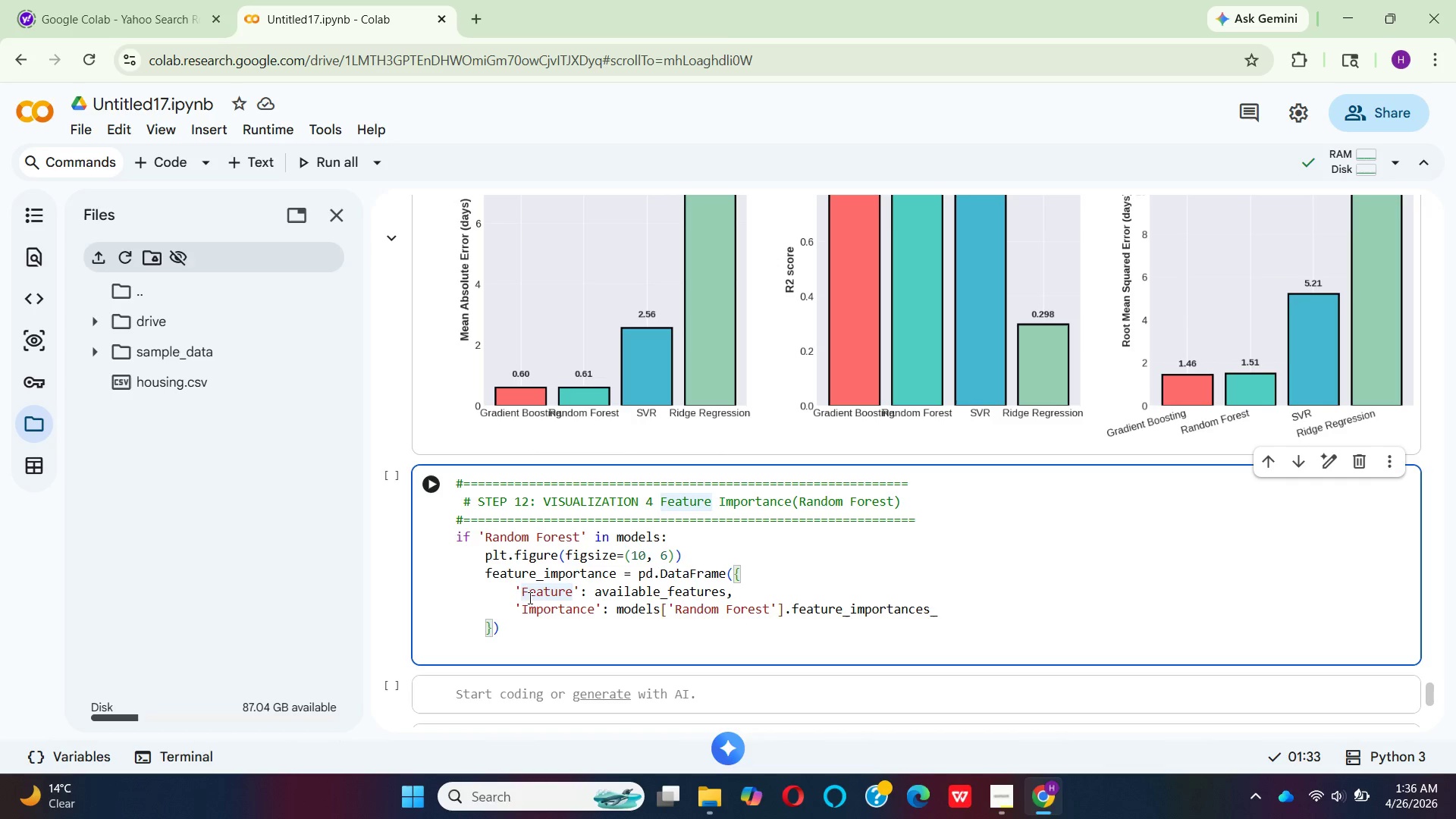 
key(Backspace)
 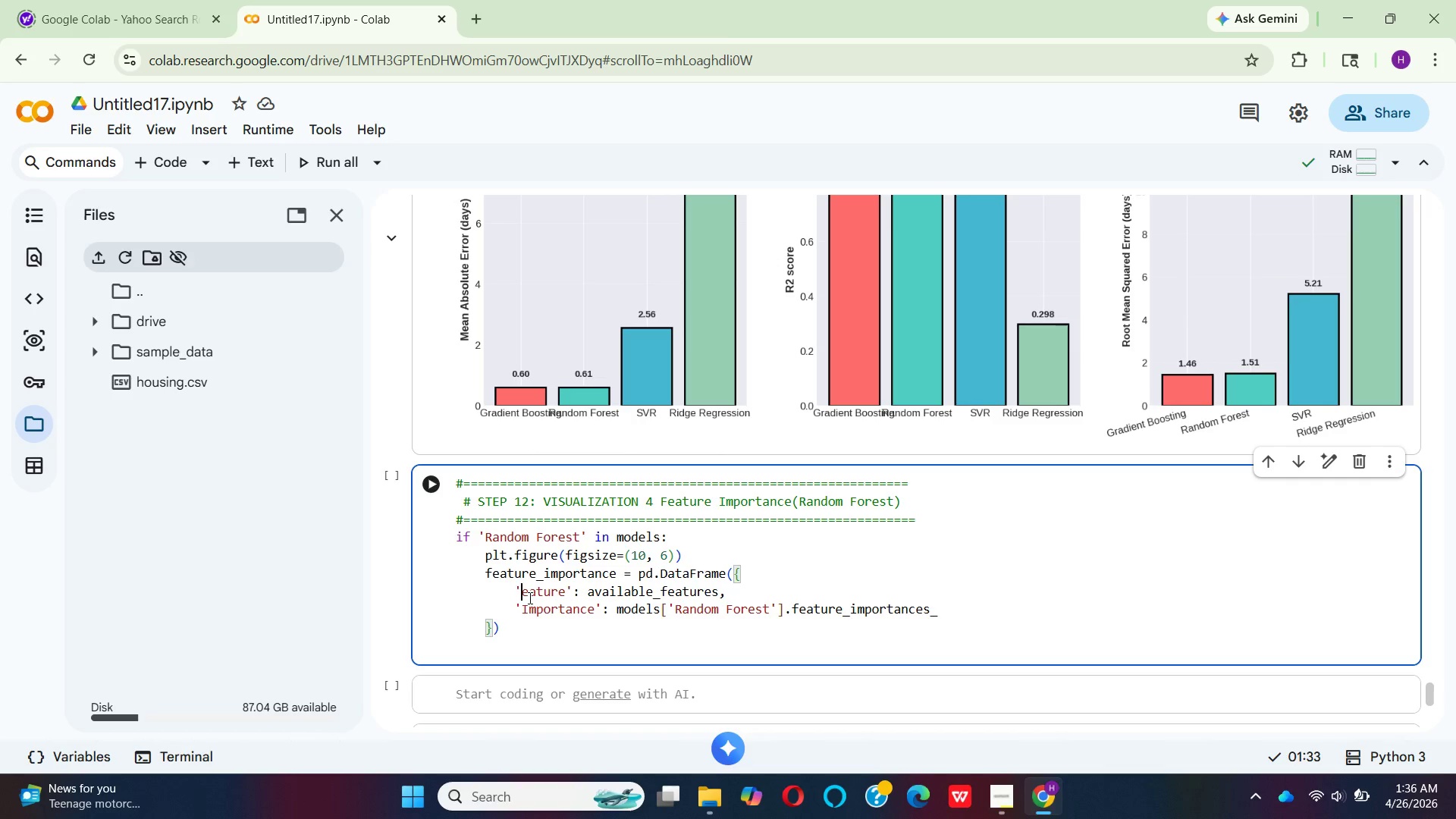 
key(F)
 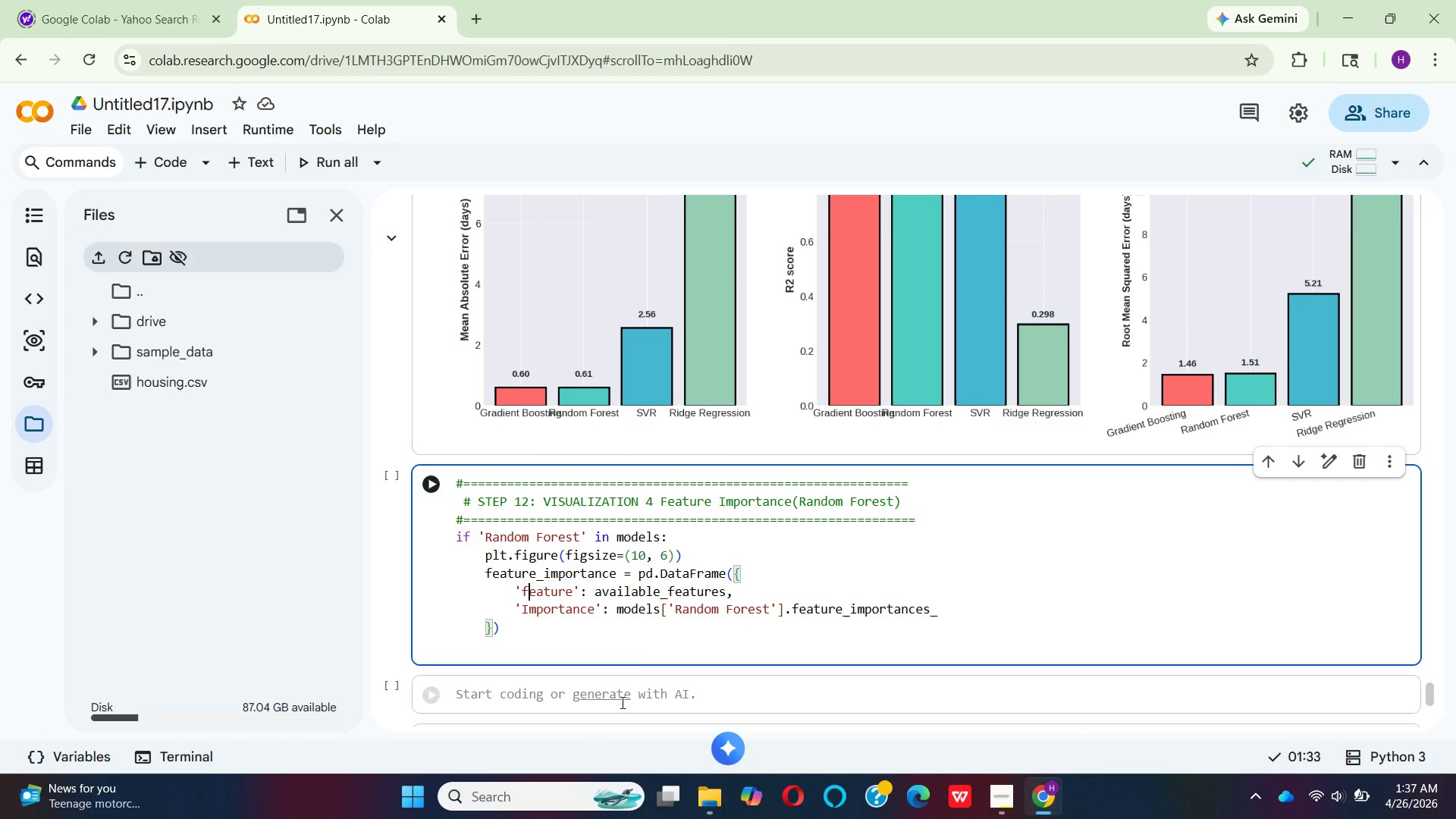 
wait(5.34)
 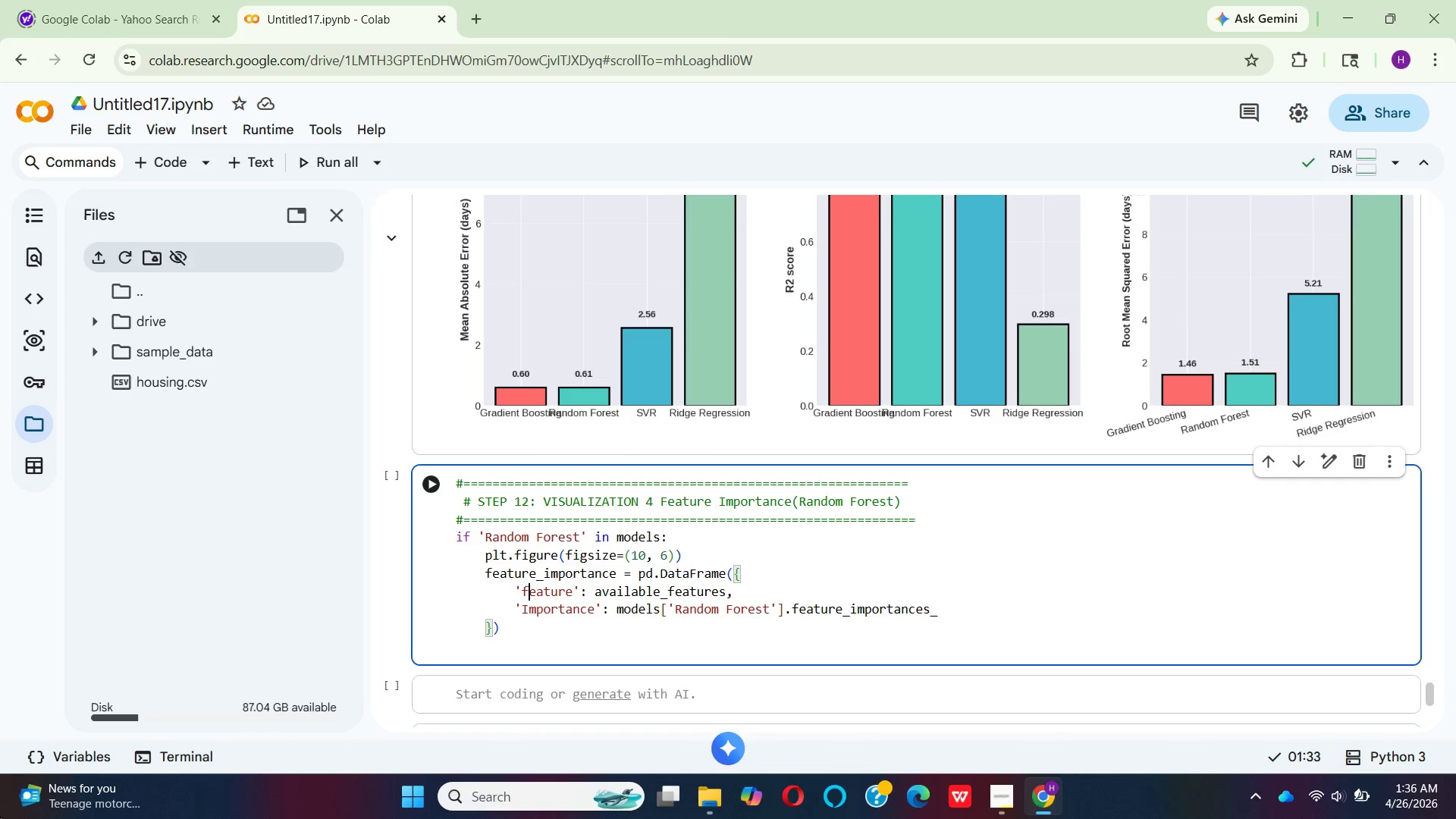 
left_click([726, 595])
 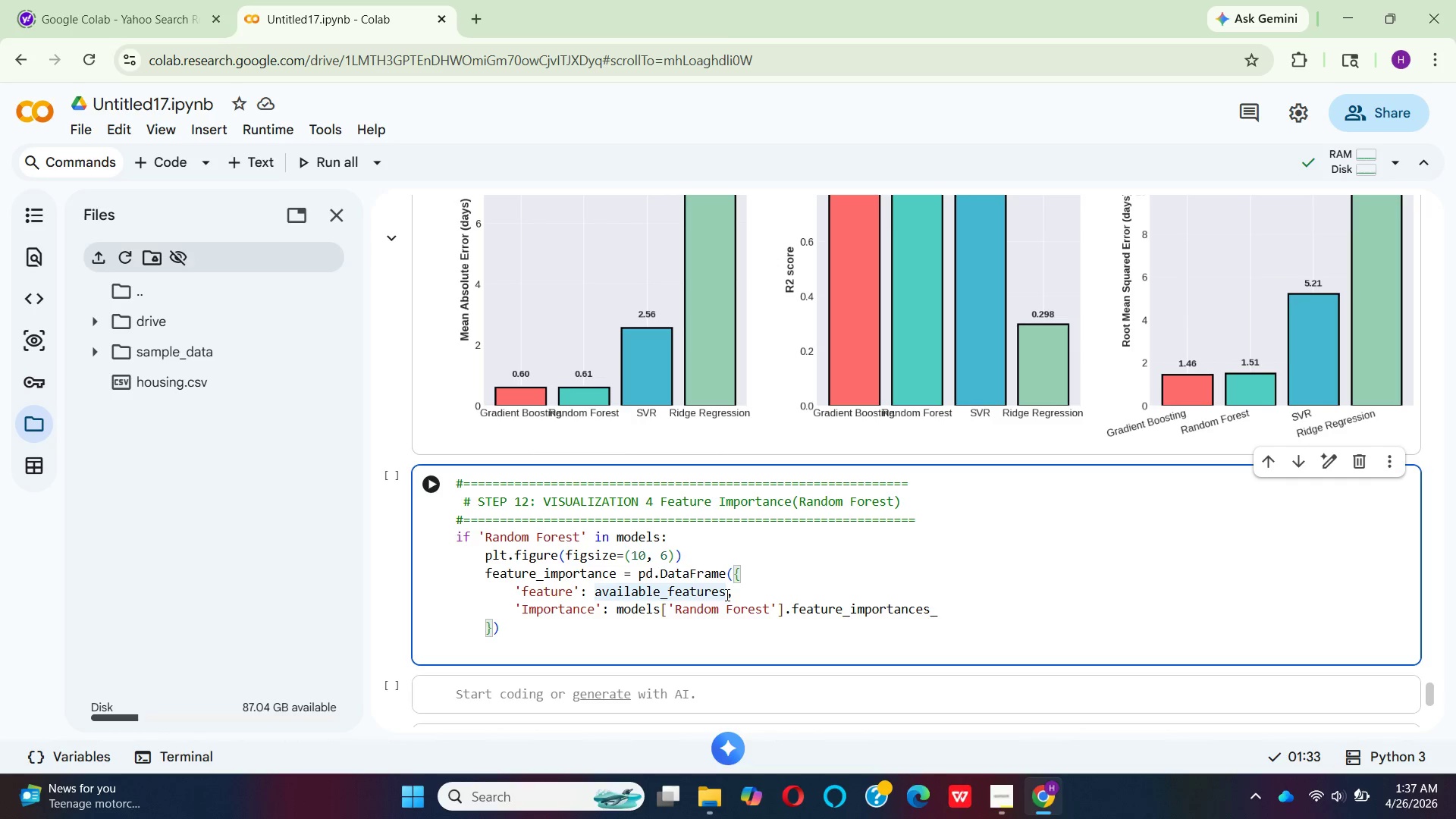 
key(Backspace)
key(Backspace)
key(Backspace)
key(Backspace)
key(Backspace)
key(Backspace)
key(Backspace)
key(Backspace)
key(Backspace)
key(Backspace)
key(Backspace)
key(Backspace)
key(Backspace)
key(Backspace)
key(Backspace)
key(Backspace)
key(Backspace)
type(x.co)
 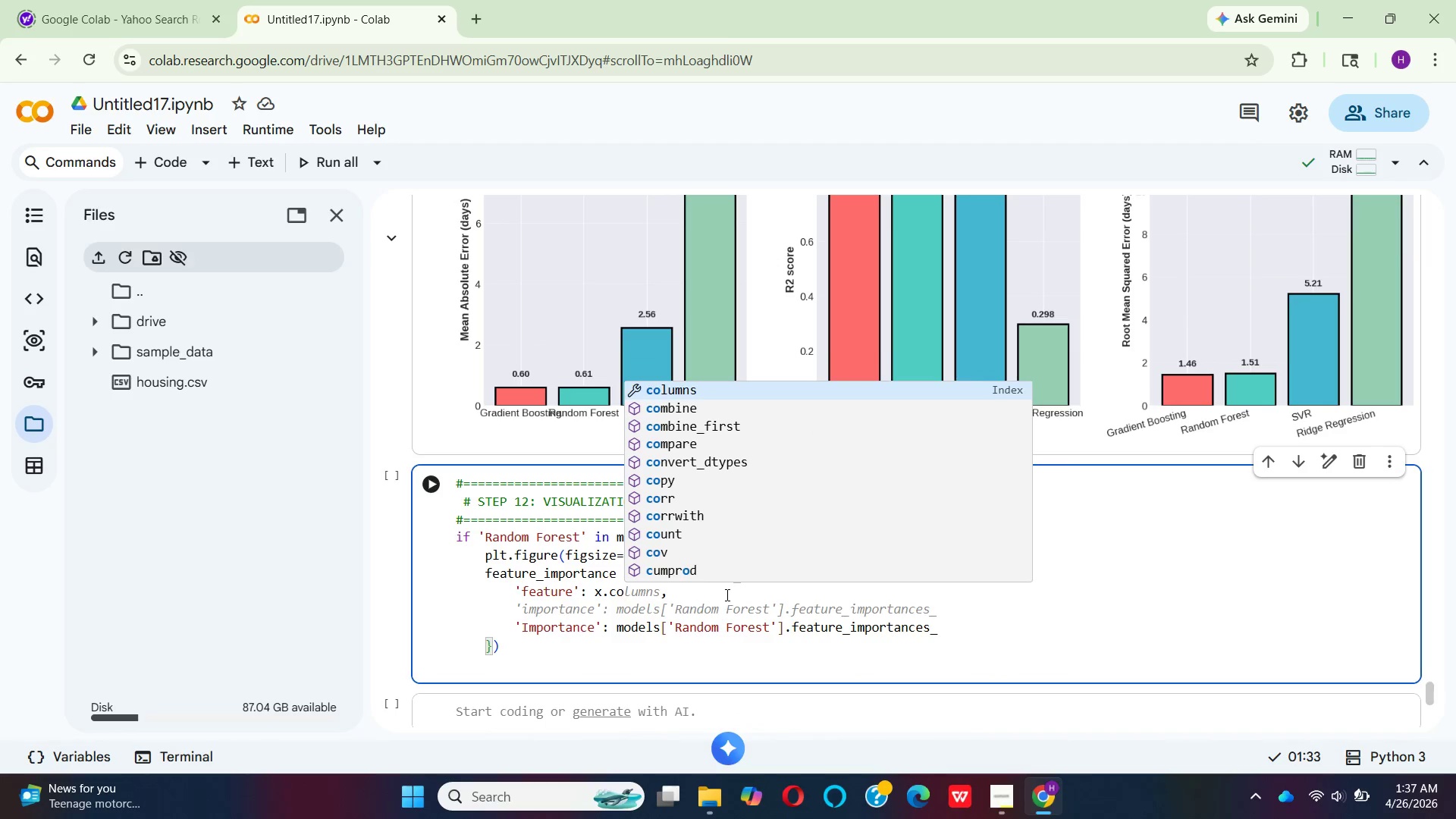 
key(Enter)
 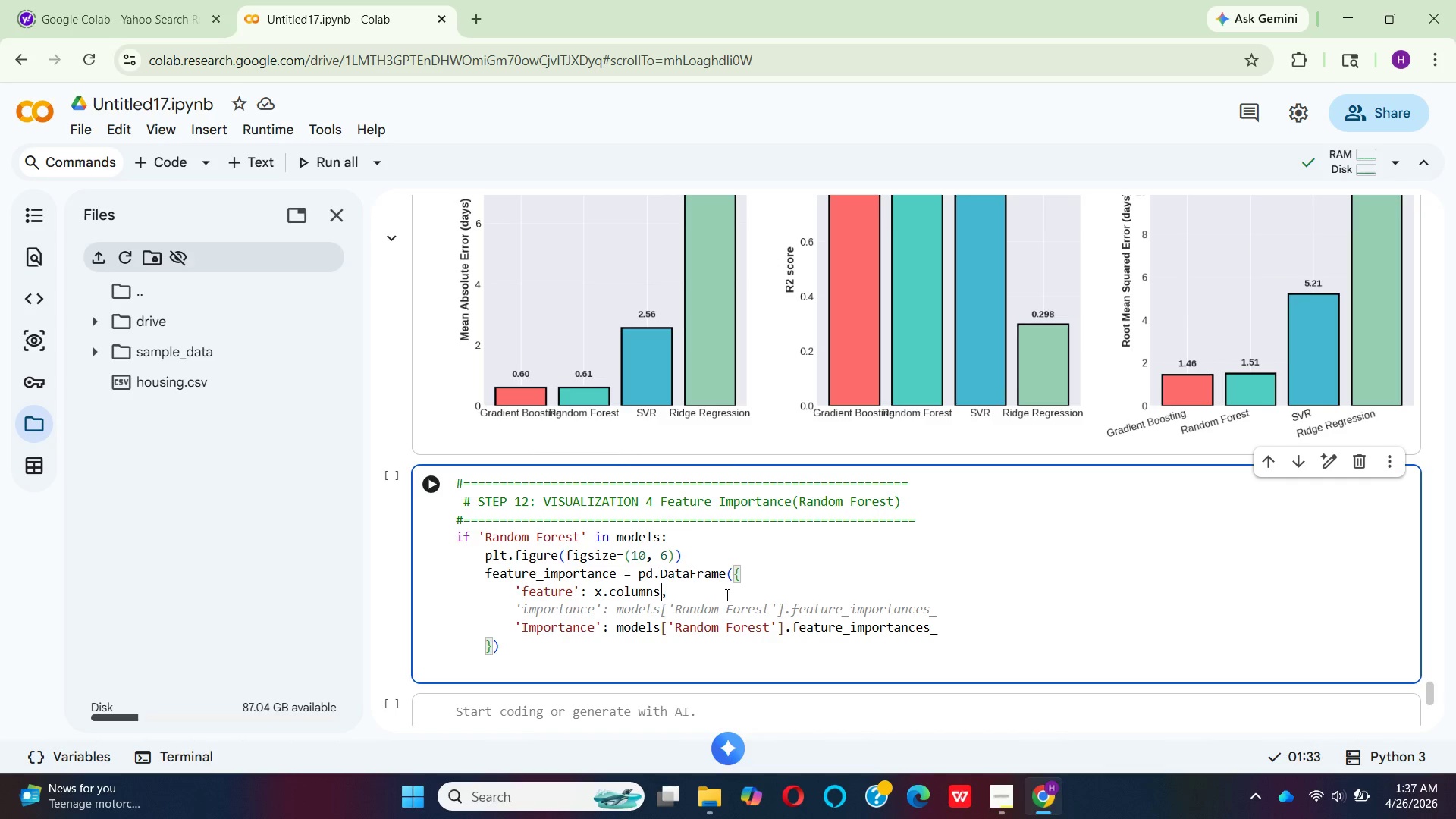 
wait(9.06)
 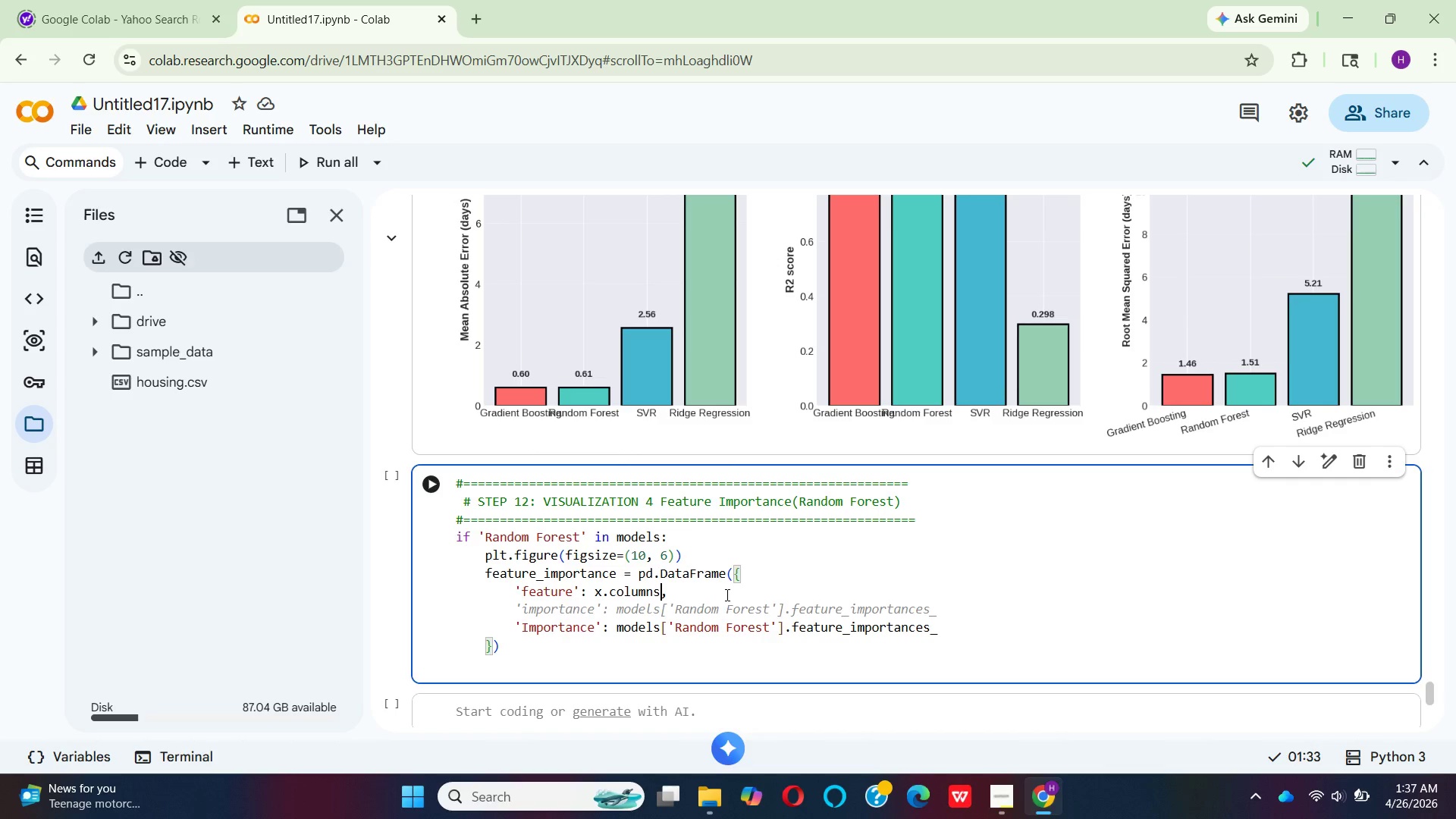 
left_click([753, 569])
 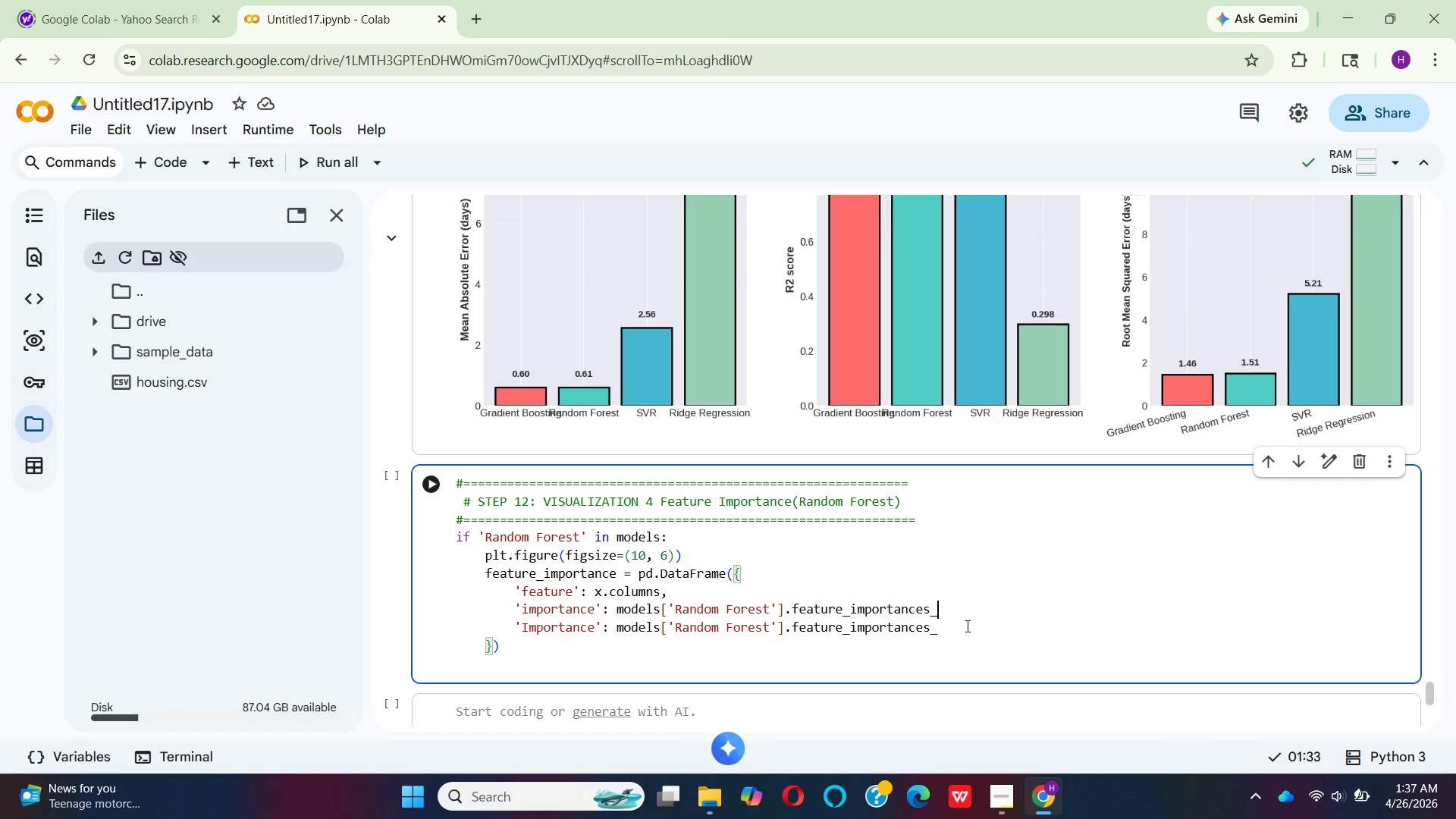 
left_click_drag(start_coordinate=[961, 630], to_coordinate=[517, 629])
 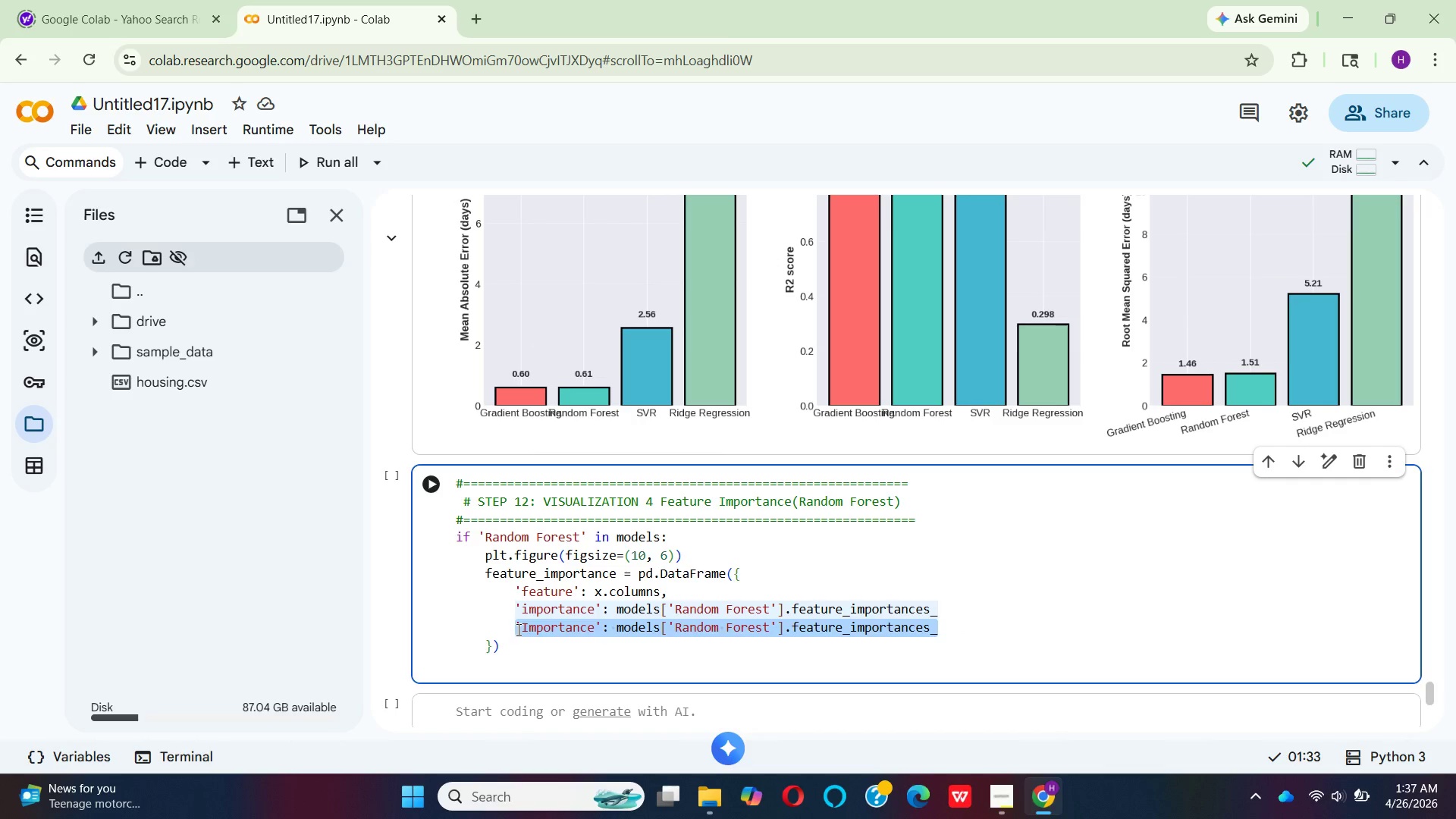 
key(Backspace)
 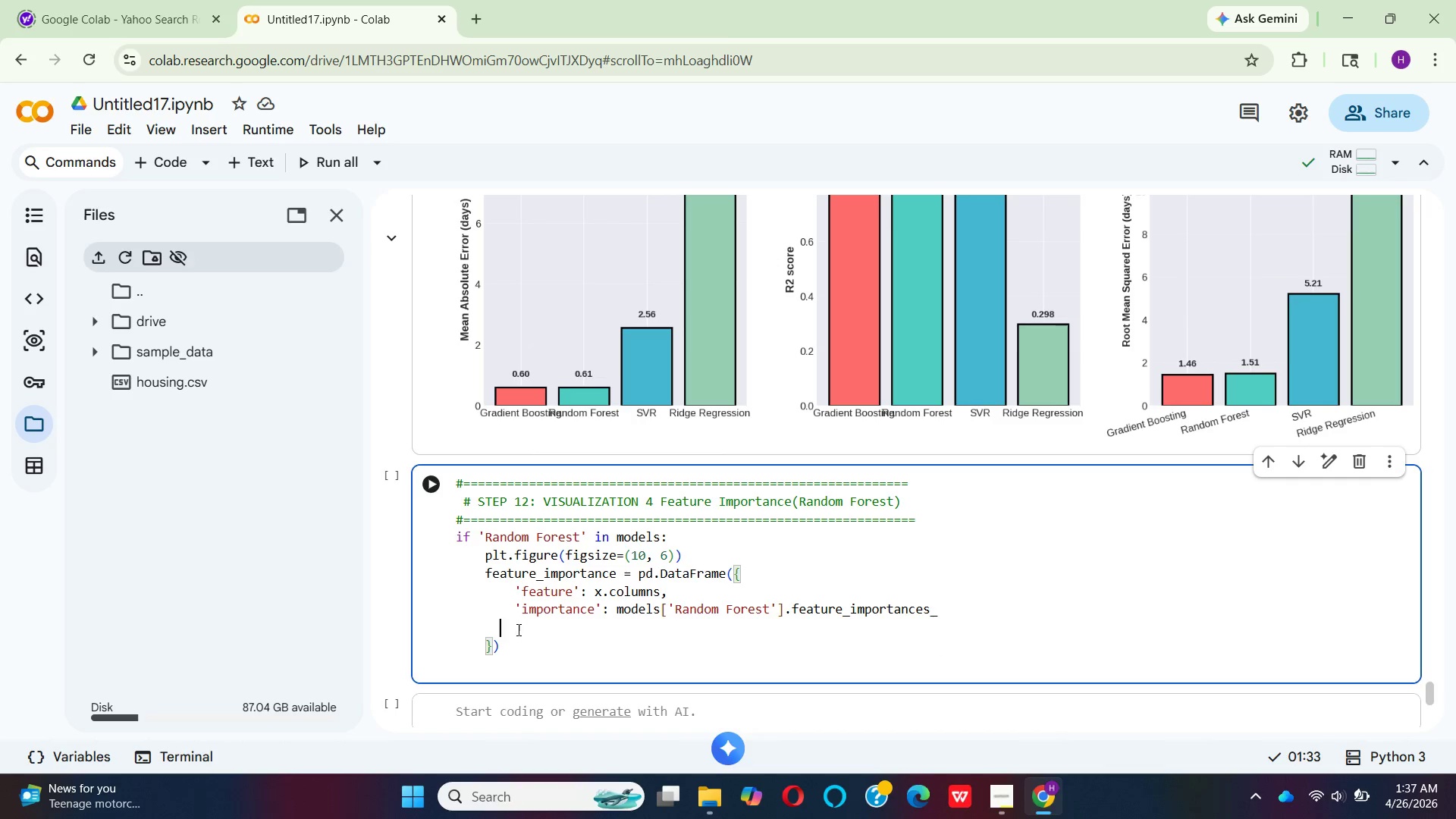 
key(Backspace)
 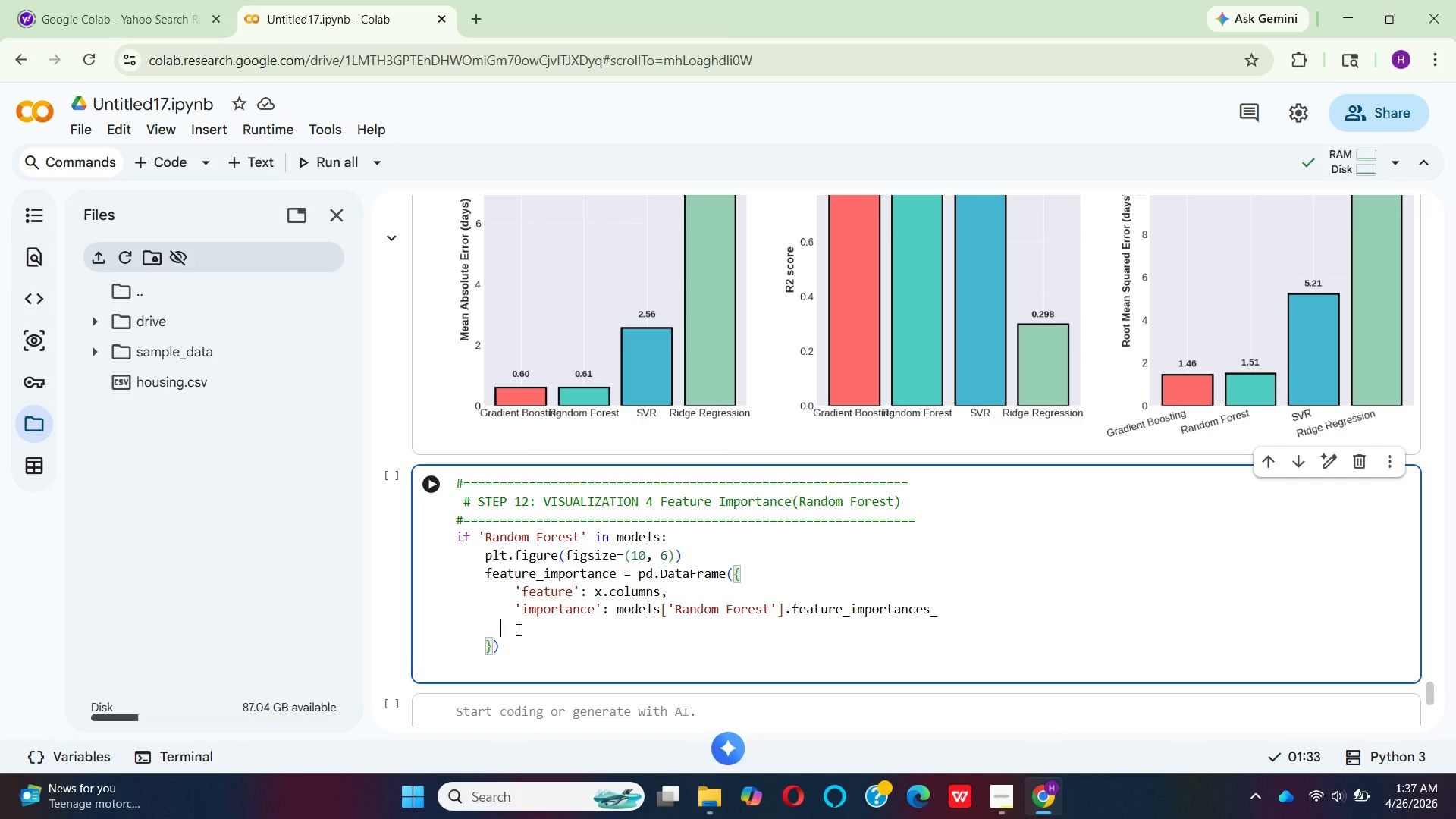 
key(Backspace)
 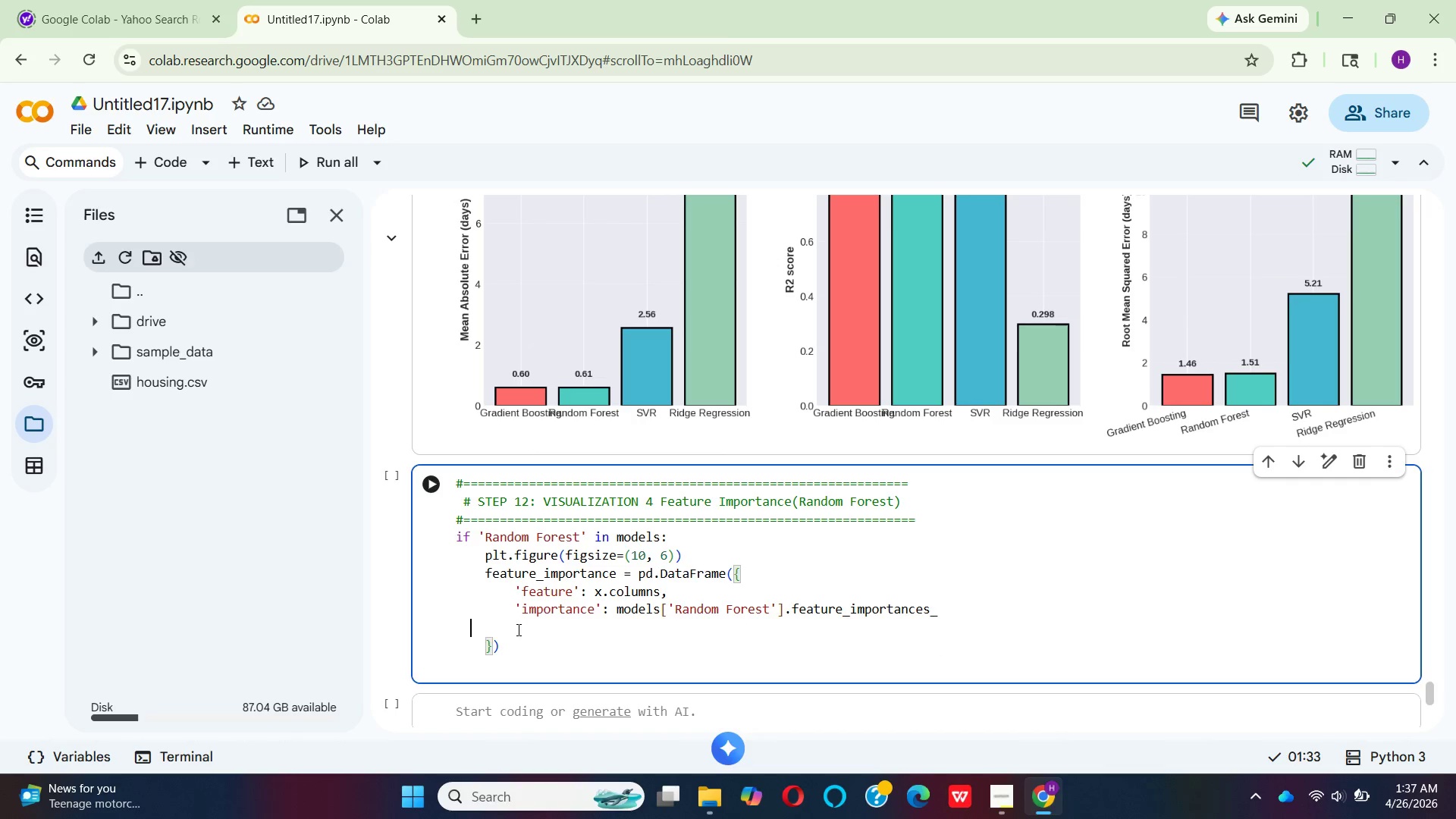 
key(Backspace)
 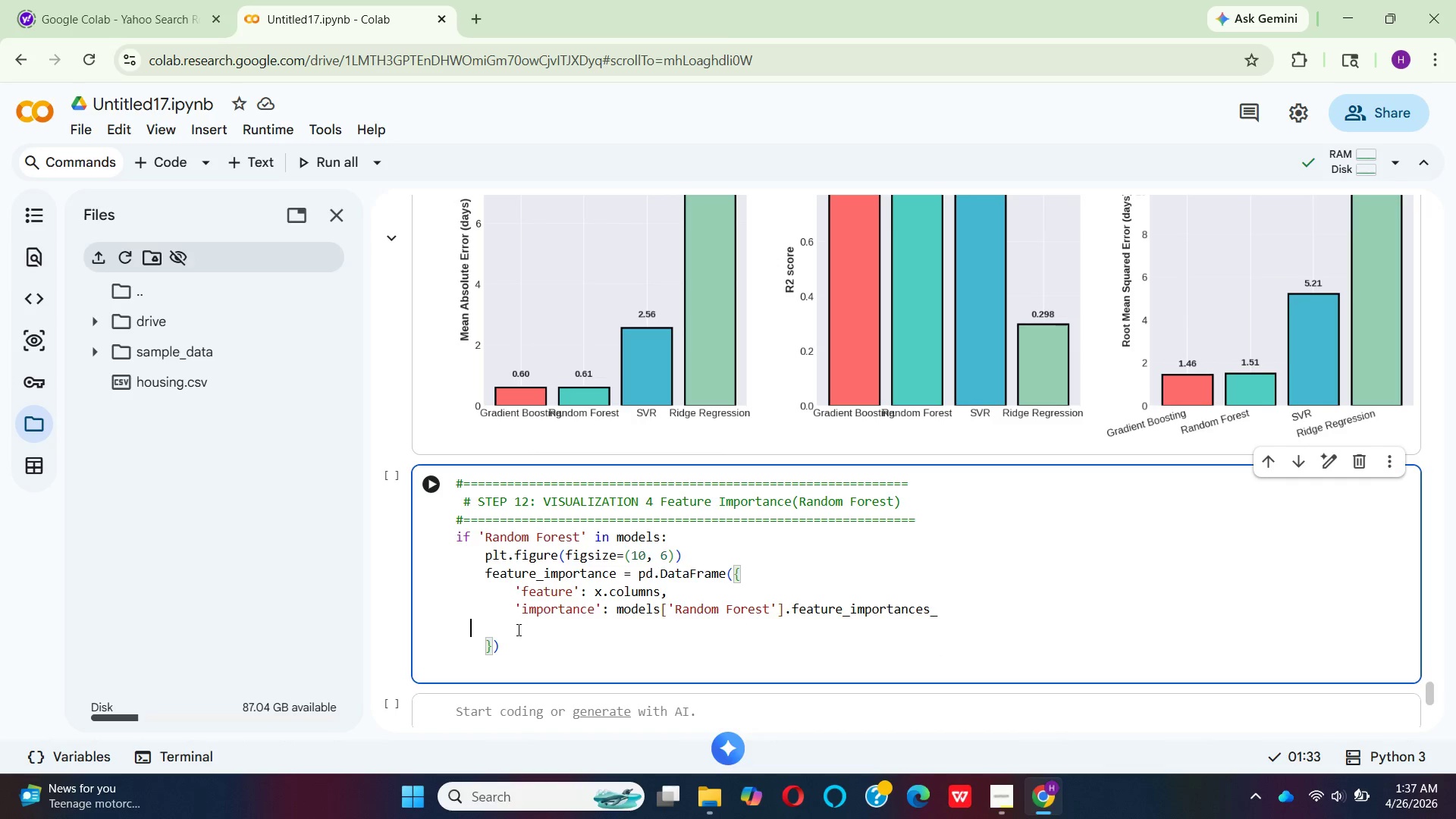 
key(Backspace)
 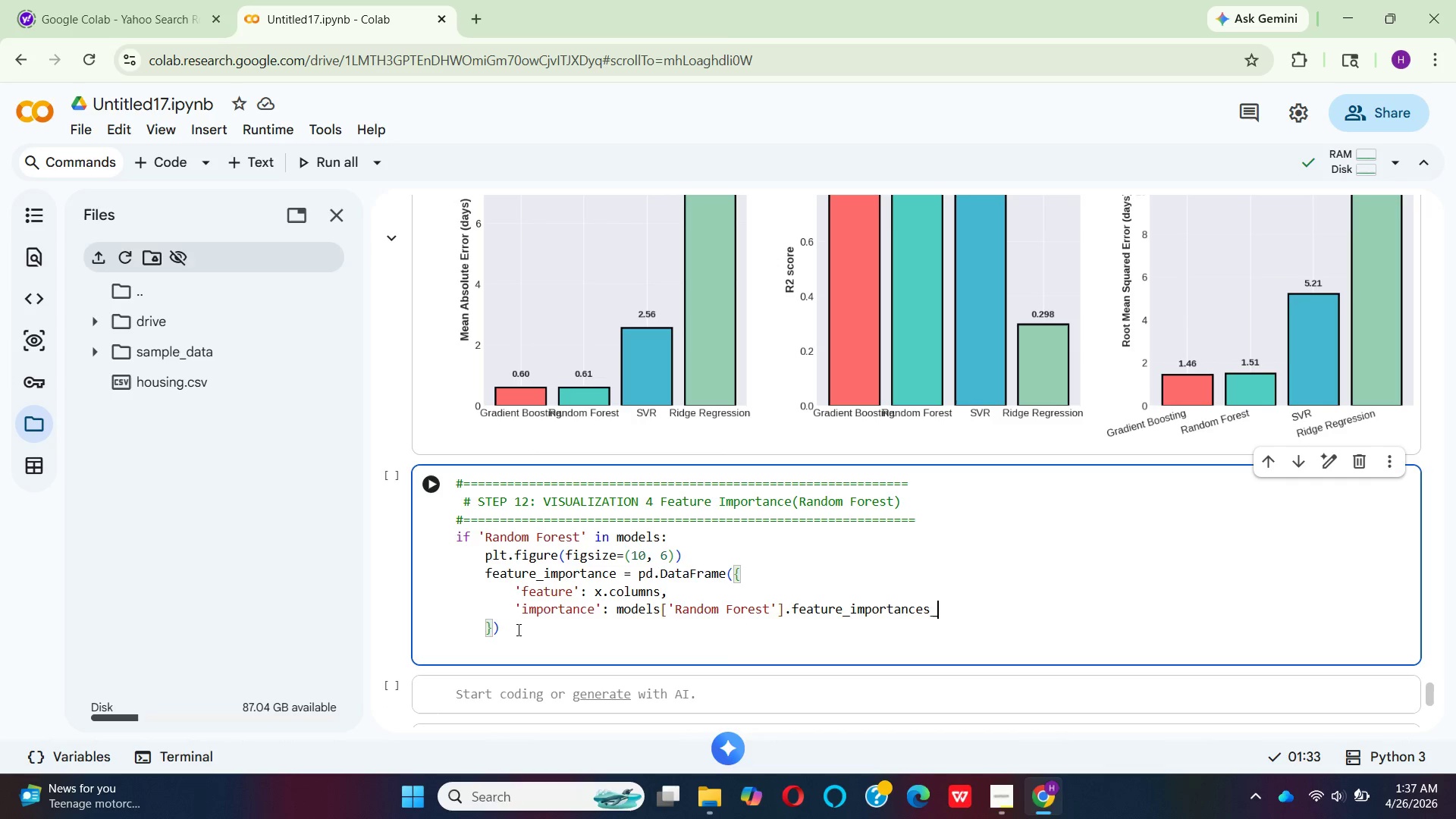 
key(Backspace)
 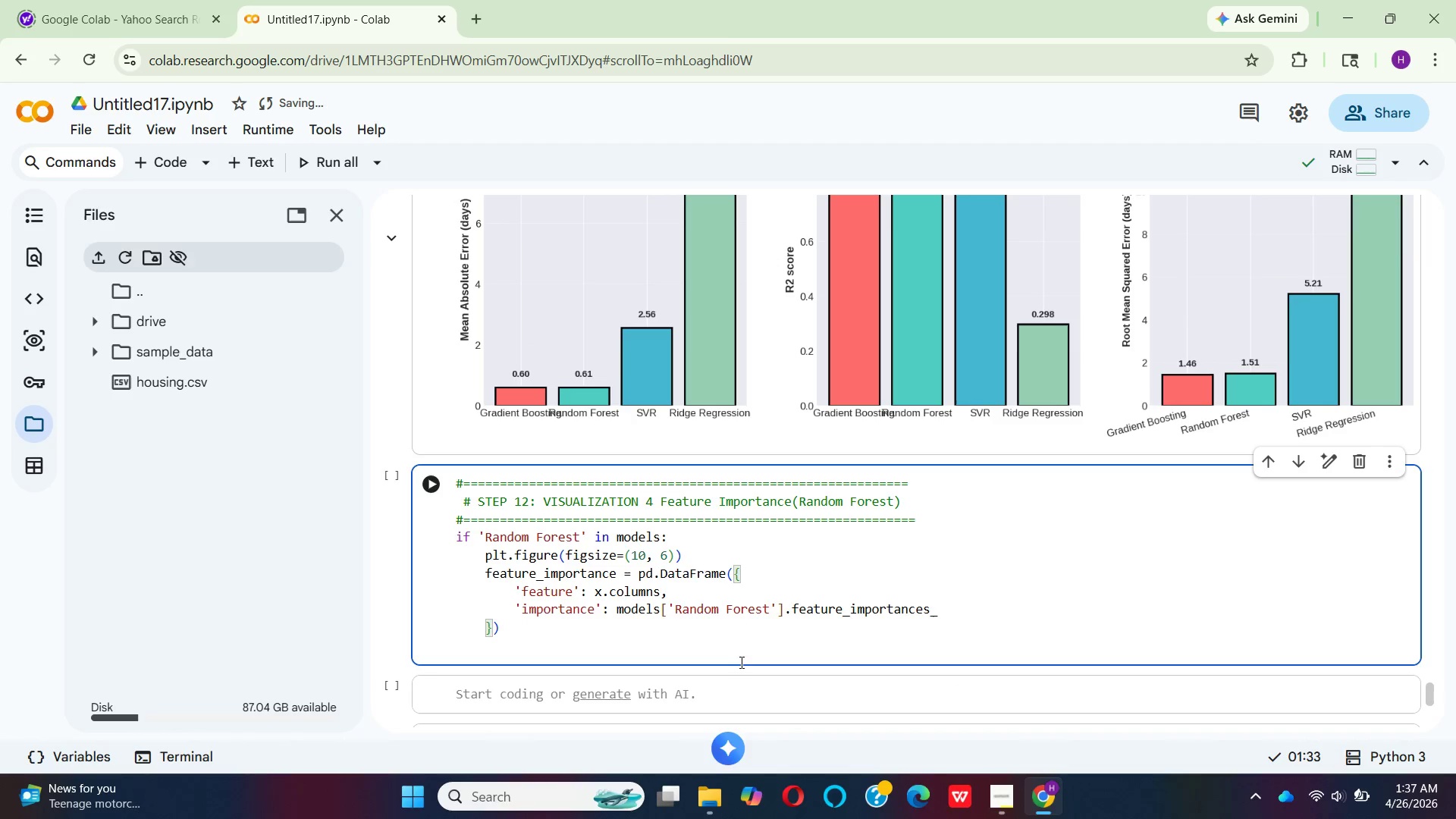 
wait(8.73)
 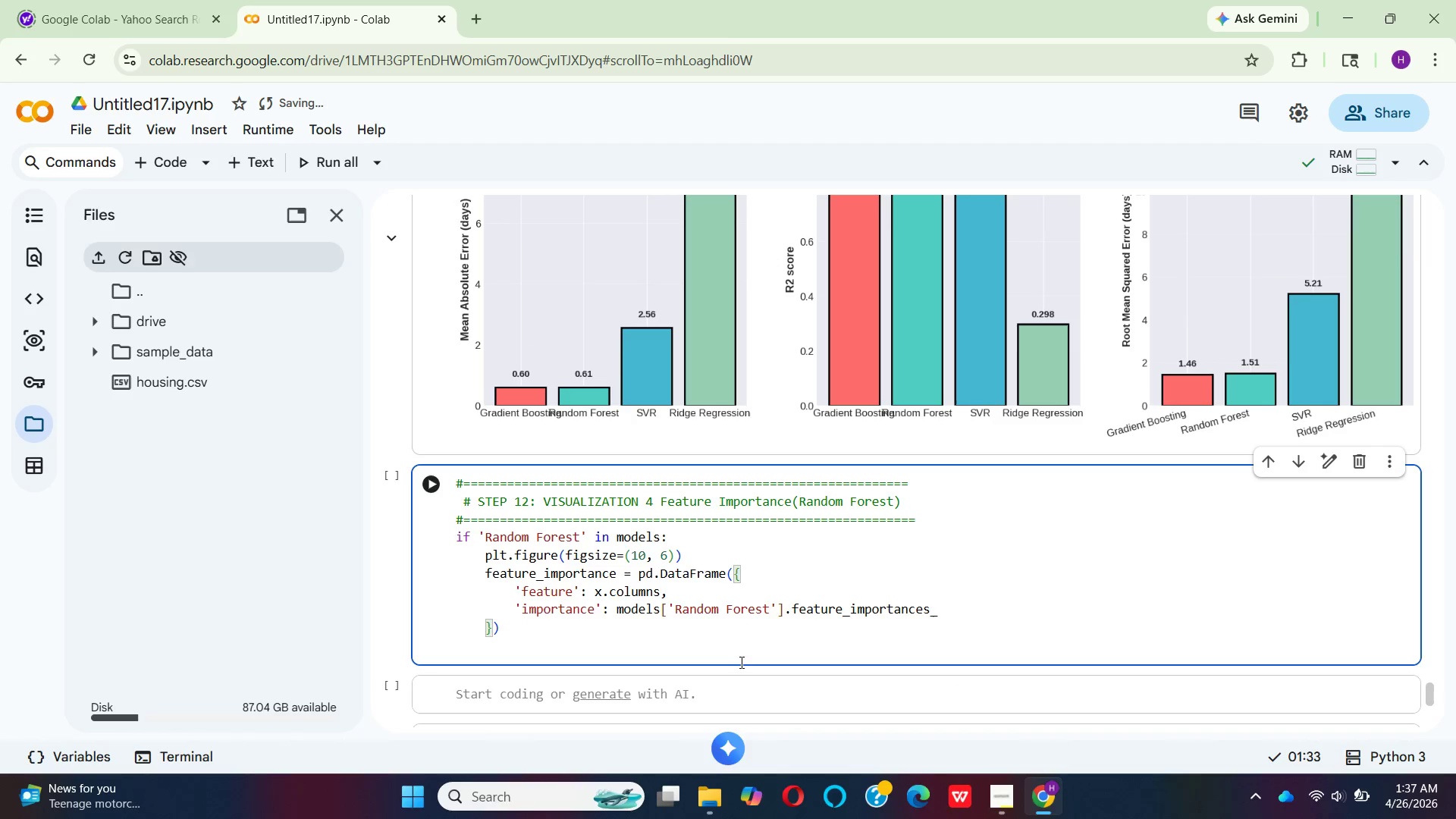 
left_click([509, 635])
 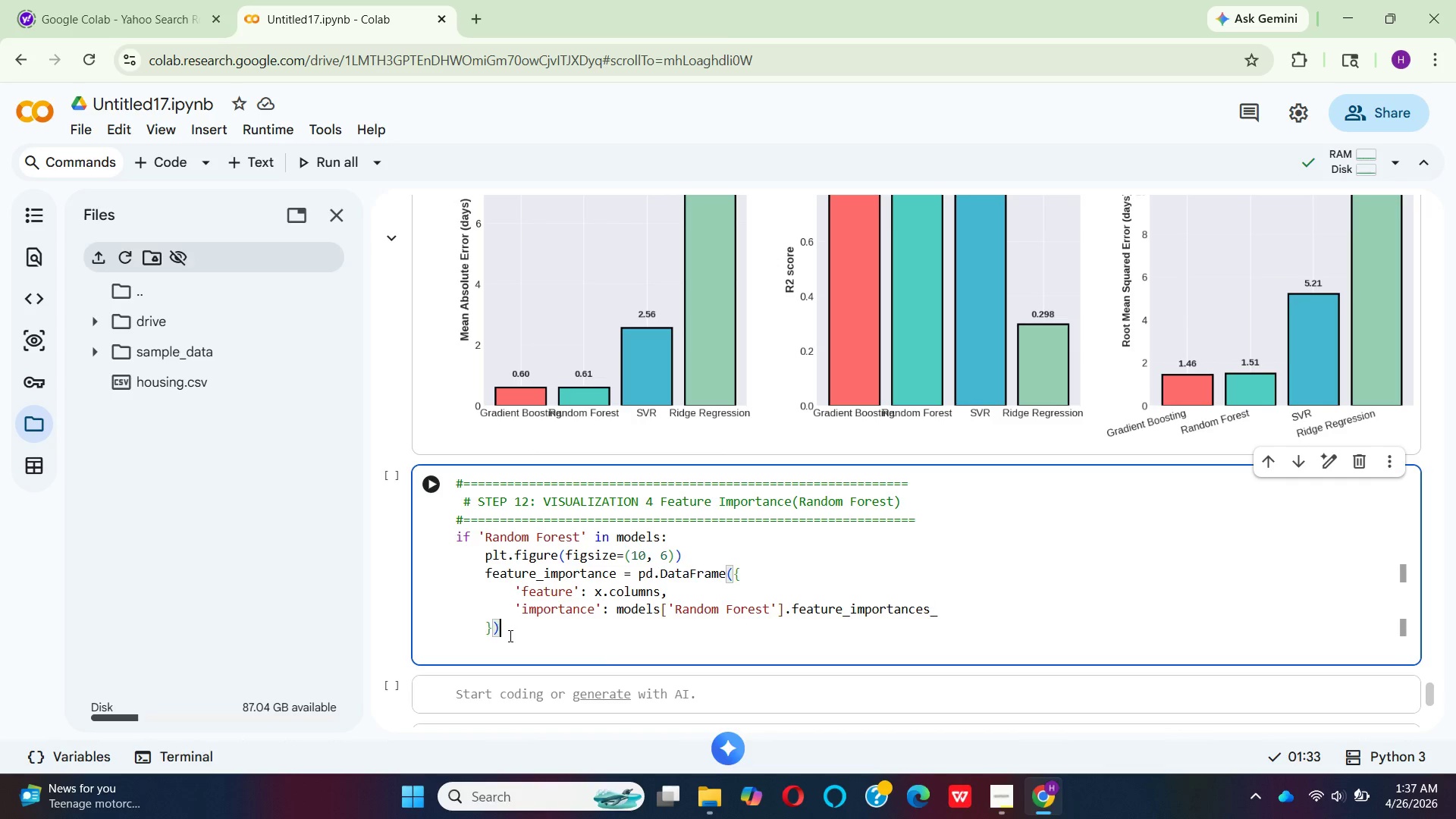 
type(.sort)
 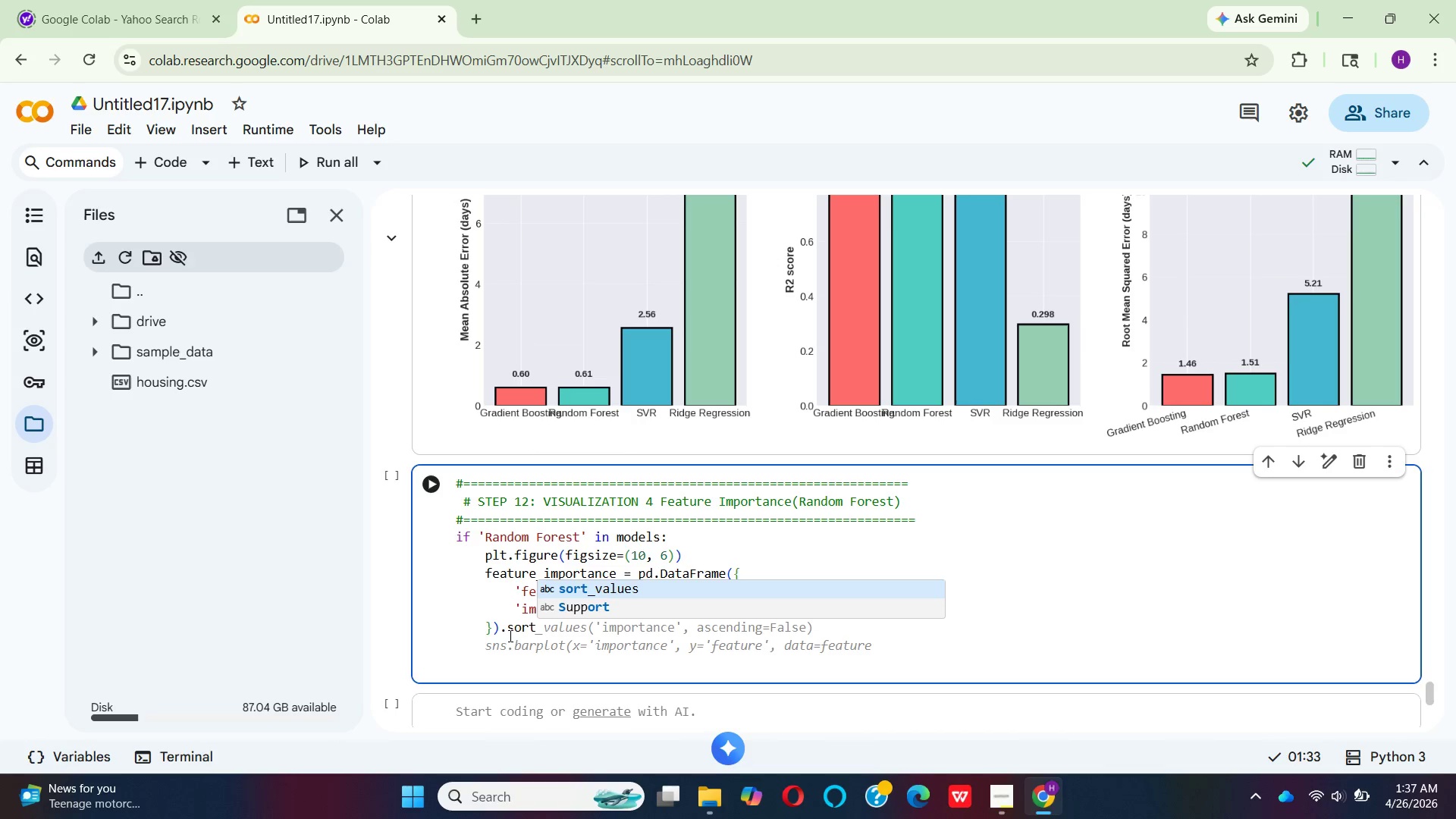 
key(Enter)
 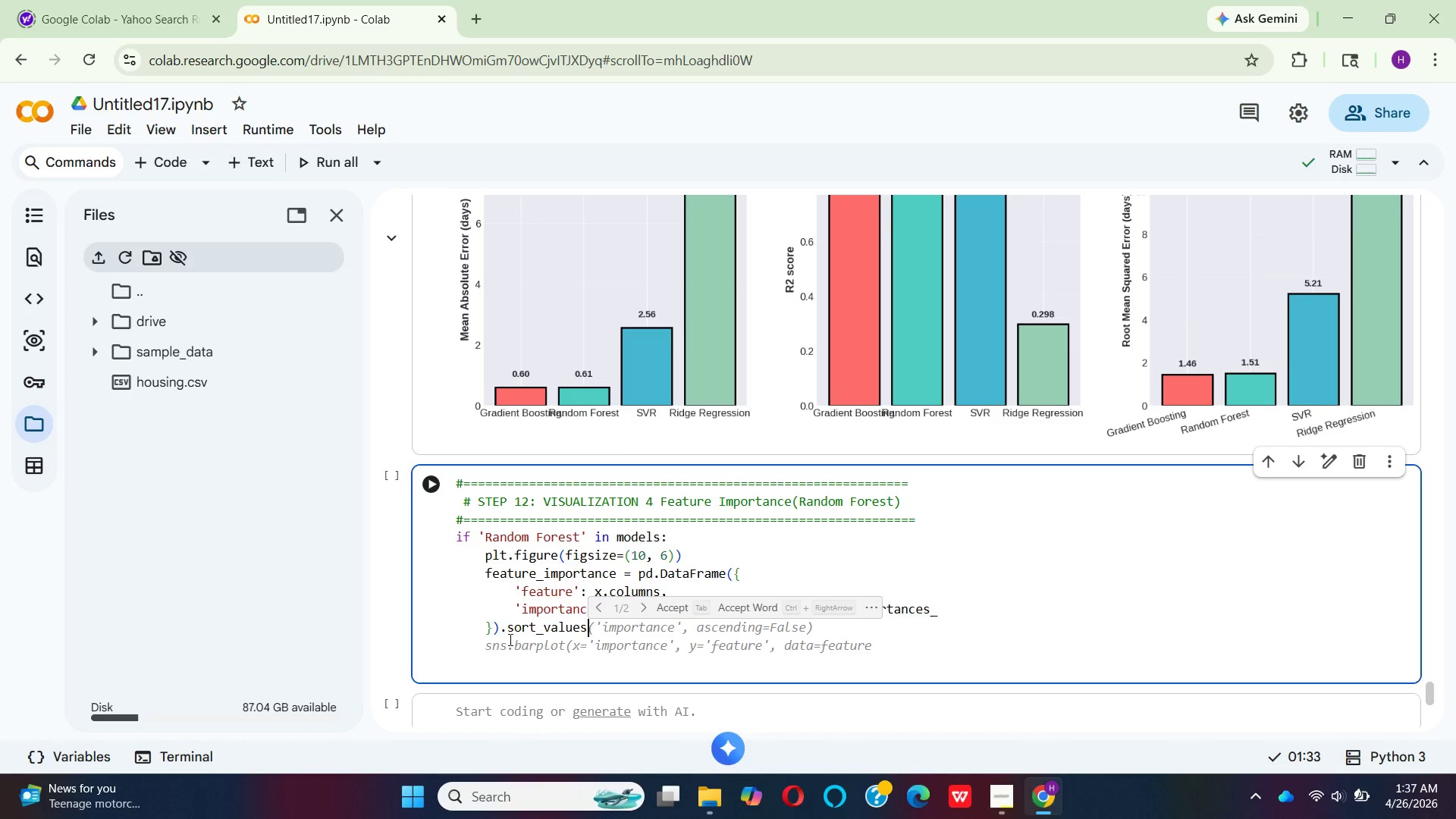 
wait(5.53)
 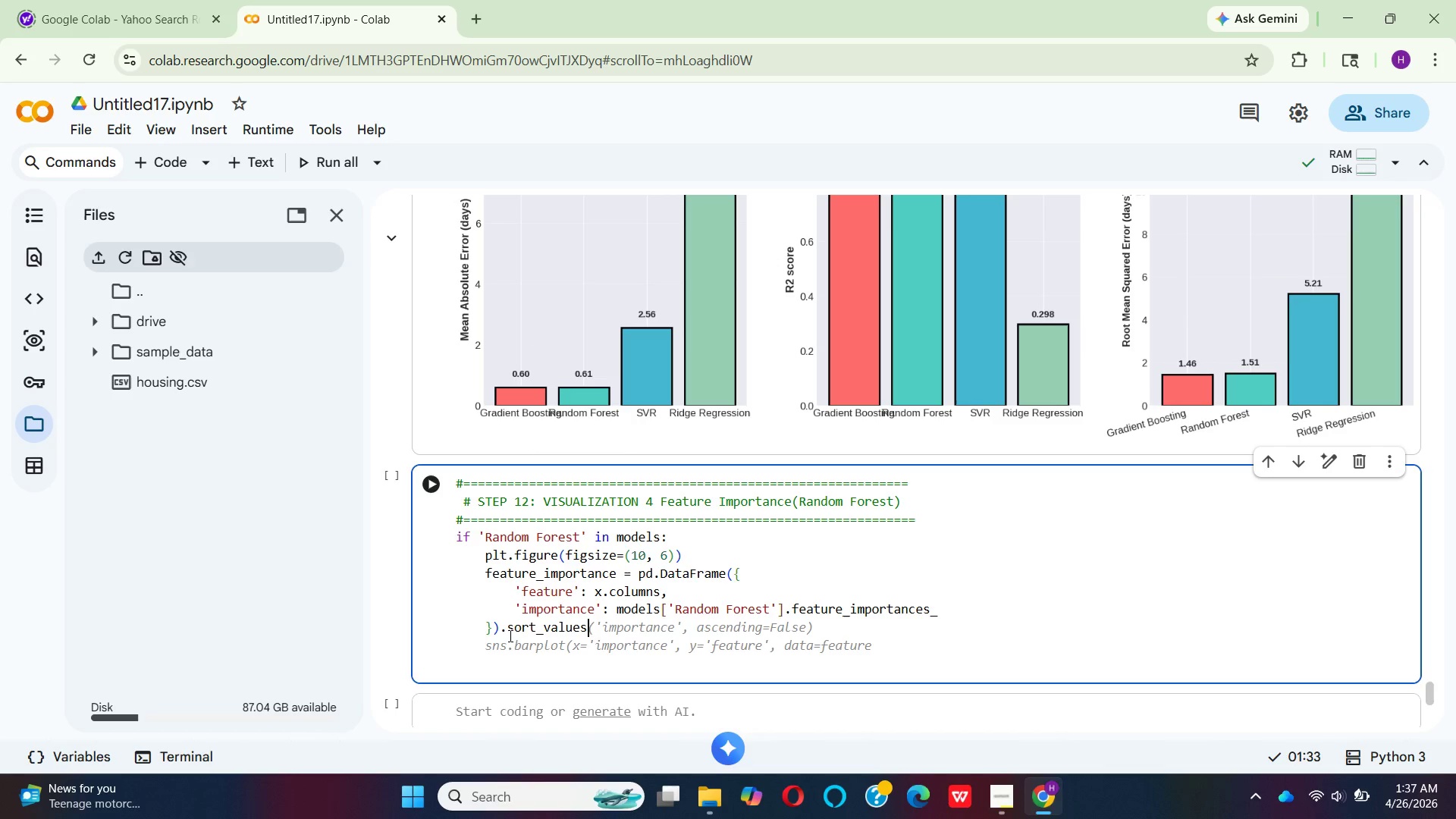 
left_click([675, 610])
 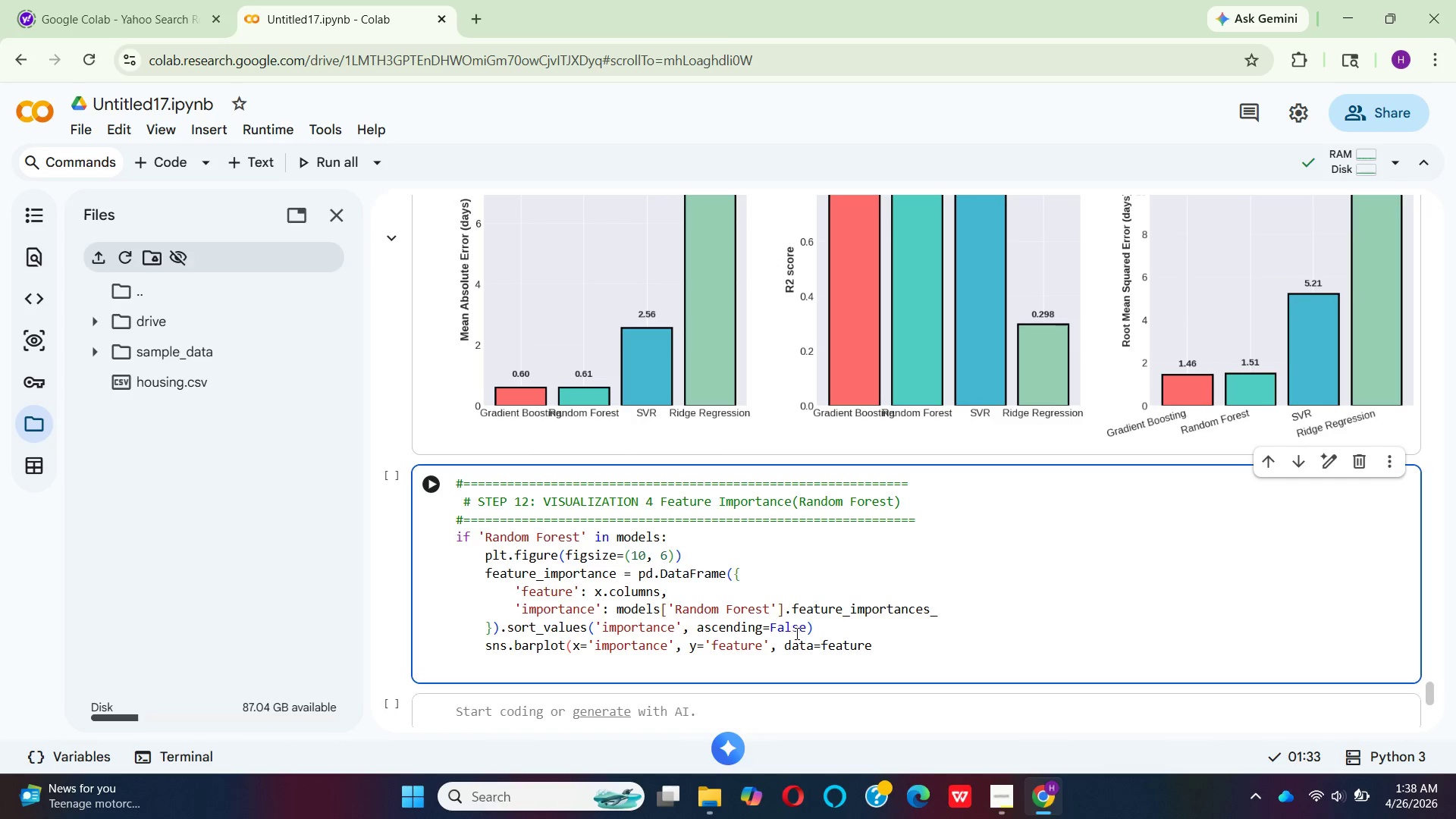 
wait(6.33)
 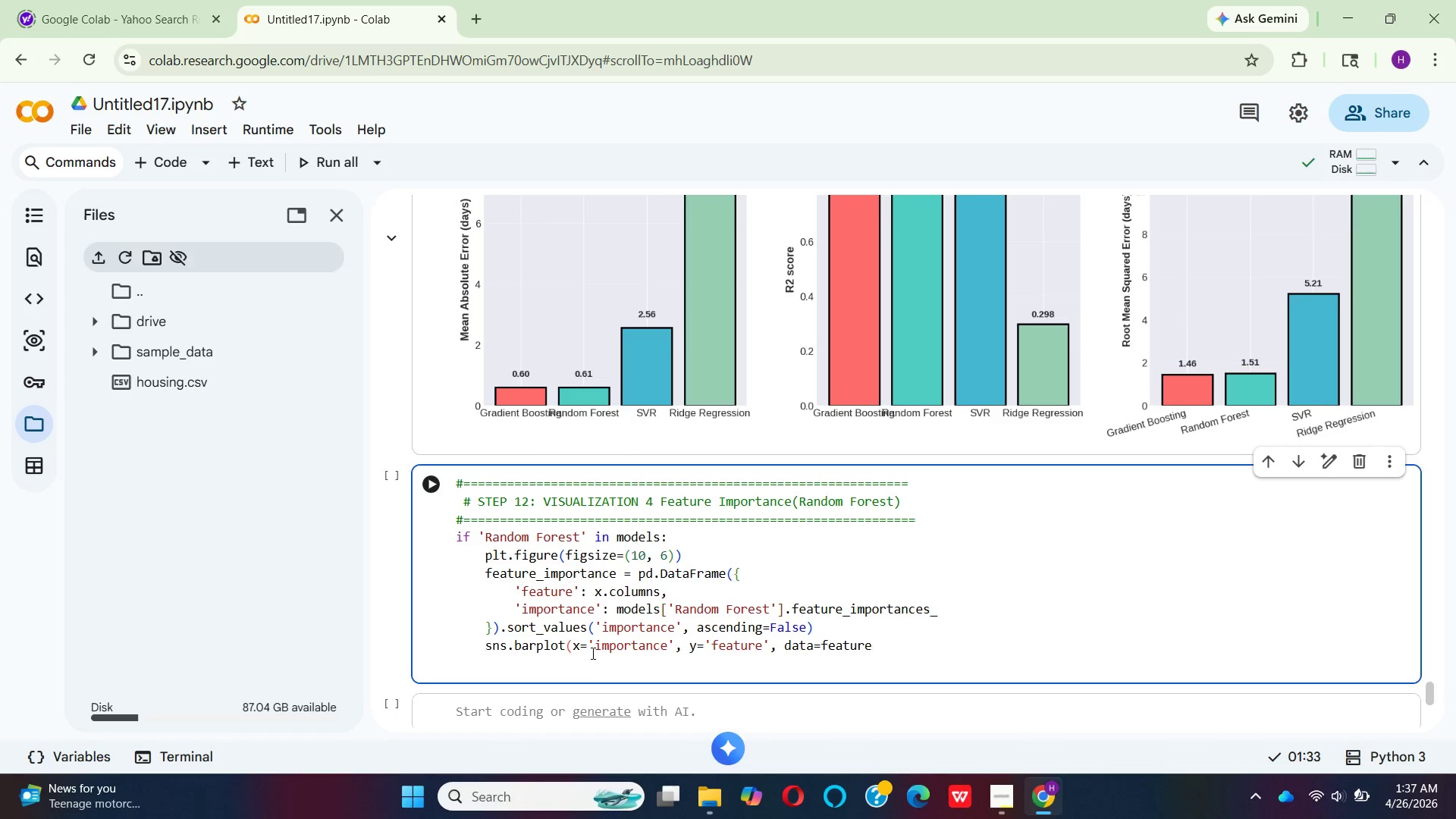 
left_click([805, 629])
 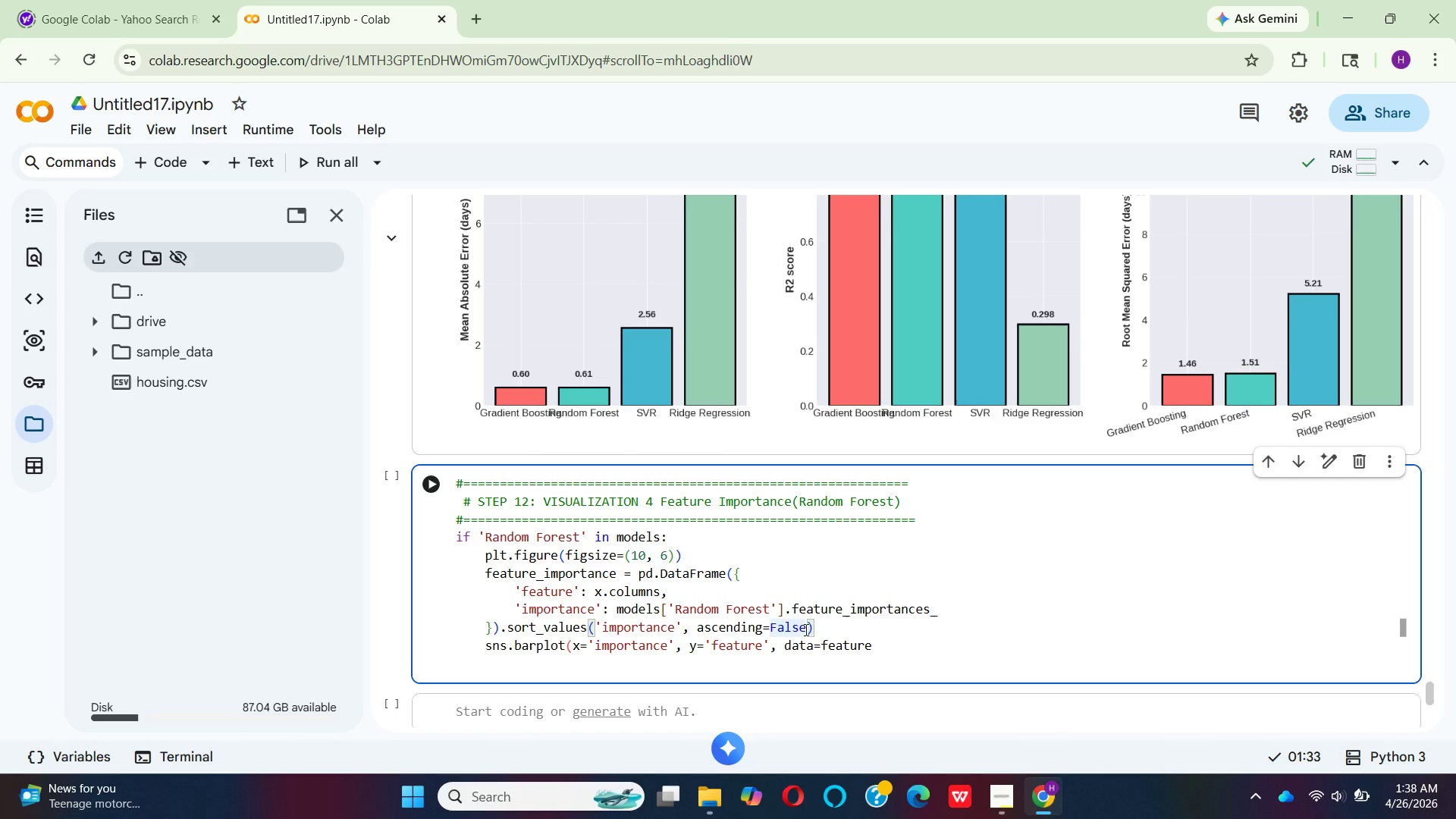 
key(Backspace)
 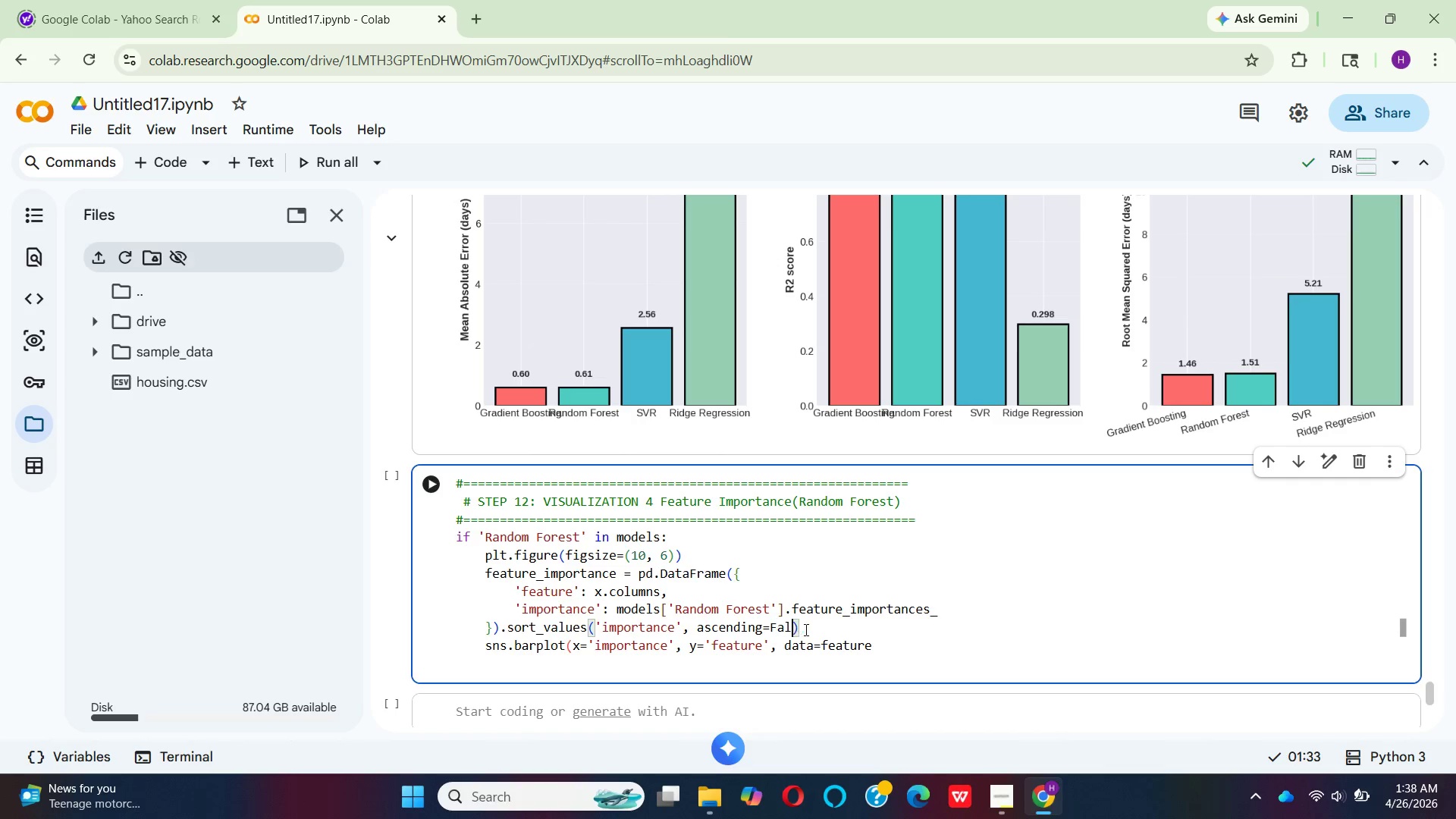 
key(Backspace)
 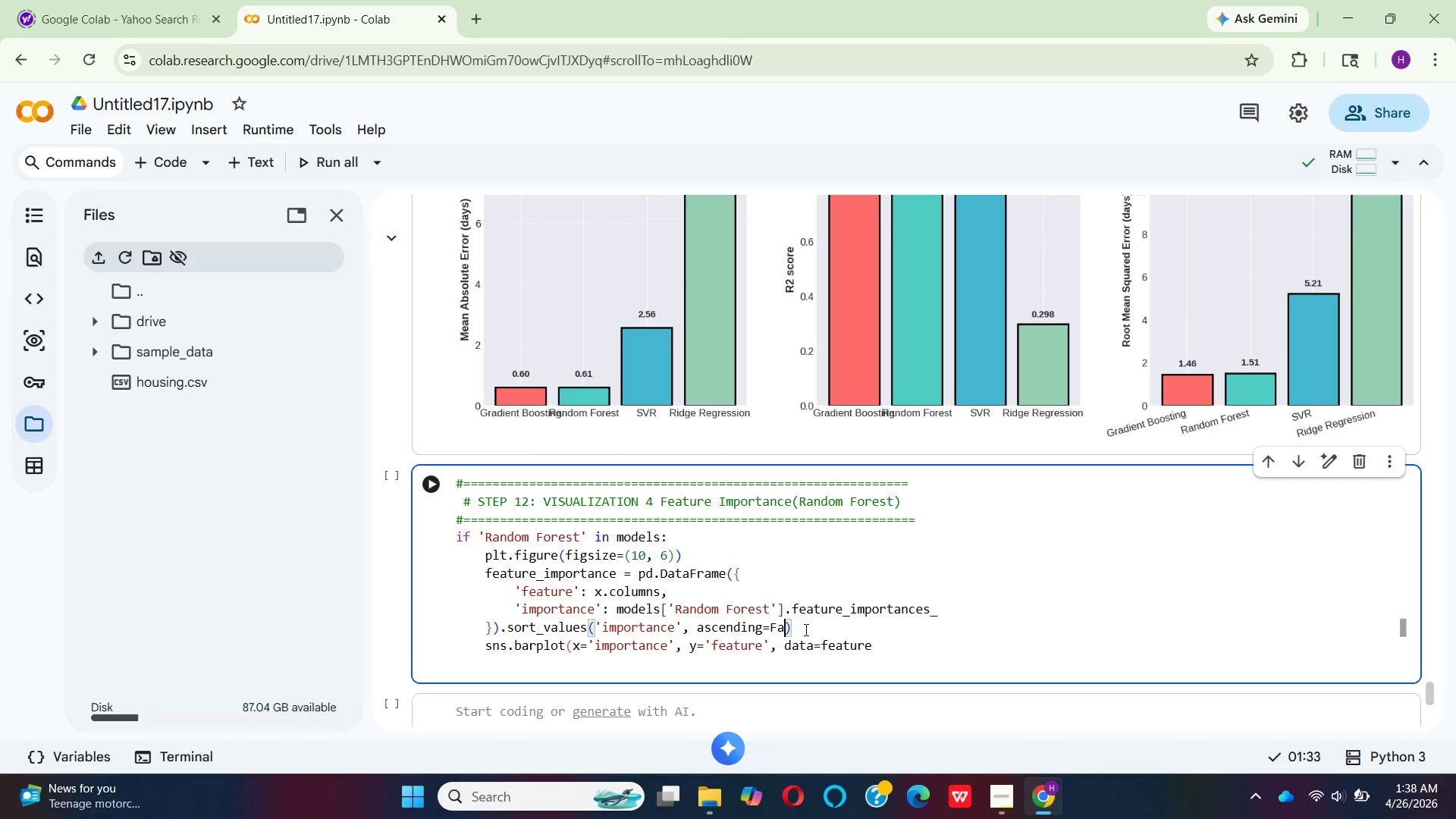 
key(Backspace)
 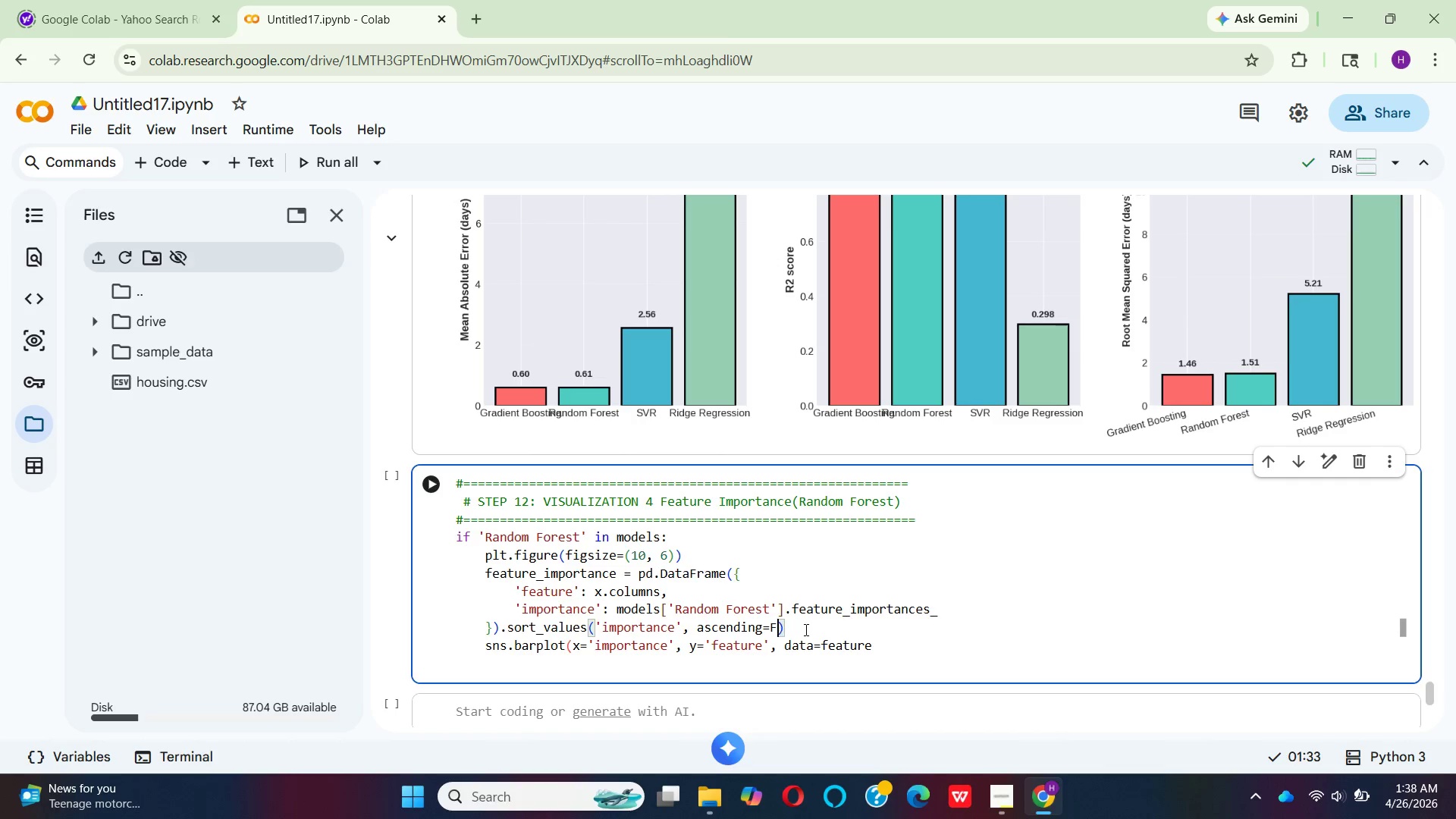 
key(Backspace)
 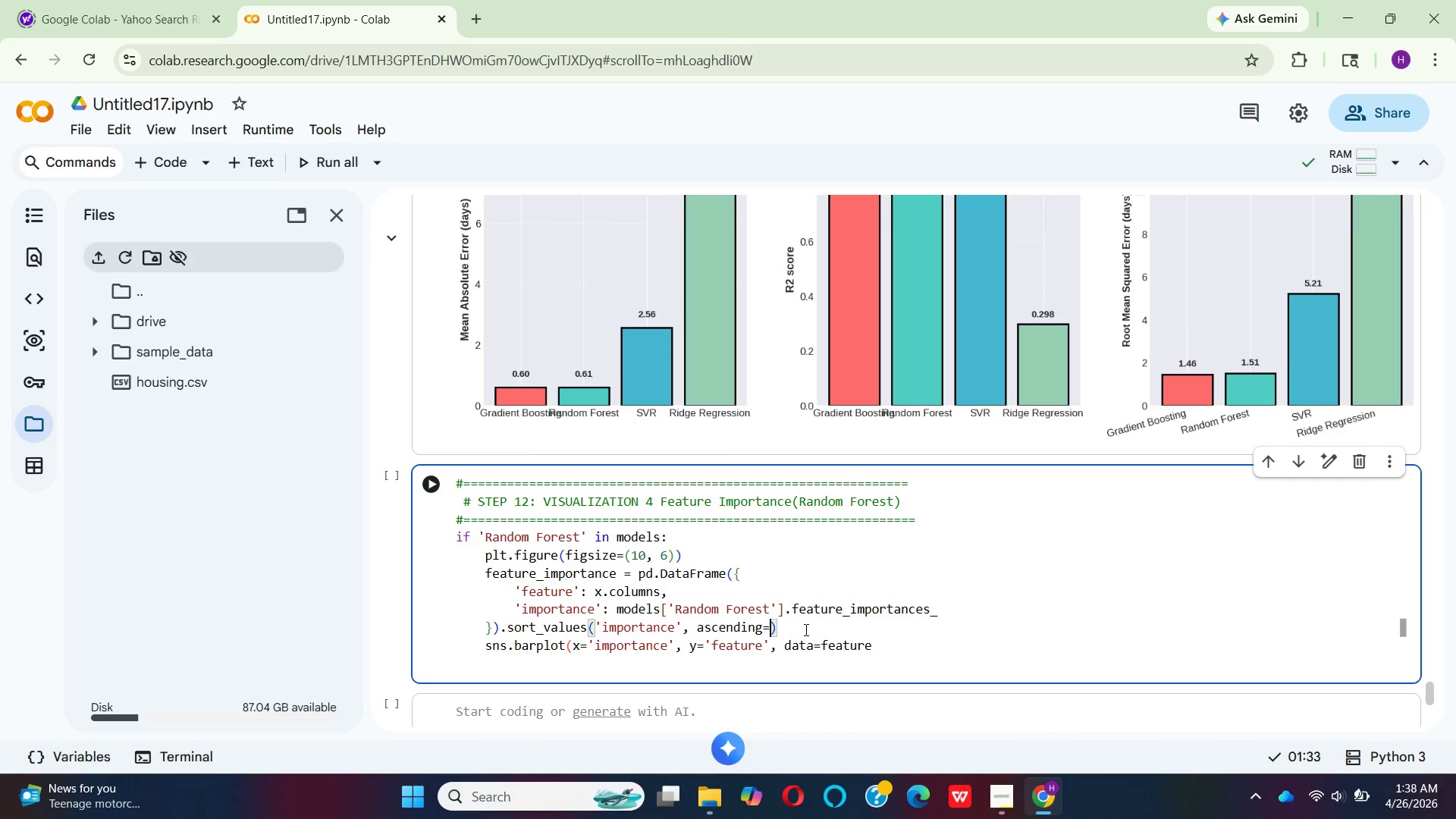 
key(Backspace)
 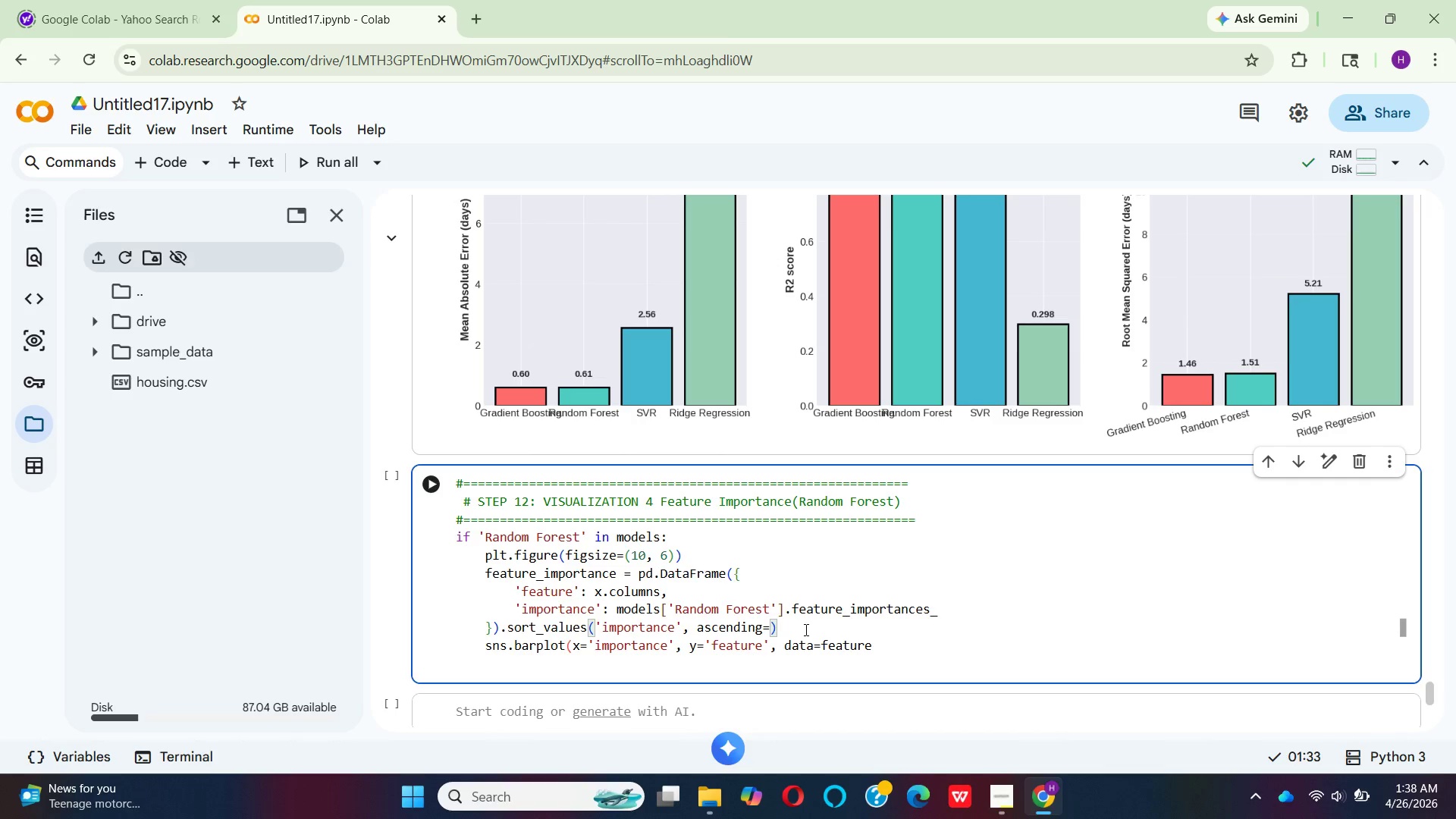 
key(CapsLock)
 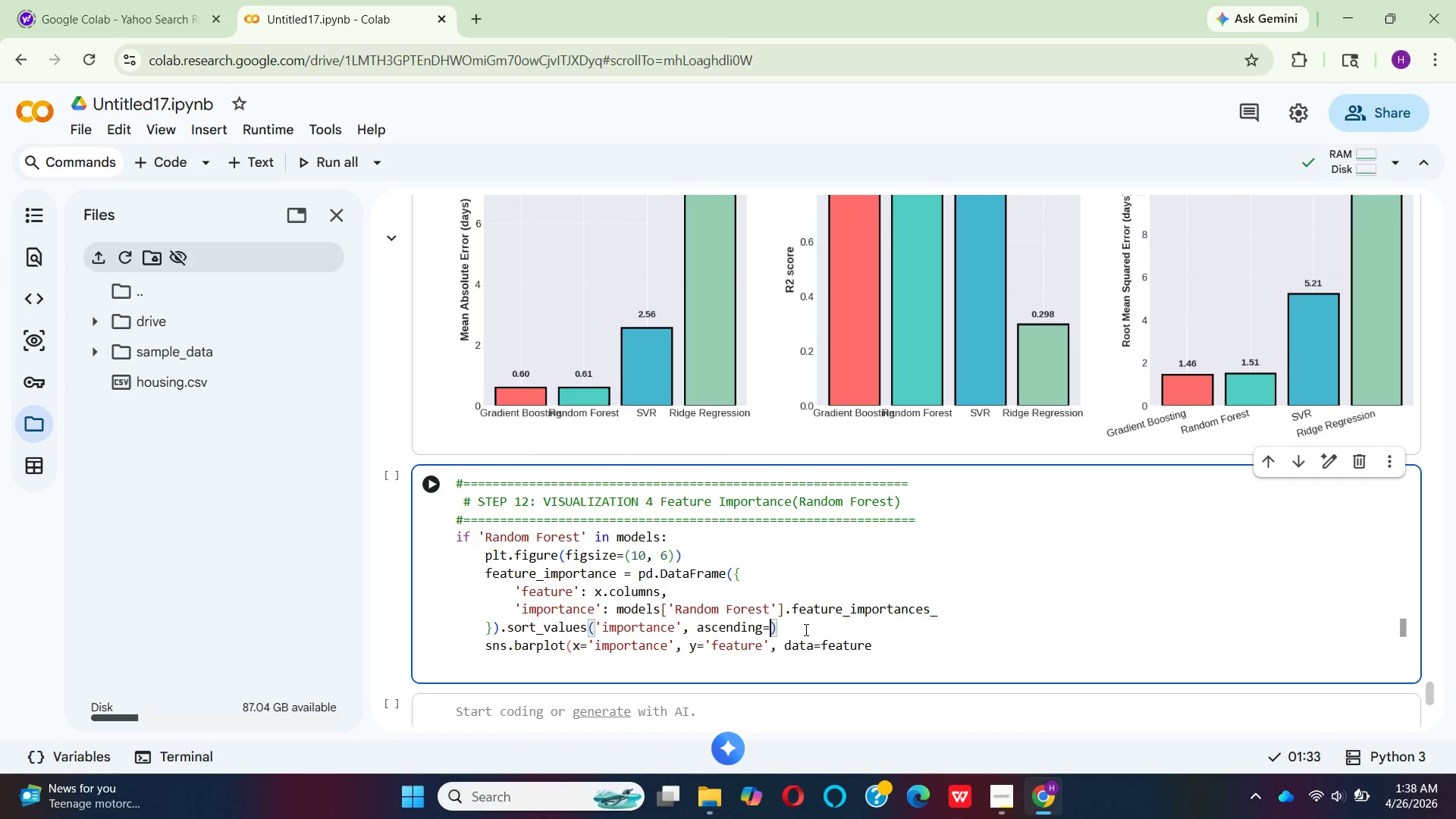 
key(T)
 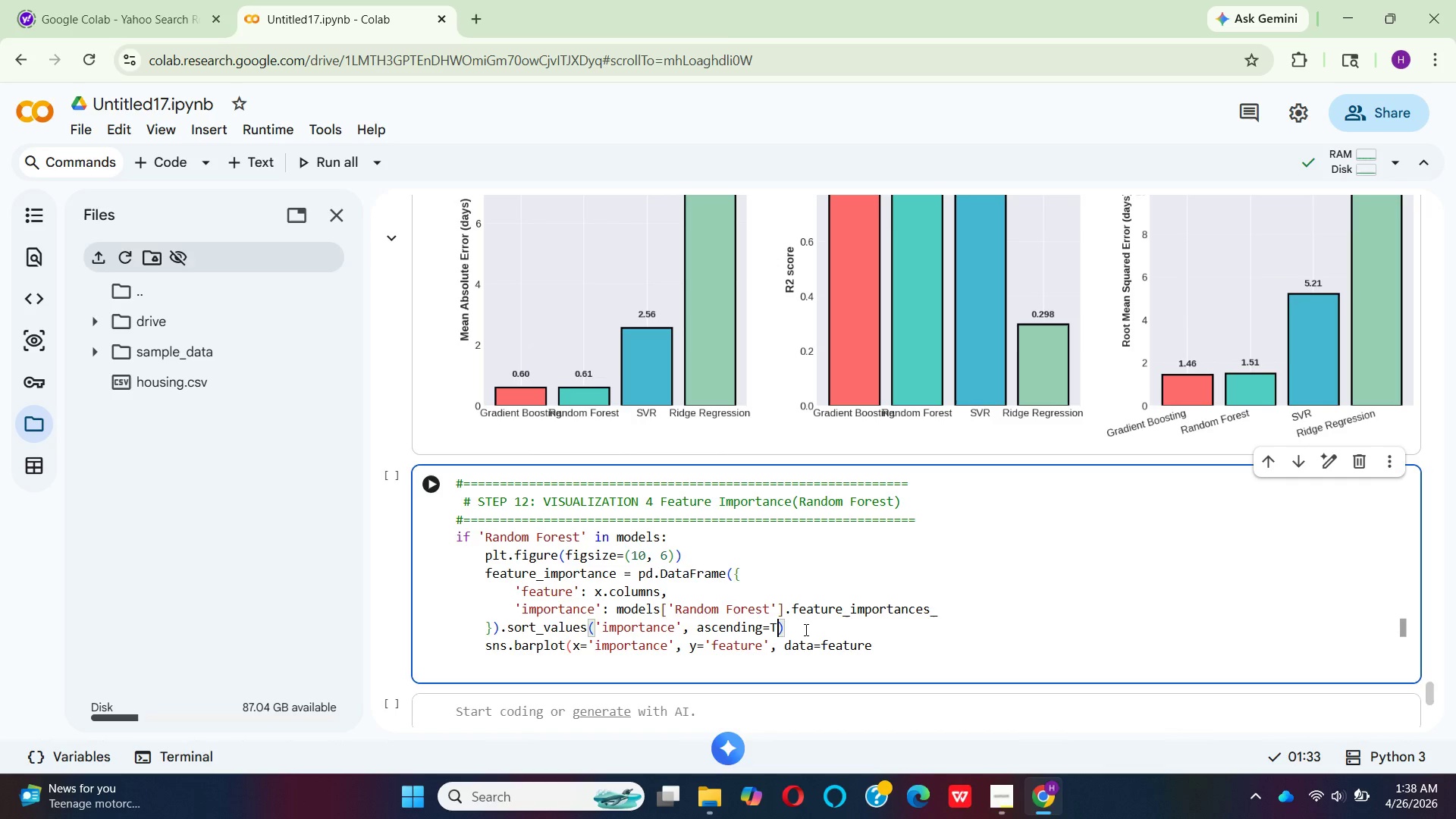 
key(CapsLock)
 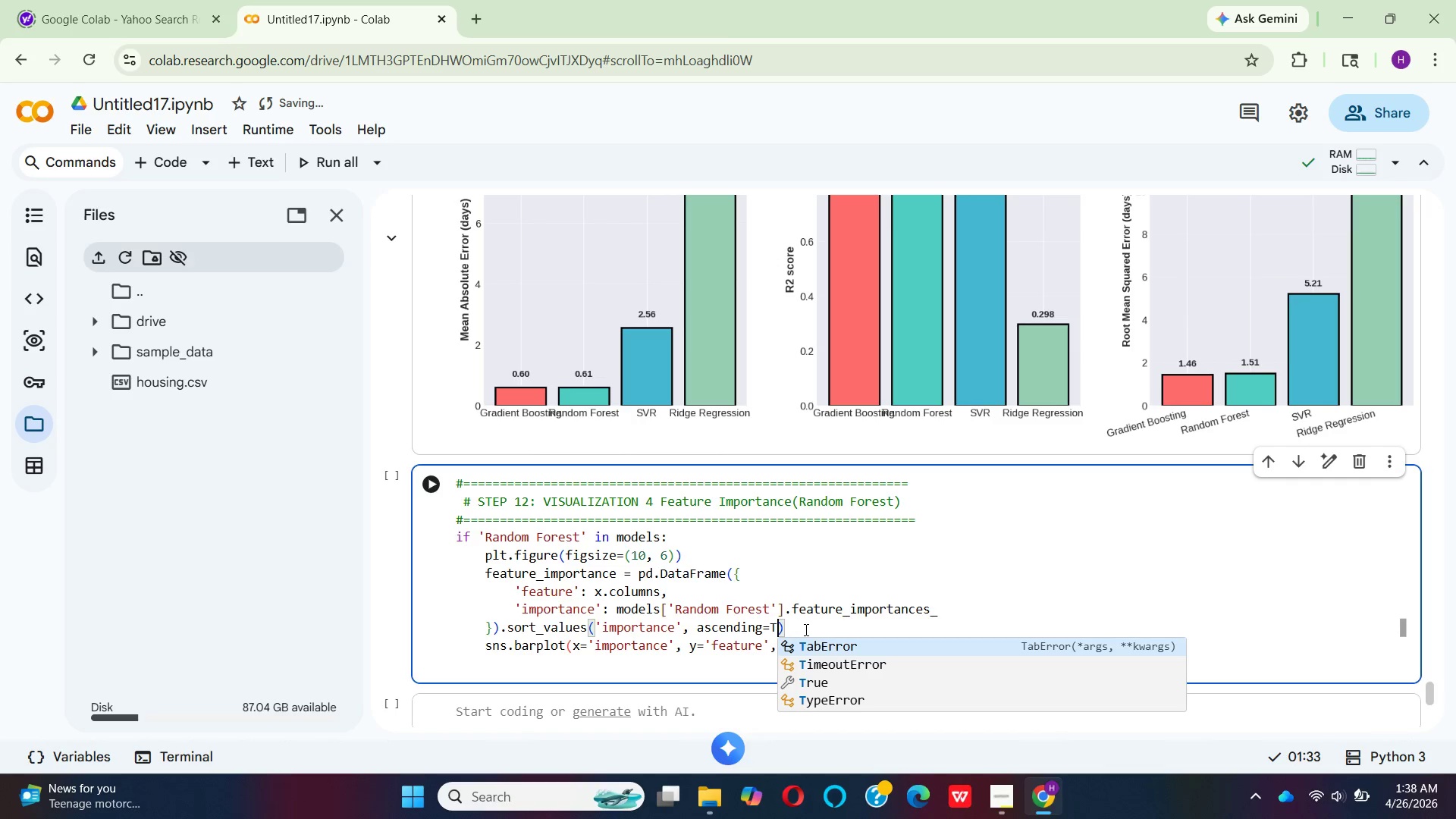 
key(ArrowDown)
 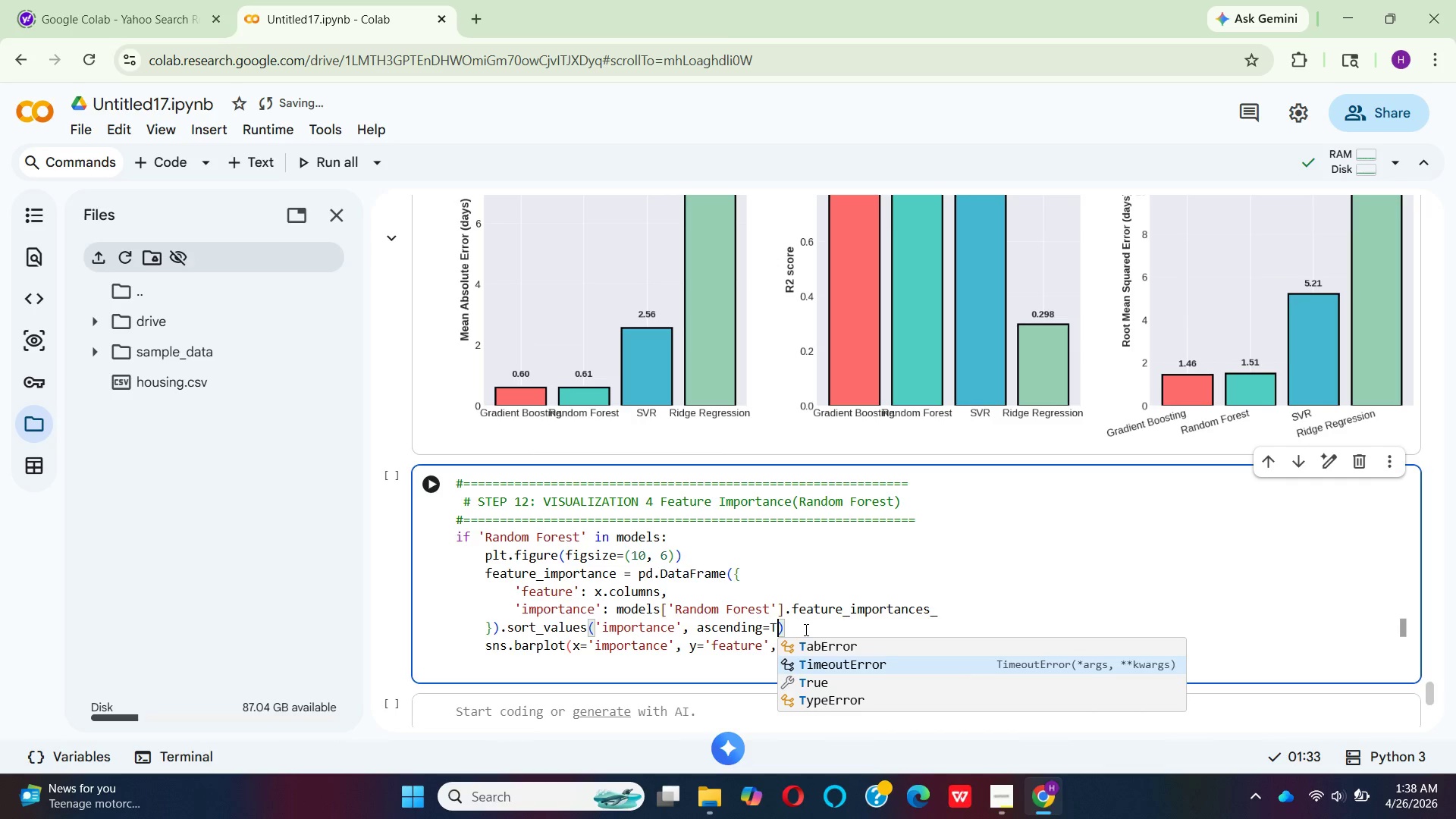 
key(ArrowDown)
 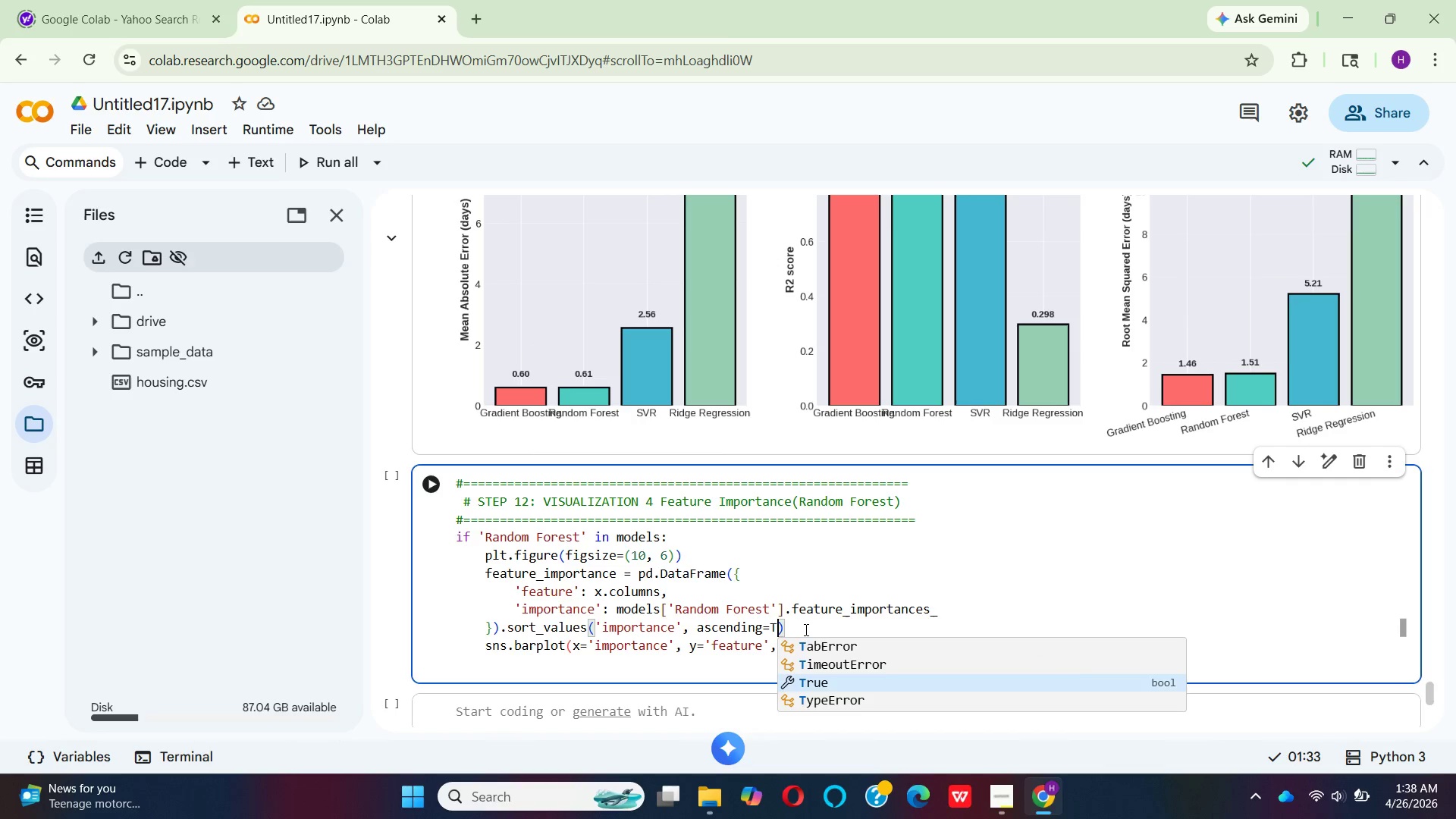 
key(Enter)
 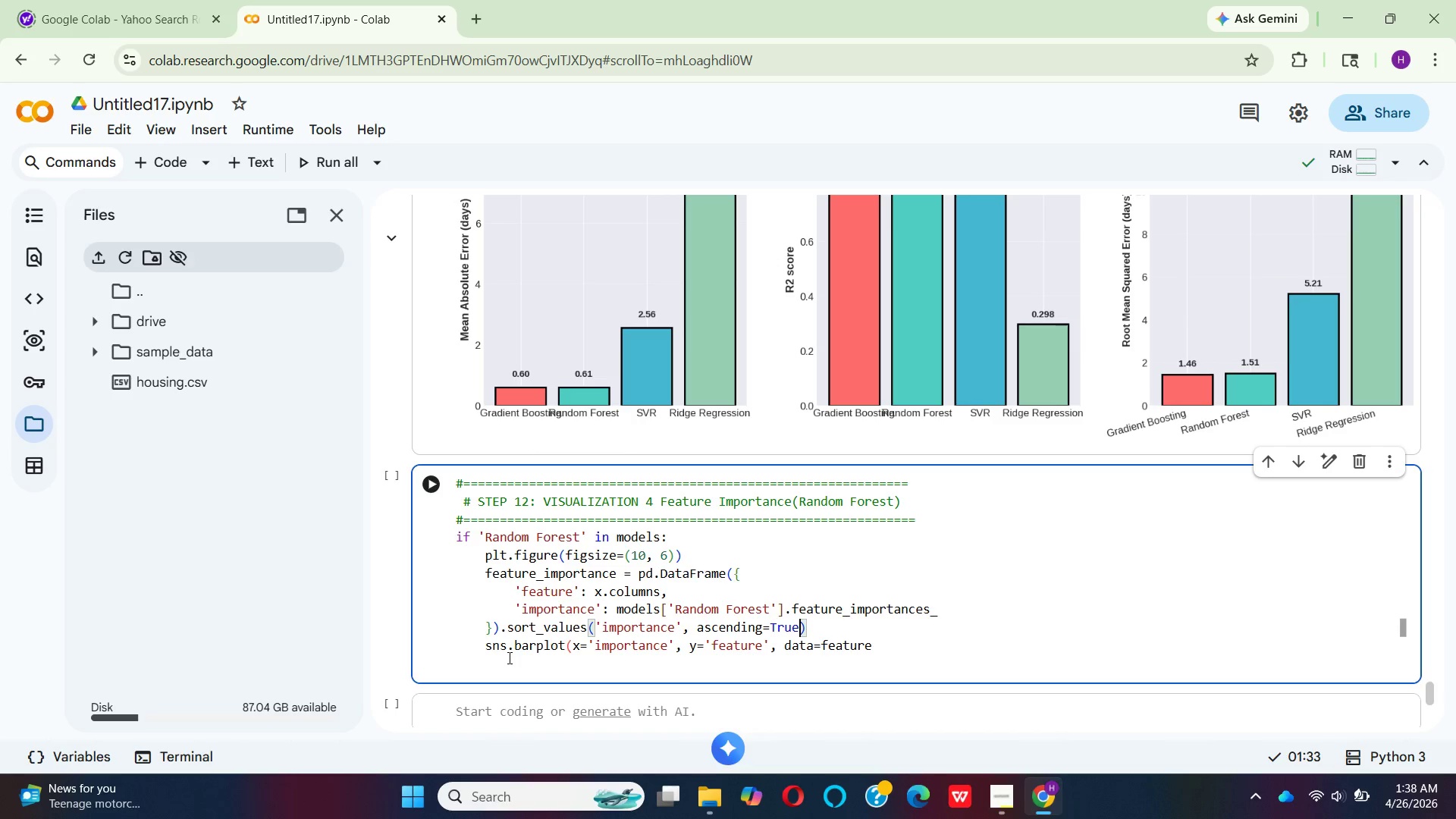 
wait(15.99)
 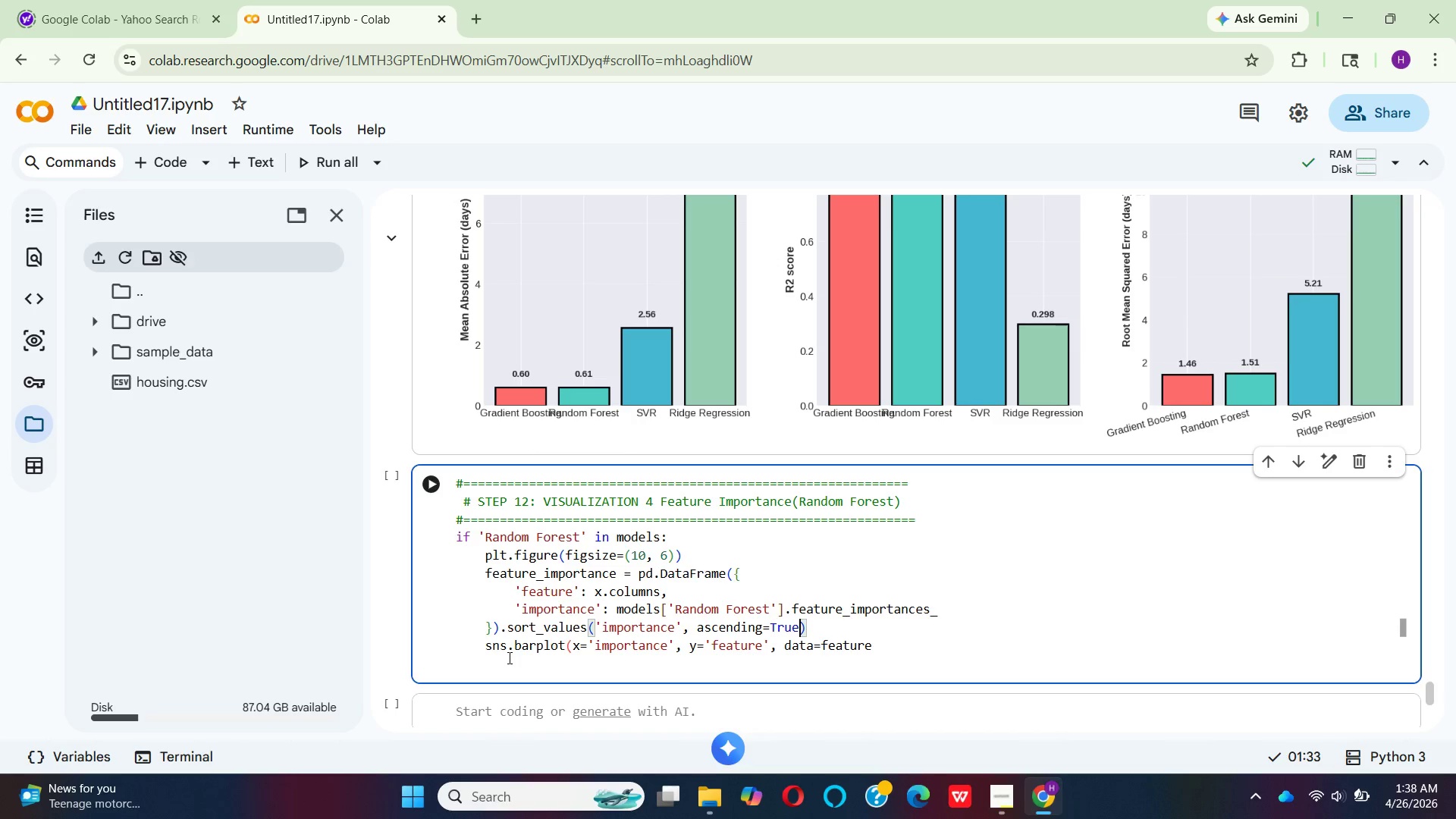 
left_click_drag(start_coordinate=[485, 646], to_coordinate=[887, 646])
 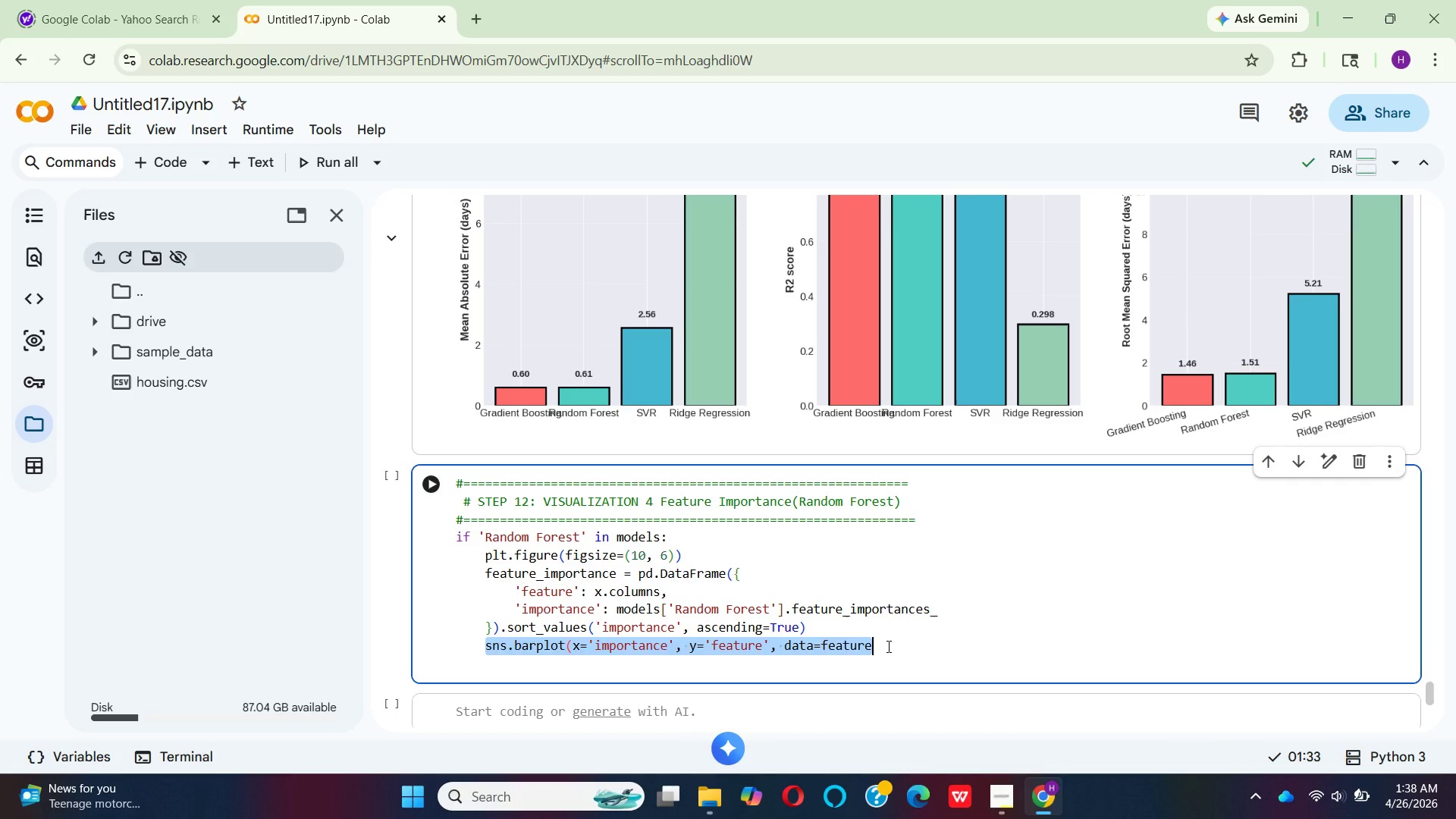 
key(Backspace)
 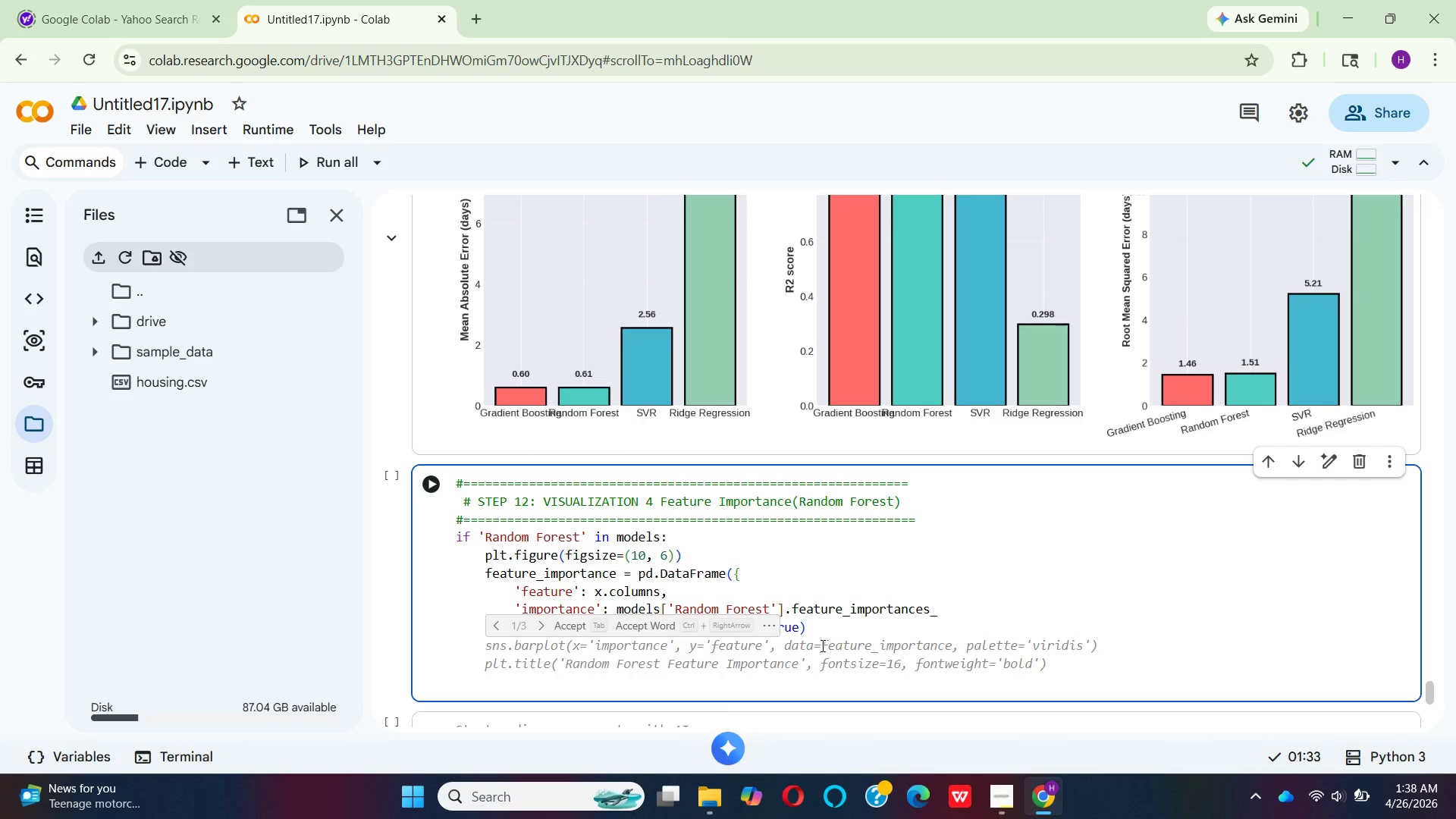 
left_click([825, 635])
 